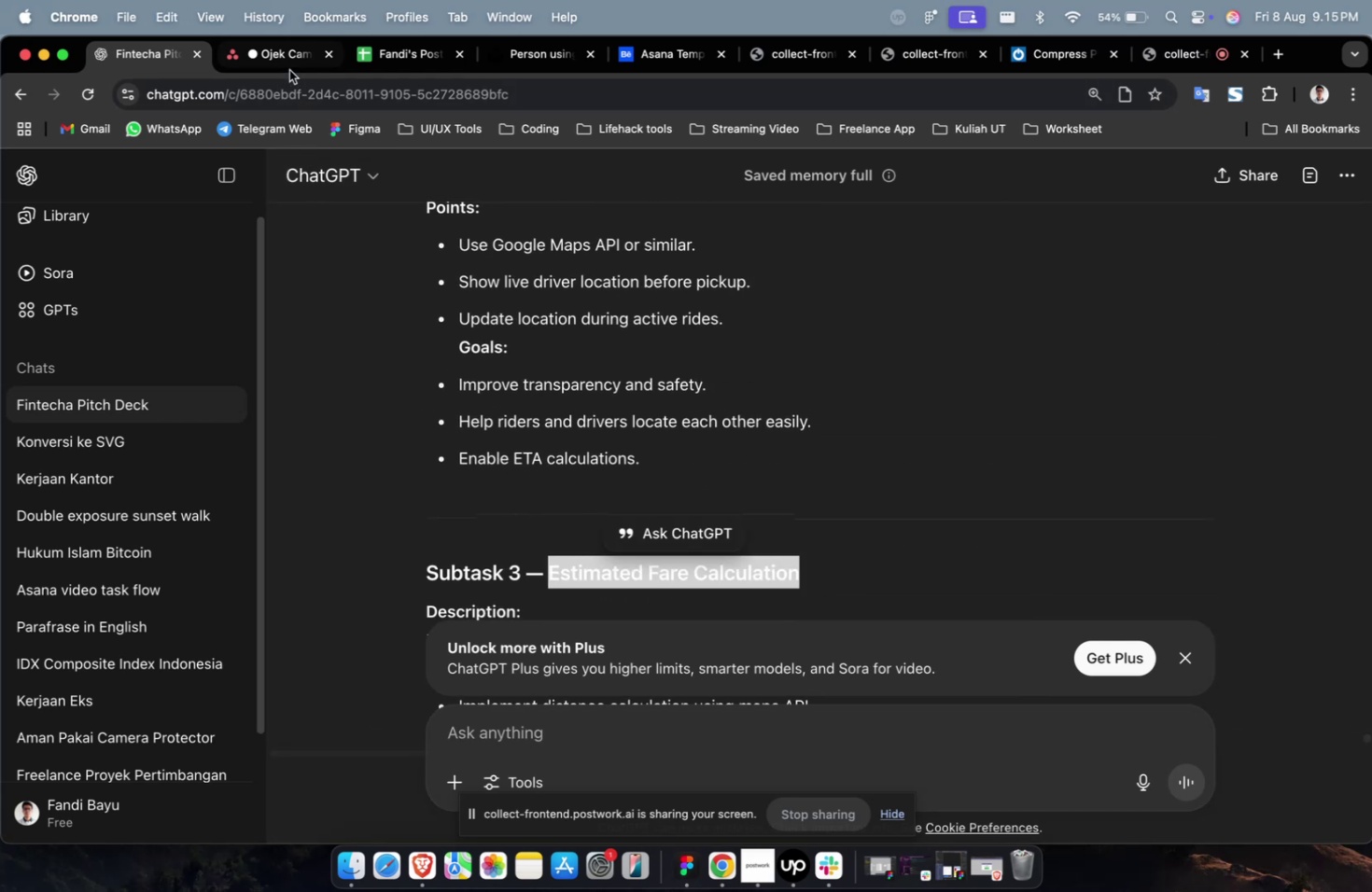 
left_click([289, 70])
 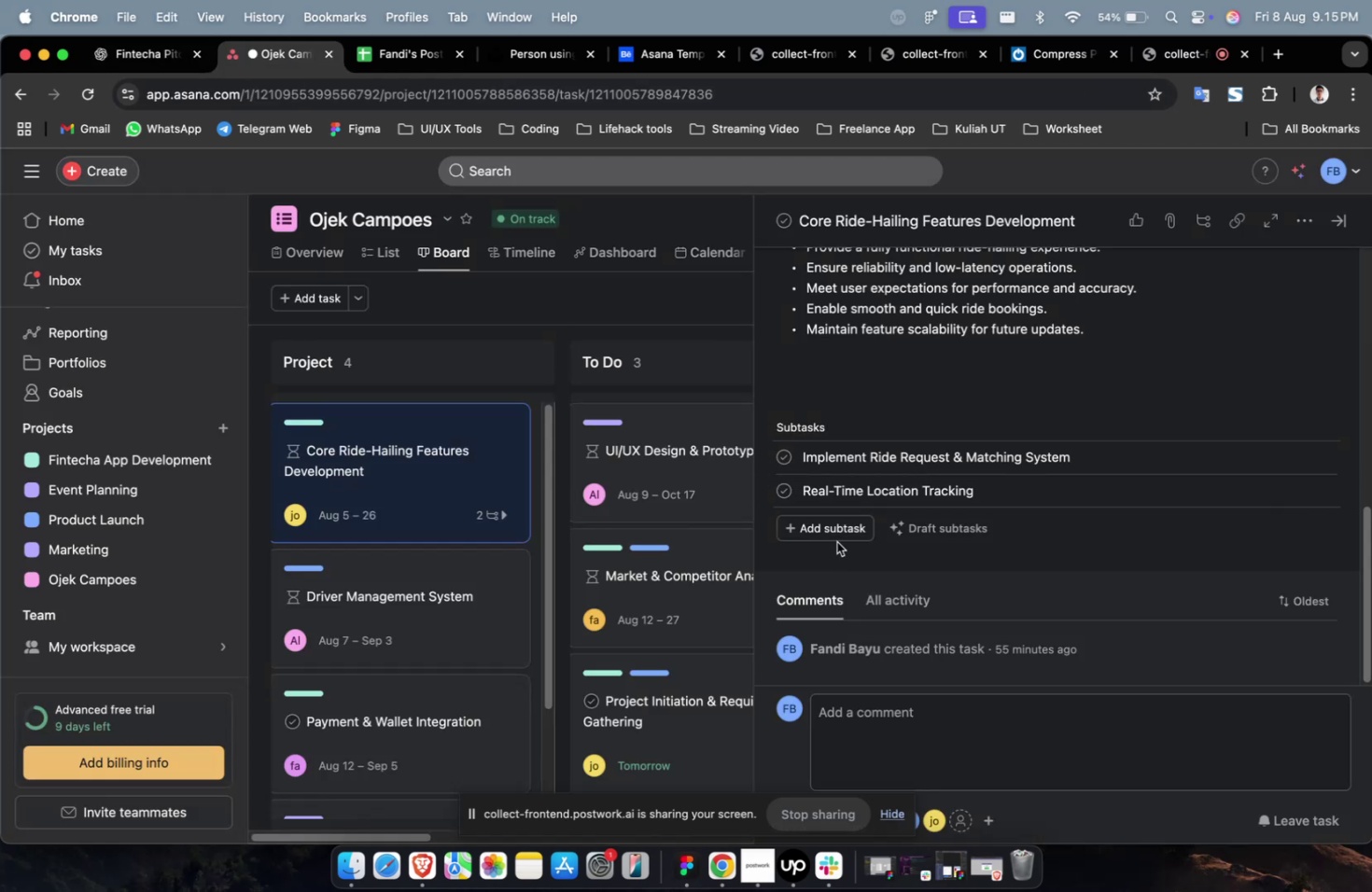 
double_click([840, 526])
 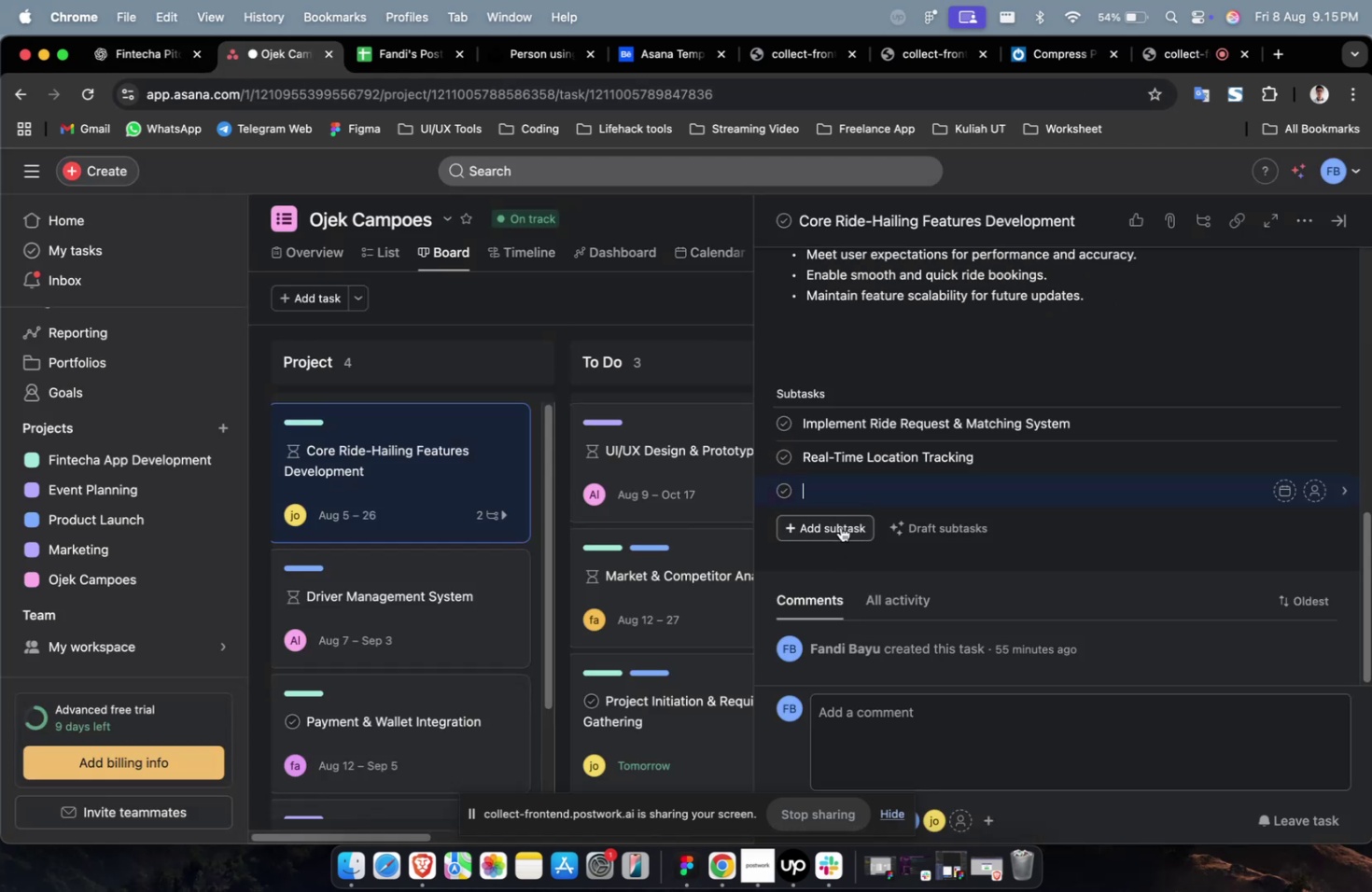 
key(Meta+V)
 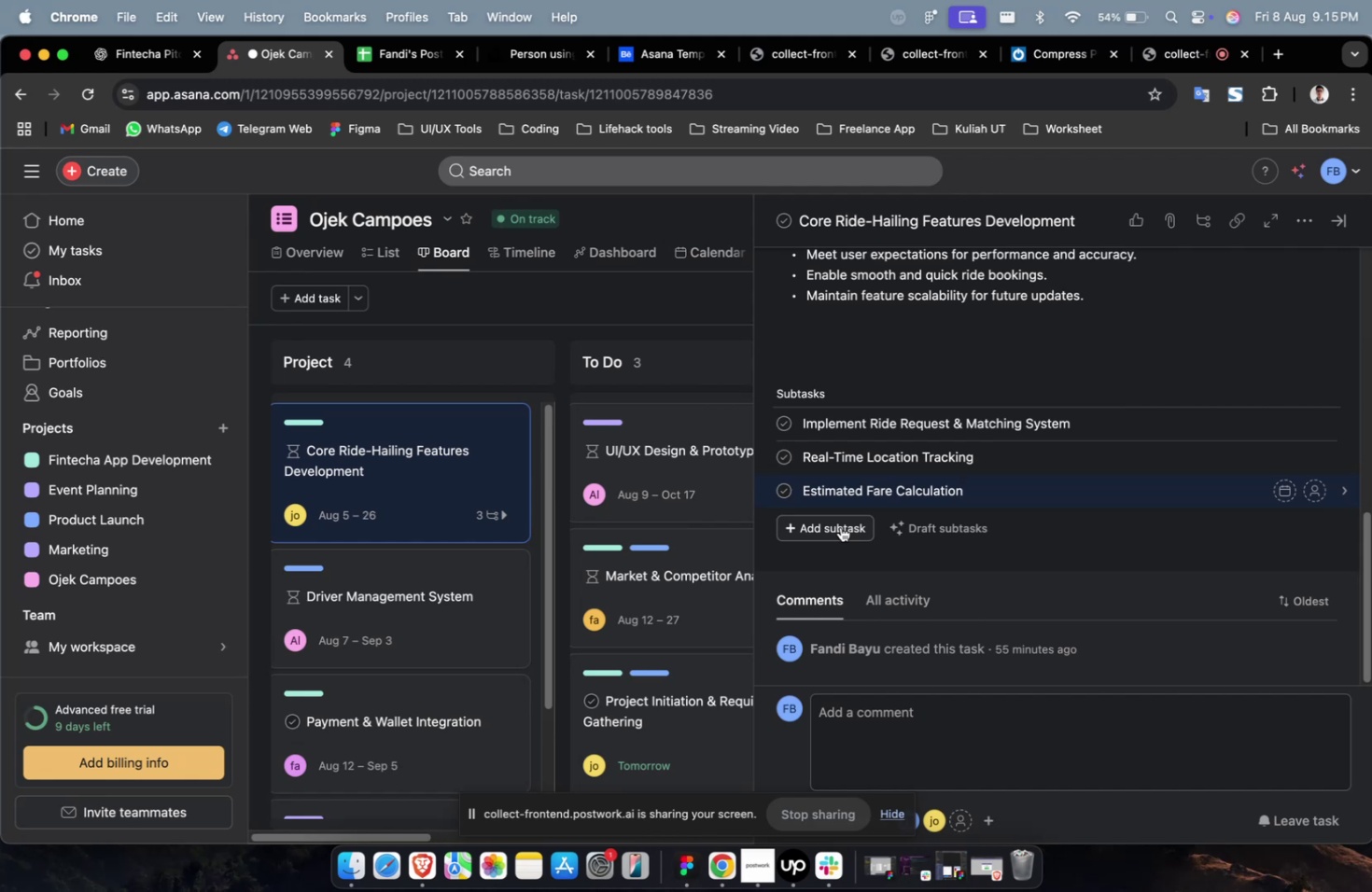 
wait(38.65)
 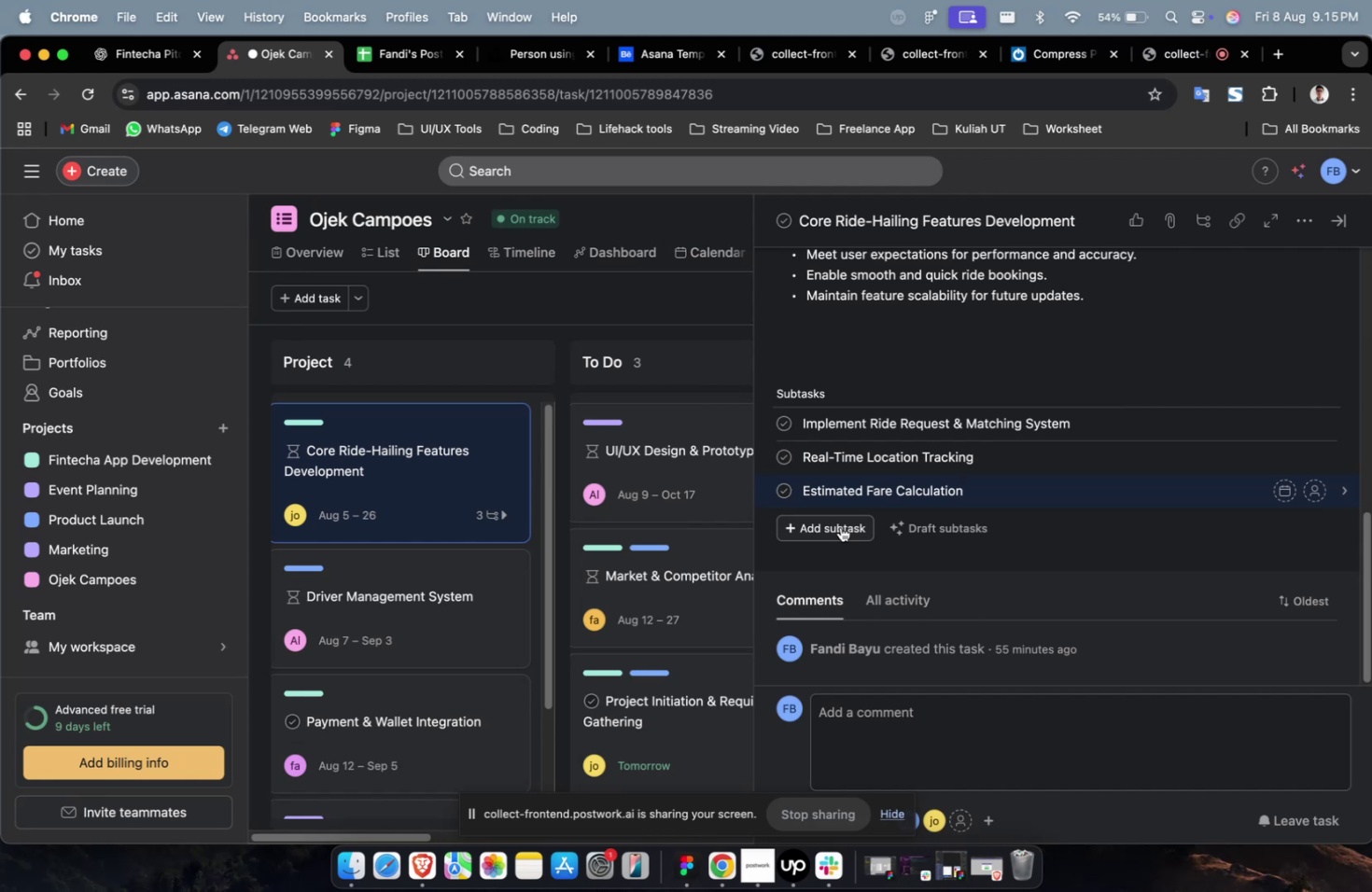 
left_click([911, 547])
 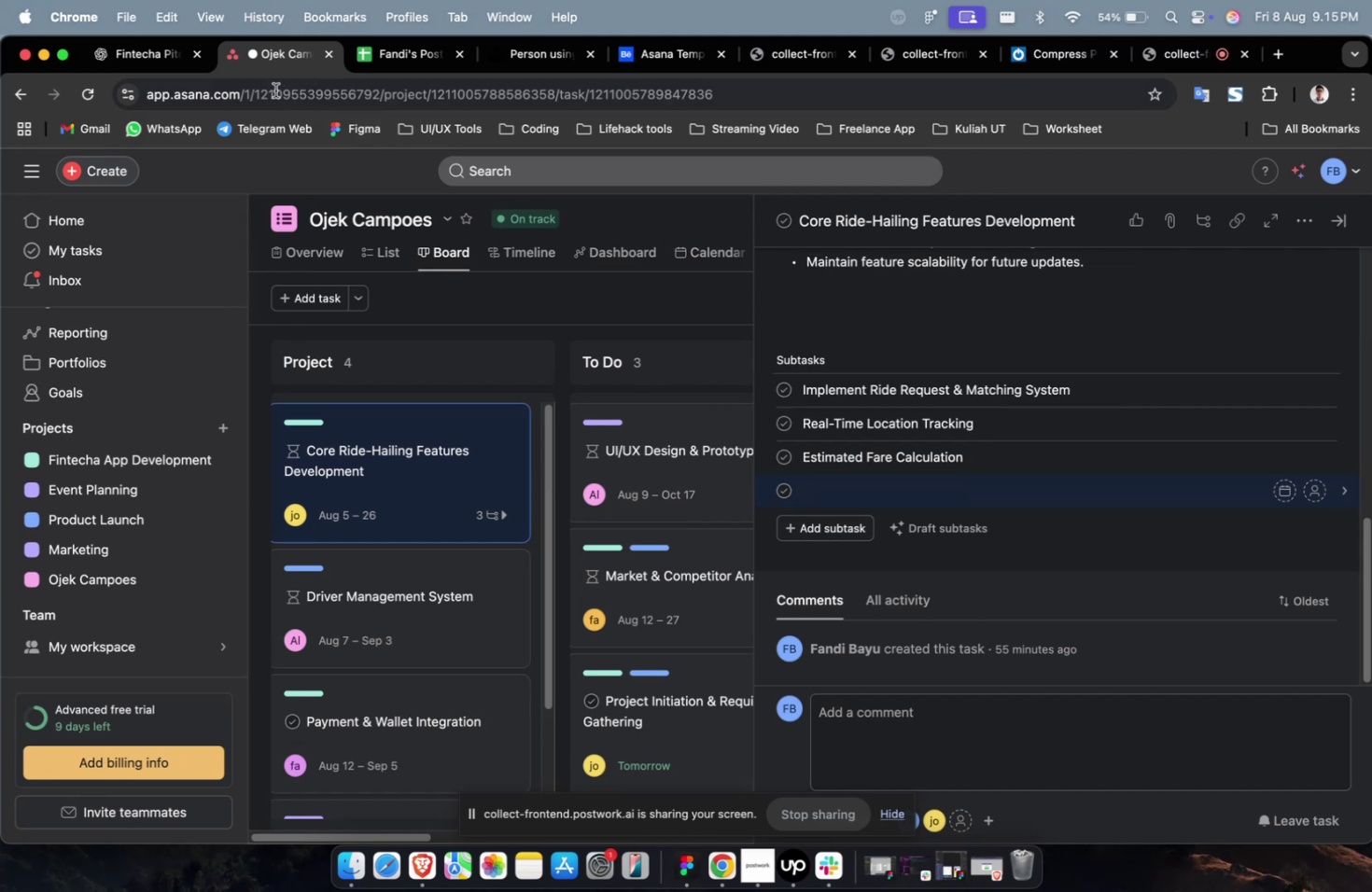 
left_click([152, 69])
 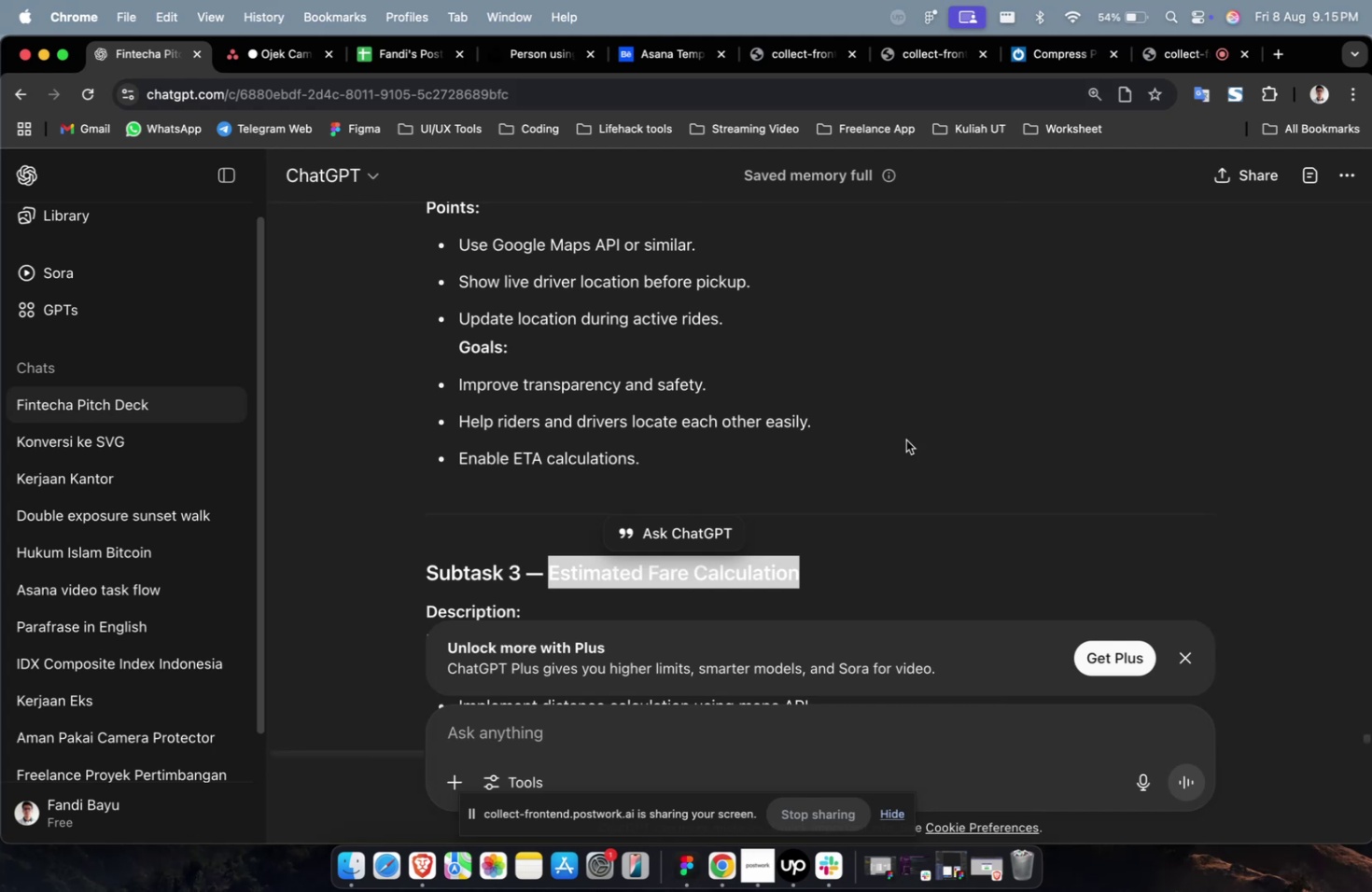 
scroll: coordinate [905, 439], scroll_direction: down, amount: 2.0
 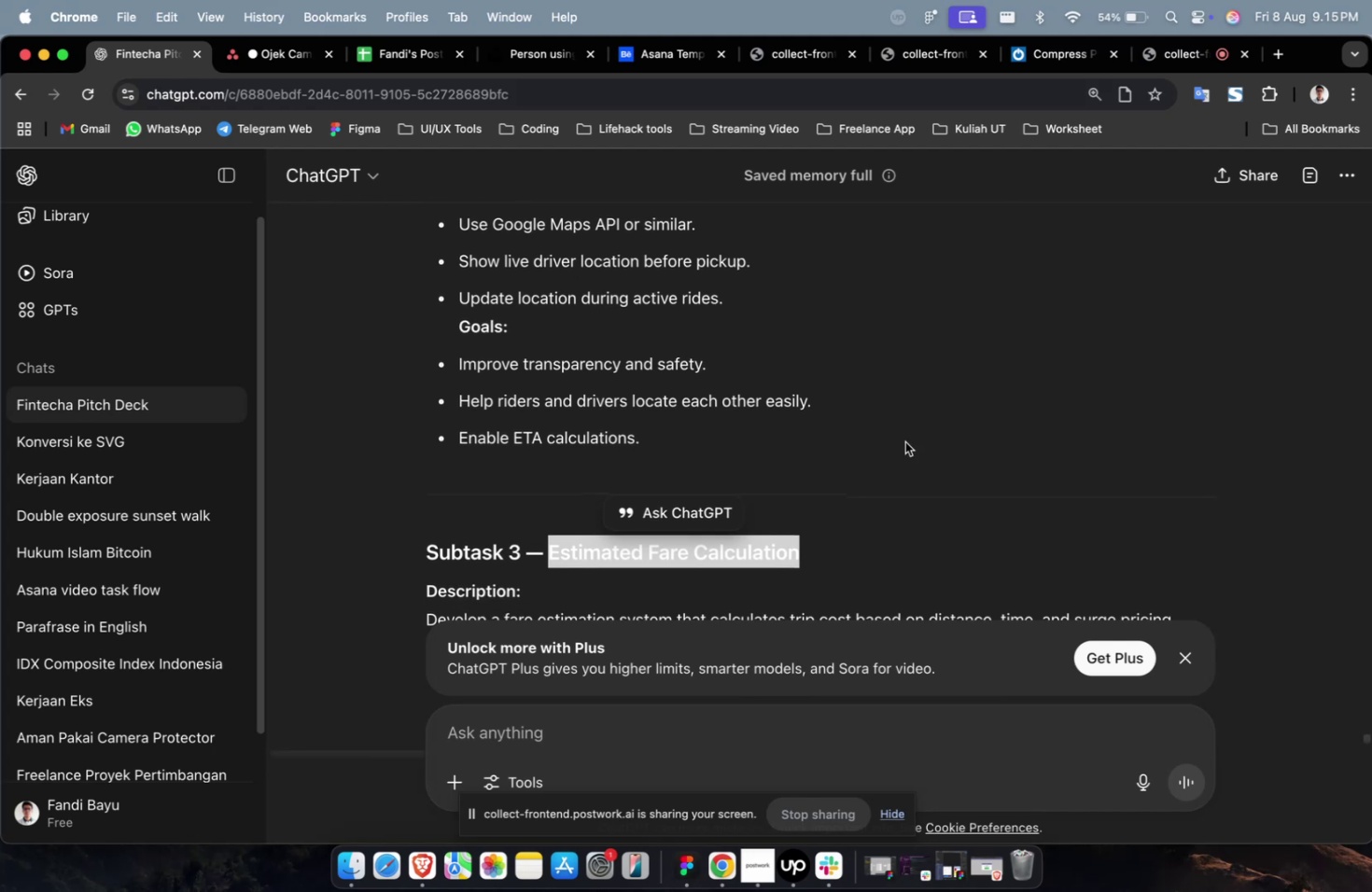 
key(Meta+CommandLeft)
 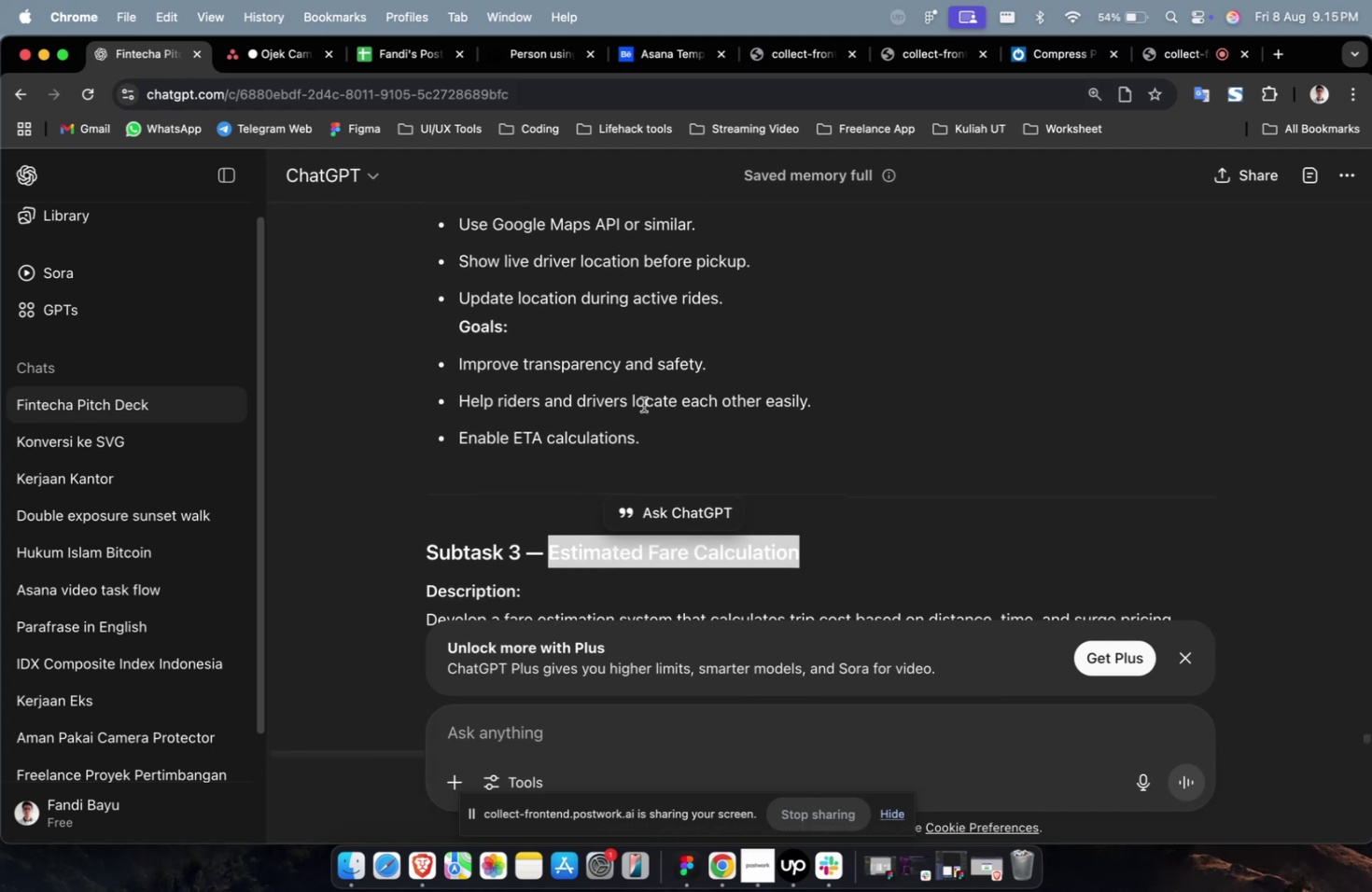 
scroll: coordinate [664, 418], scroll_direction: down, amount: 14.0
 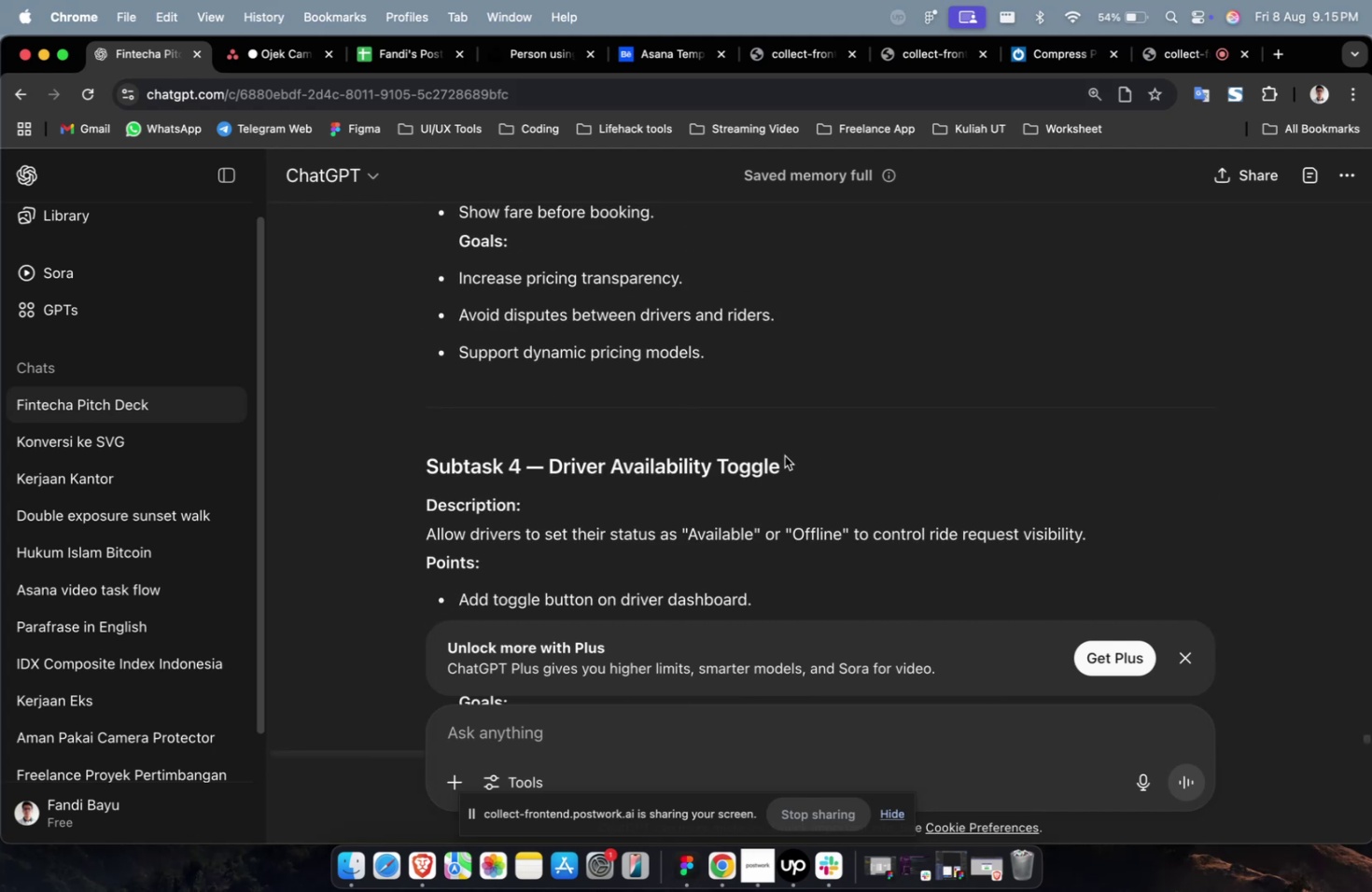 
left_click_drag(start_coordinate=[784, 457], to_coordinate=[552, 468])
 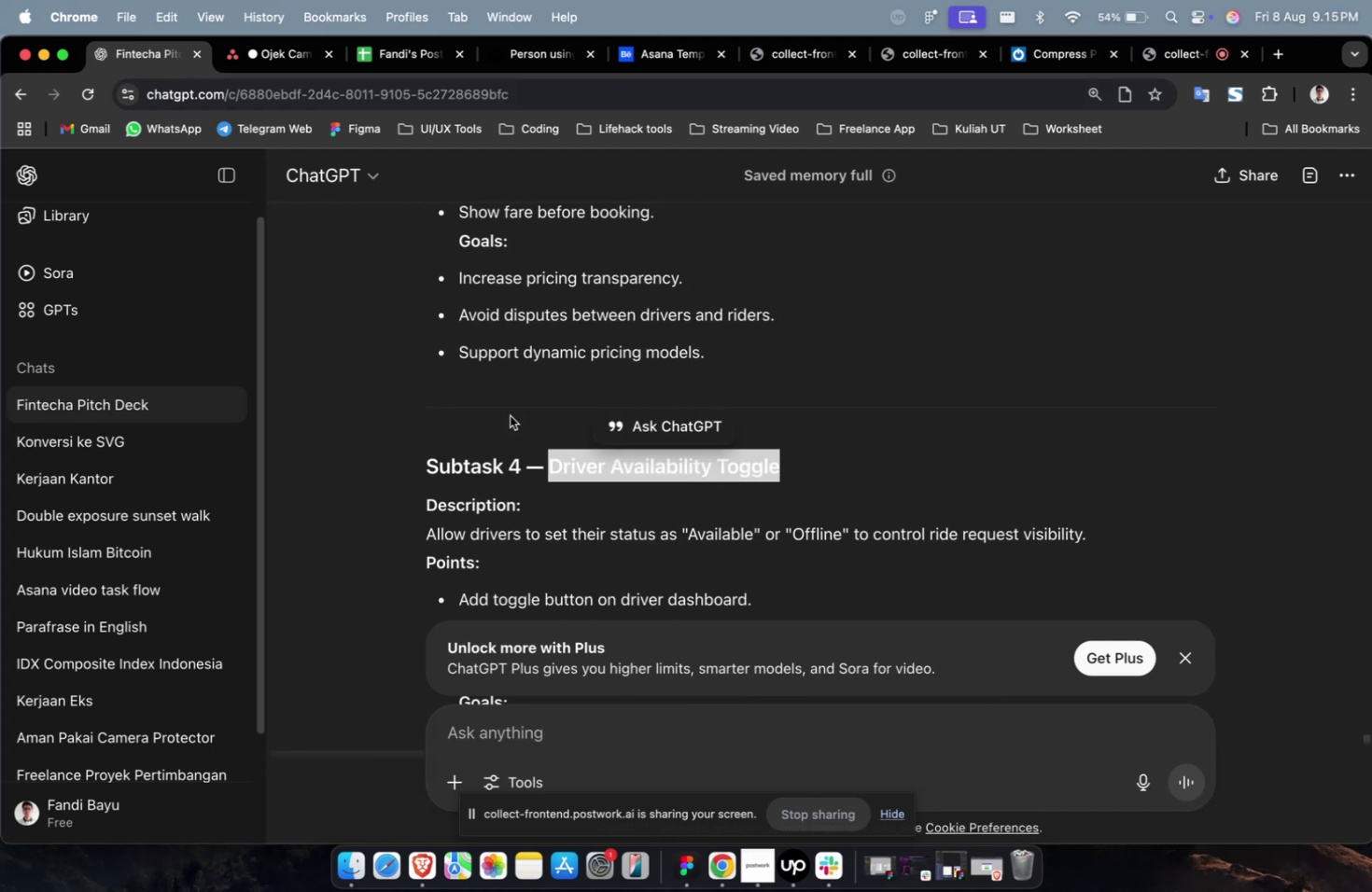 
key(Meta+CommandLeft)
 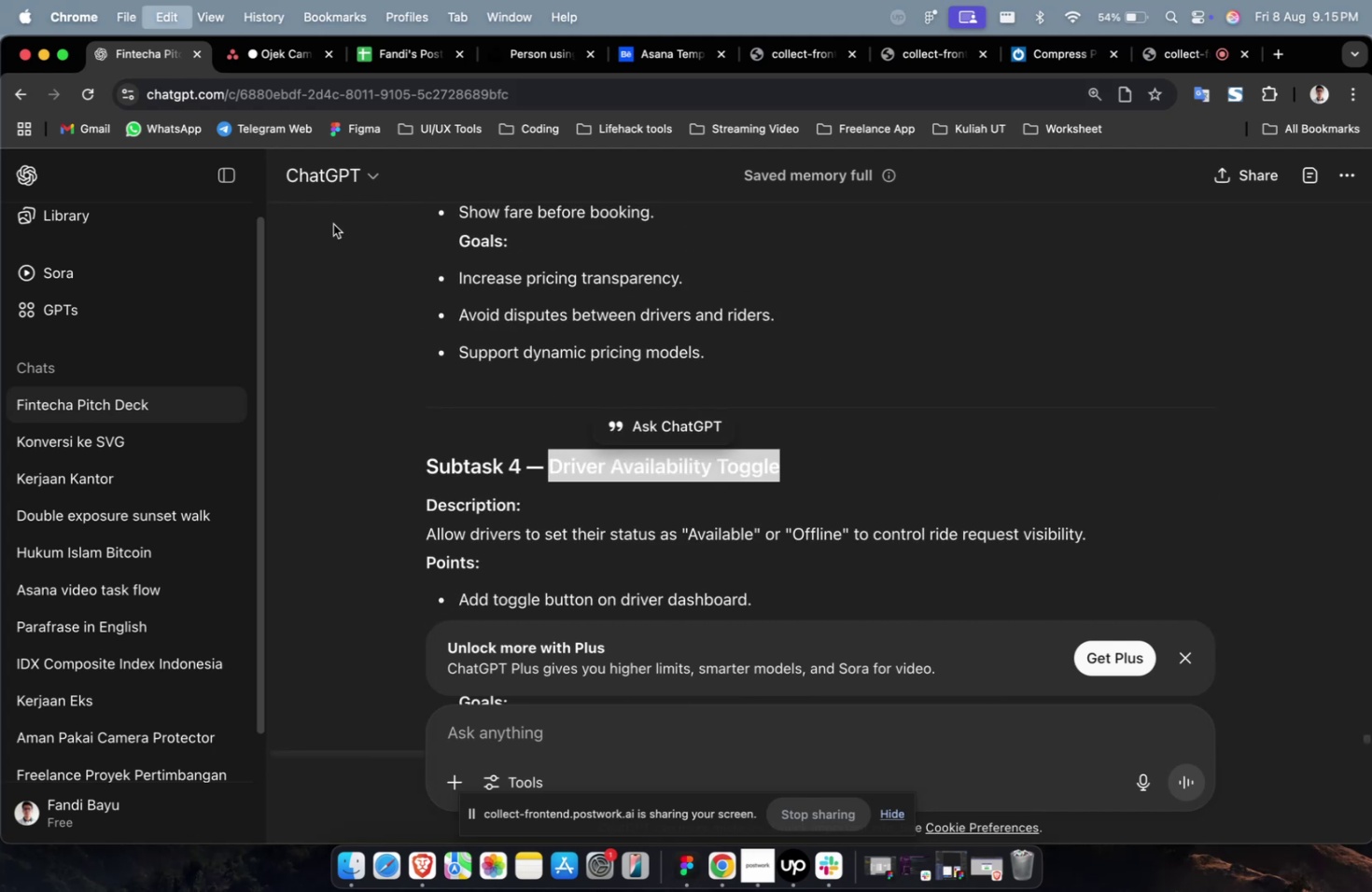 
key(Meta+C)
 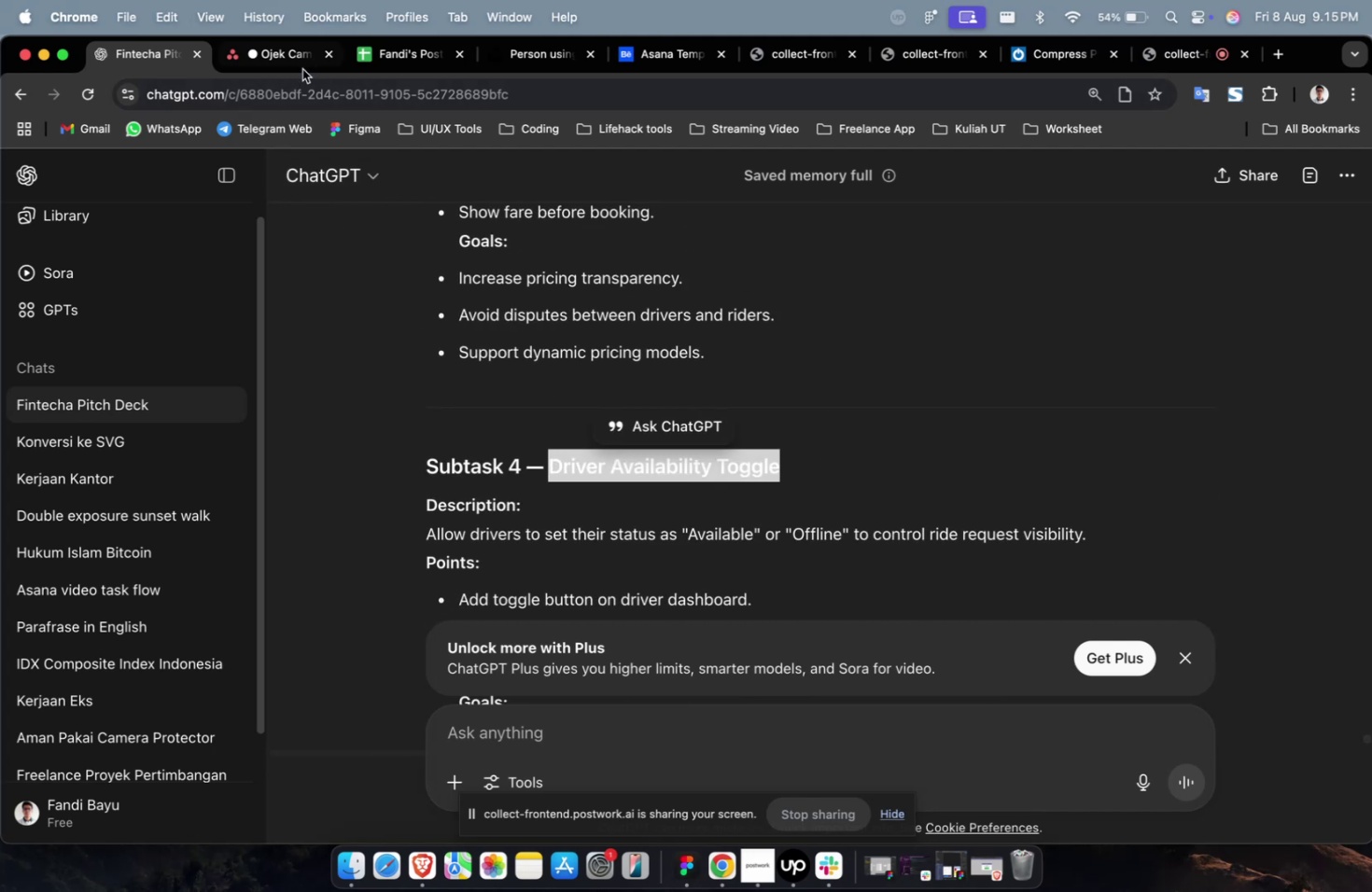 
left_click([302, 69])
 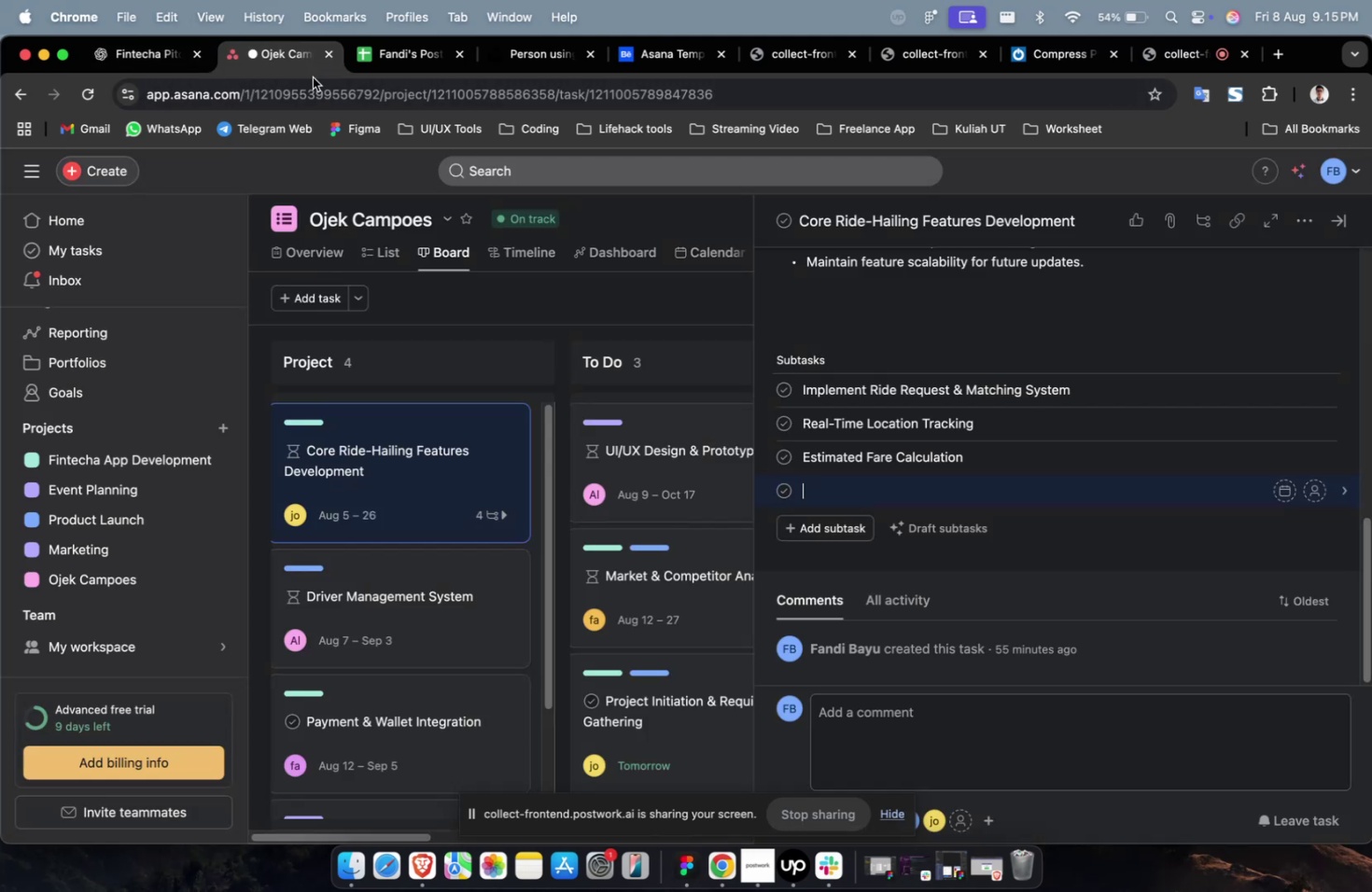 
key(Meta+V)
 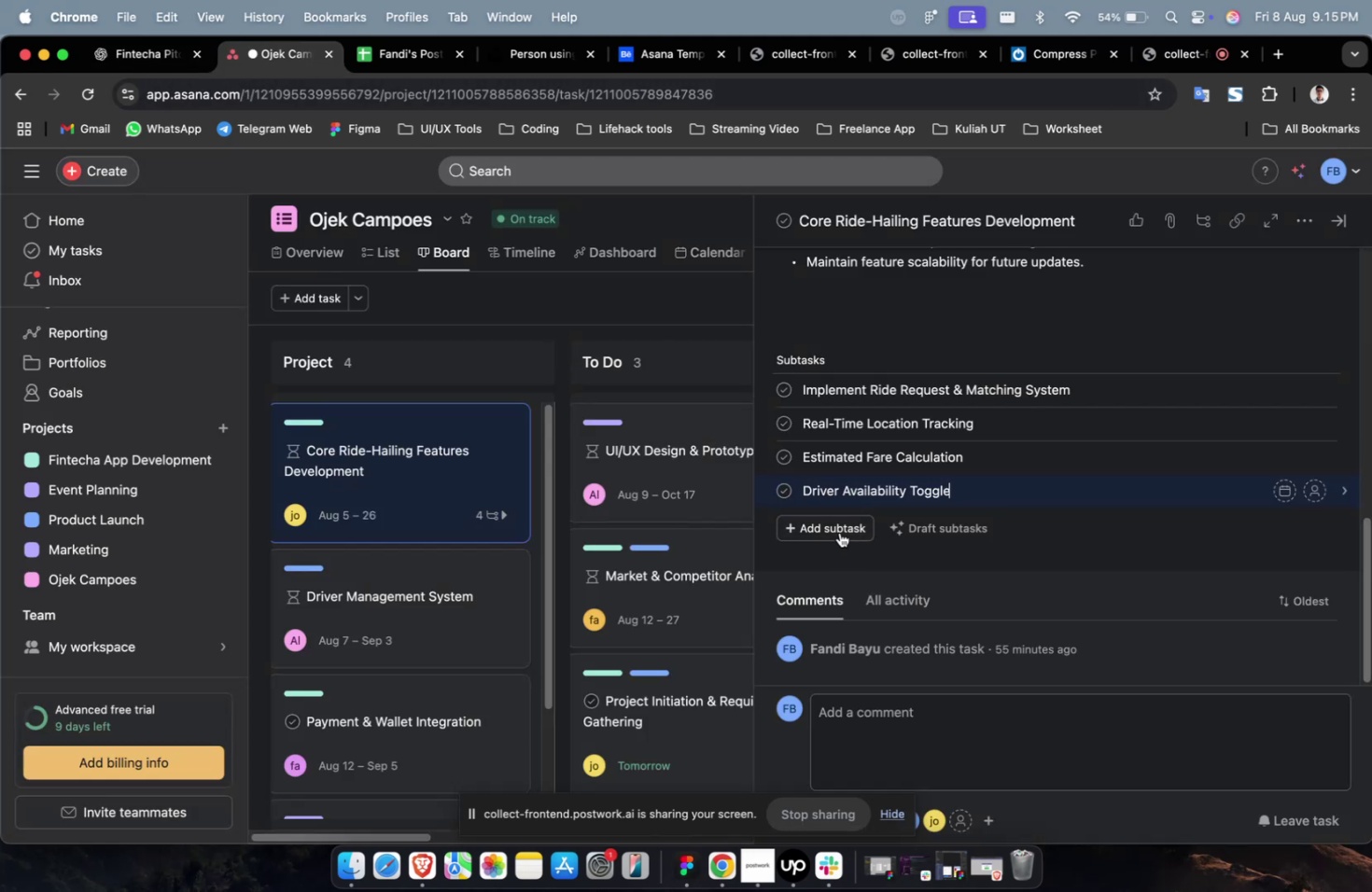 
left_click([839, 532])
 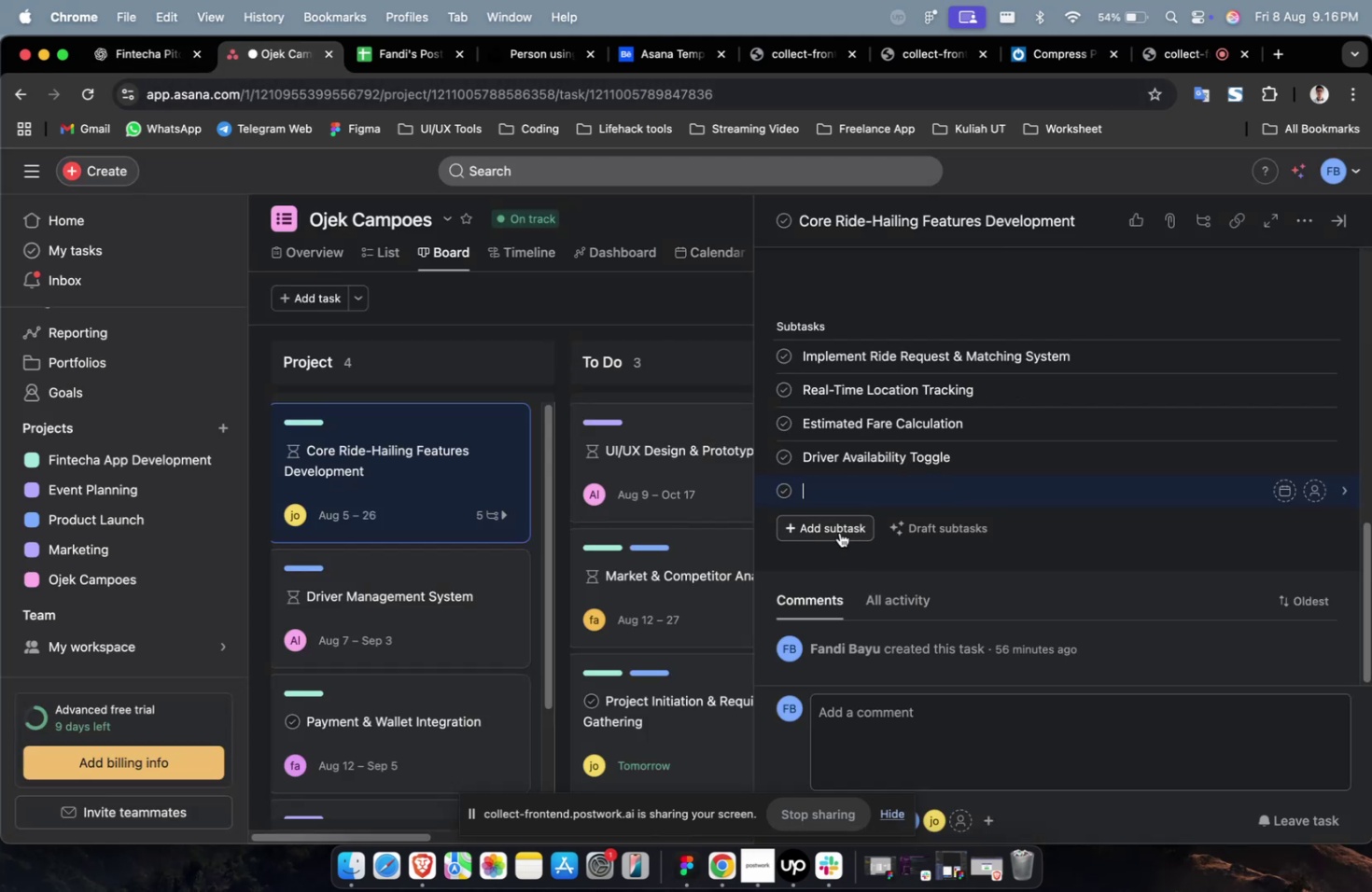 
wait(6.94)
 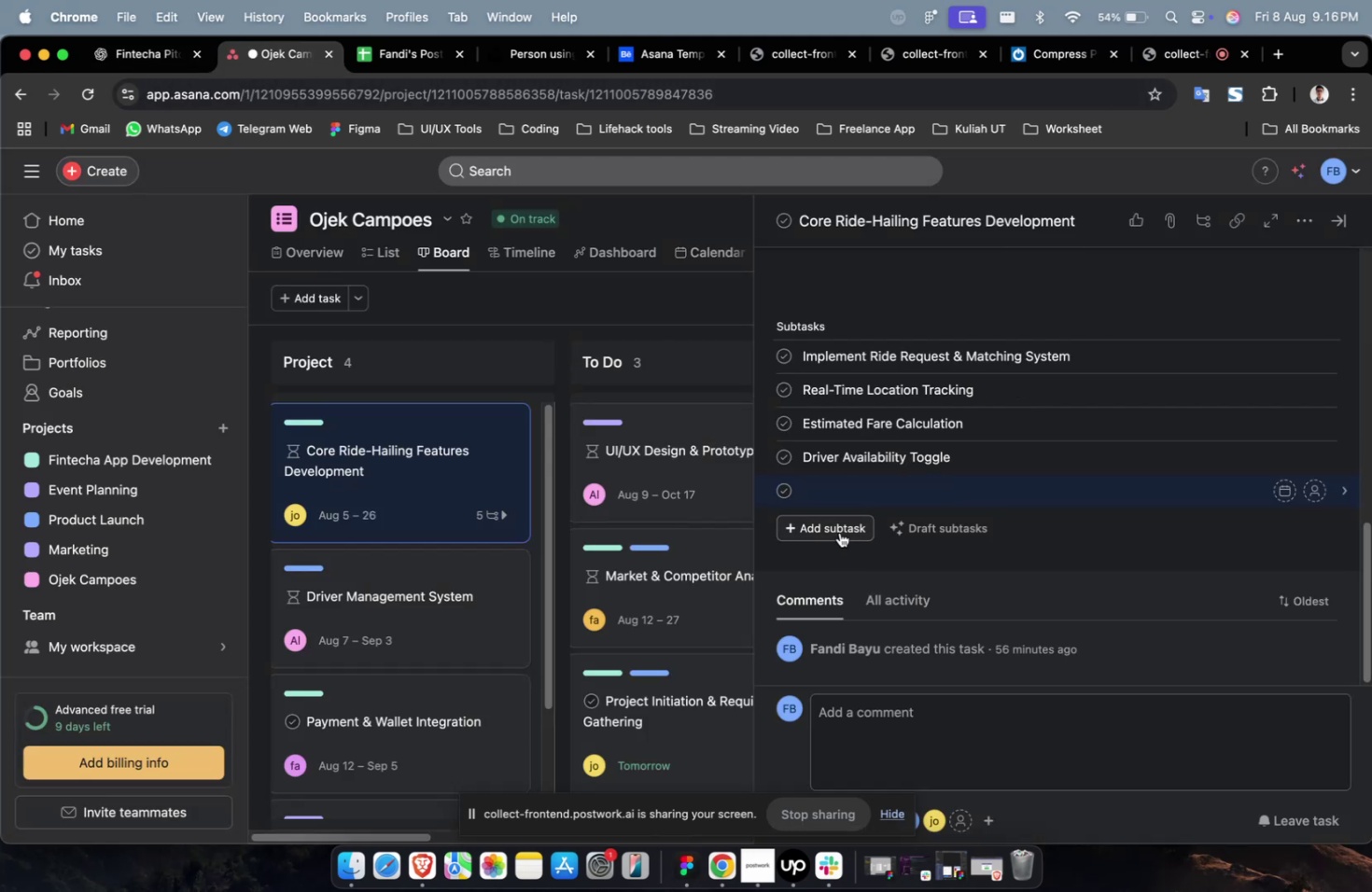 
scroll: coordinate [839, 532], scroll_direction: down, amount: 2.0
 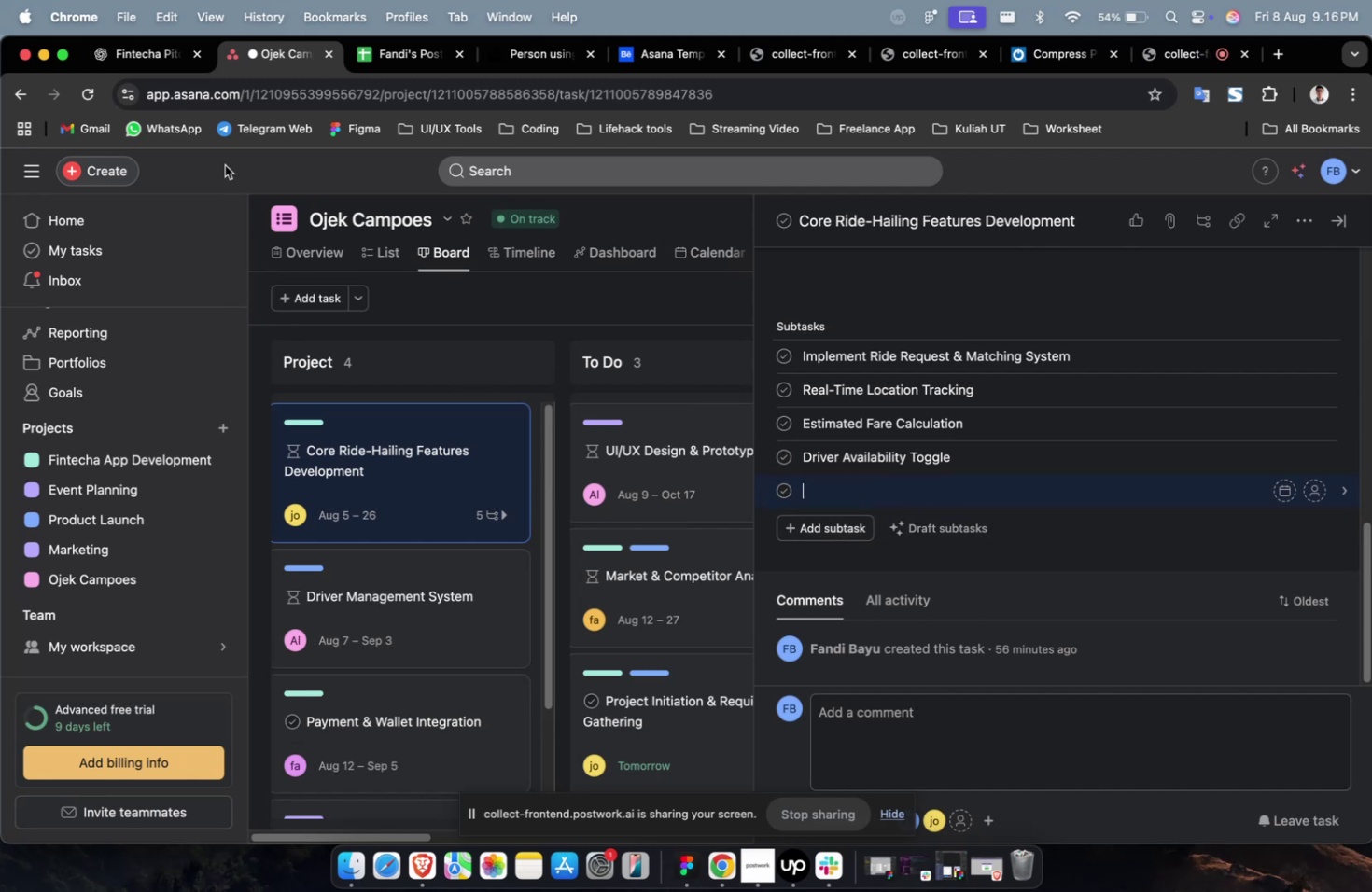 
left_click([129, 55])
 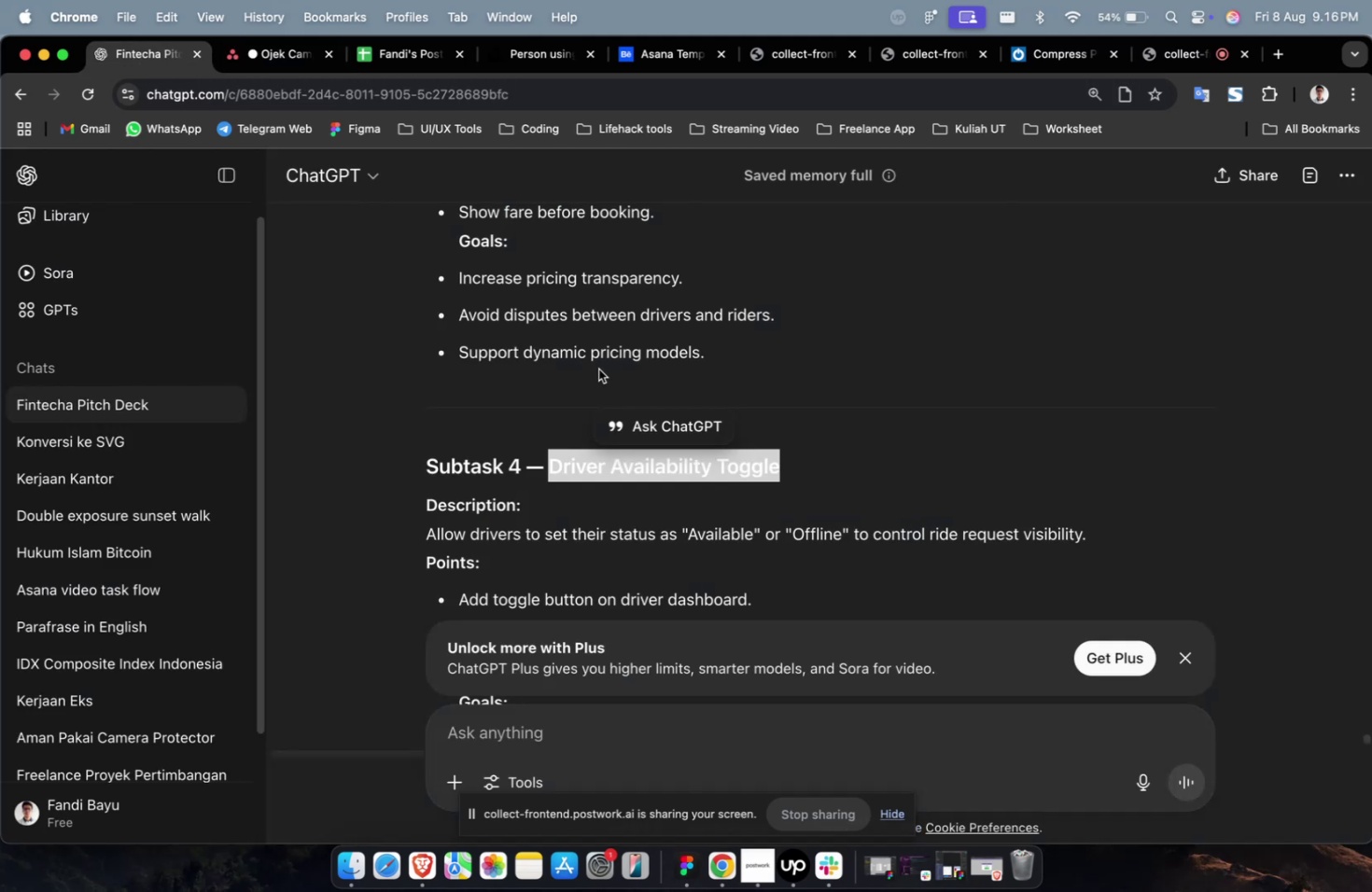 
key(Meta+C)
 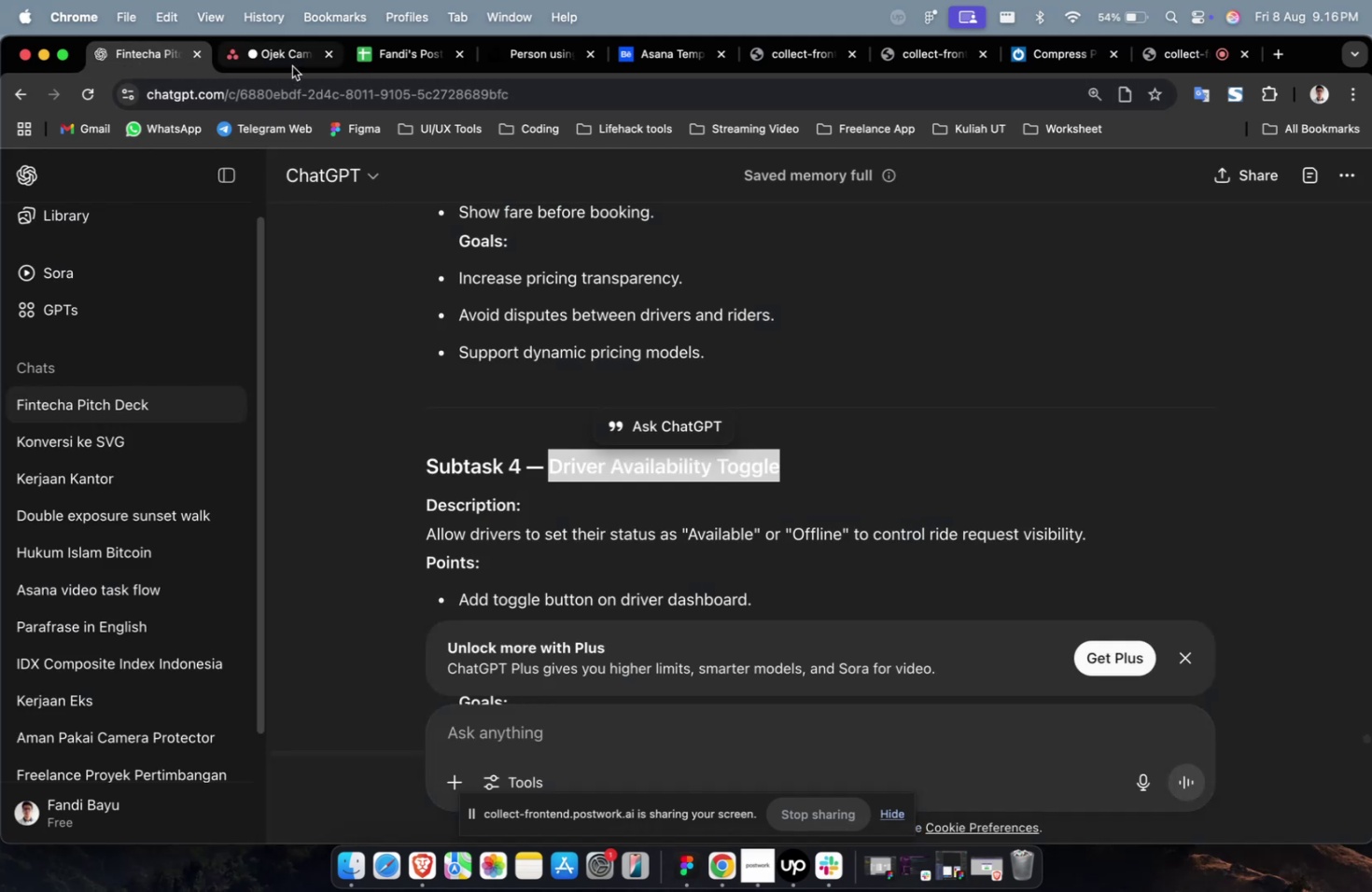 
left_click([292, 66])
 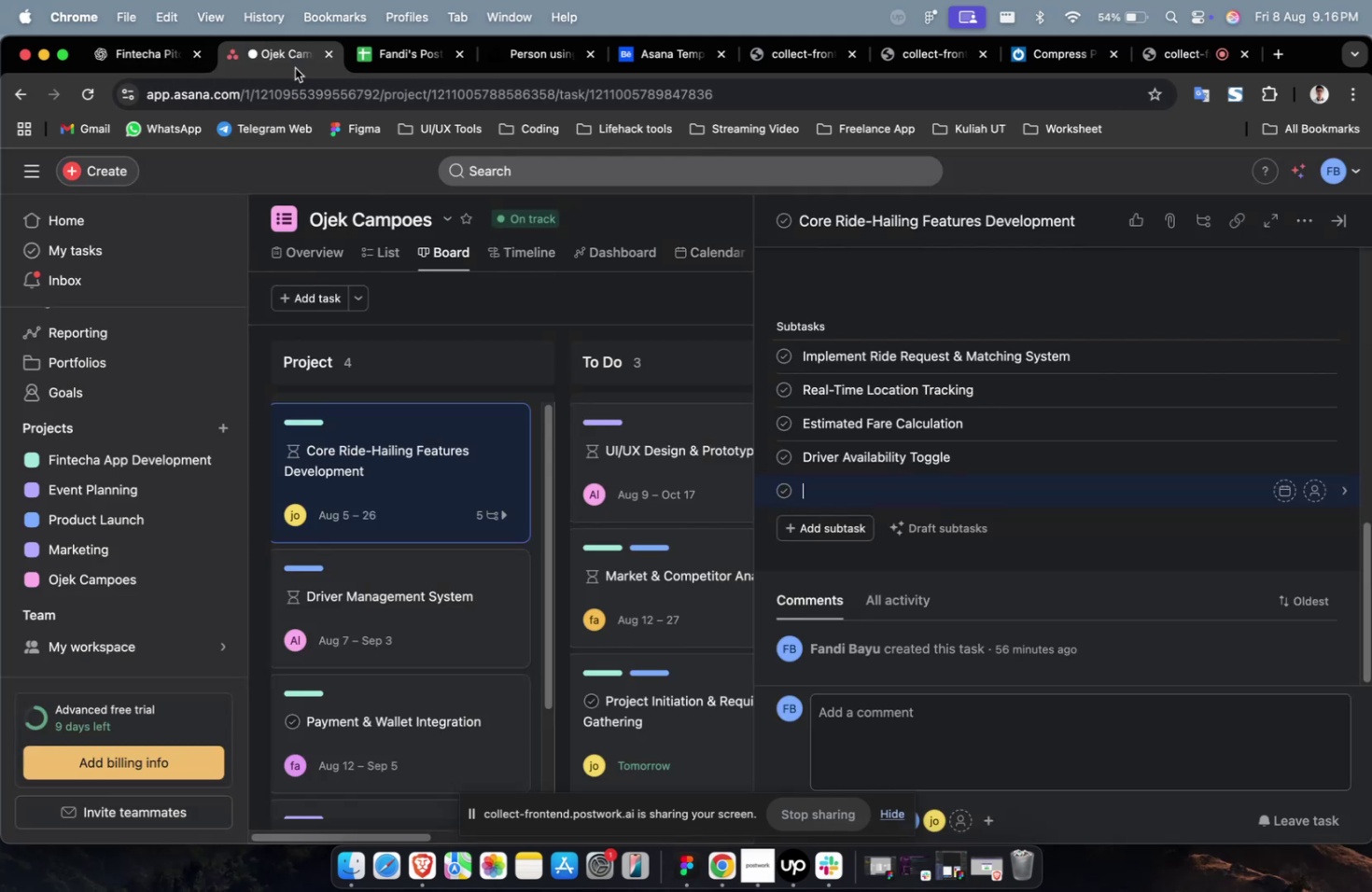 
key(Meta+V)
 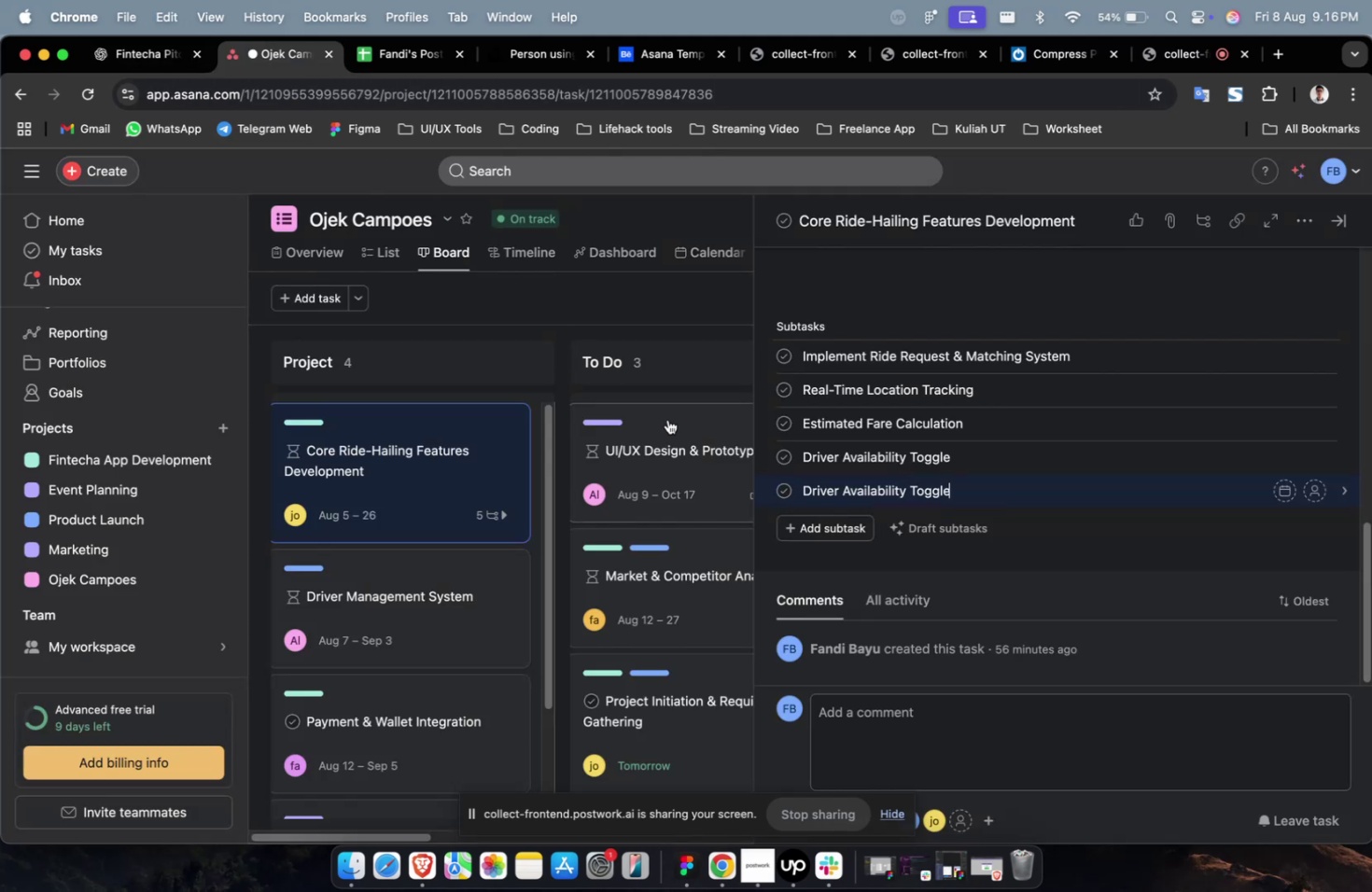 
key(Meta+CommandLeft)
 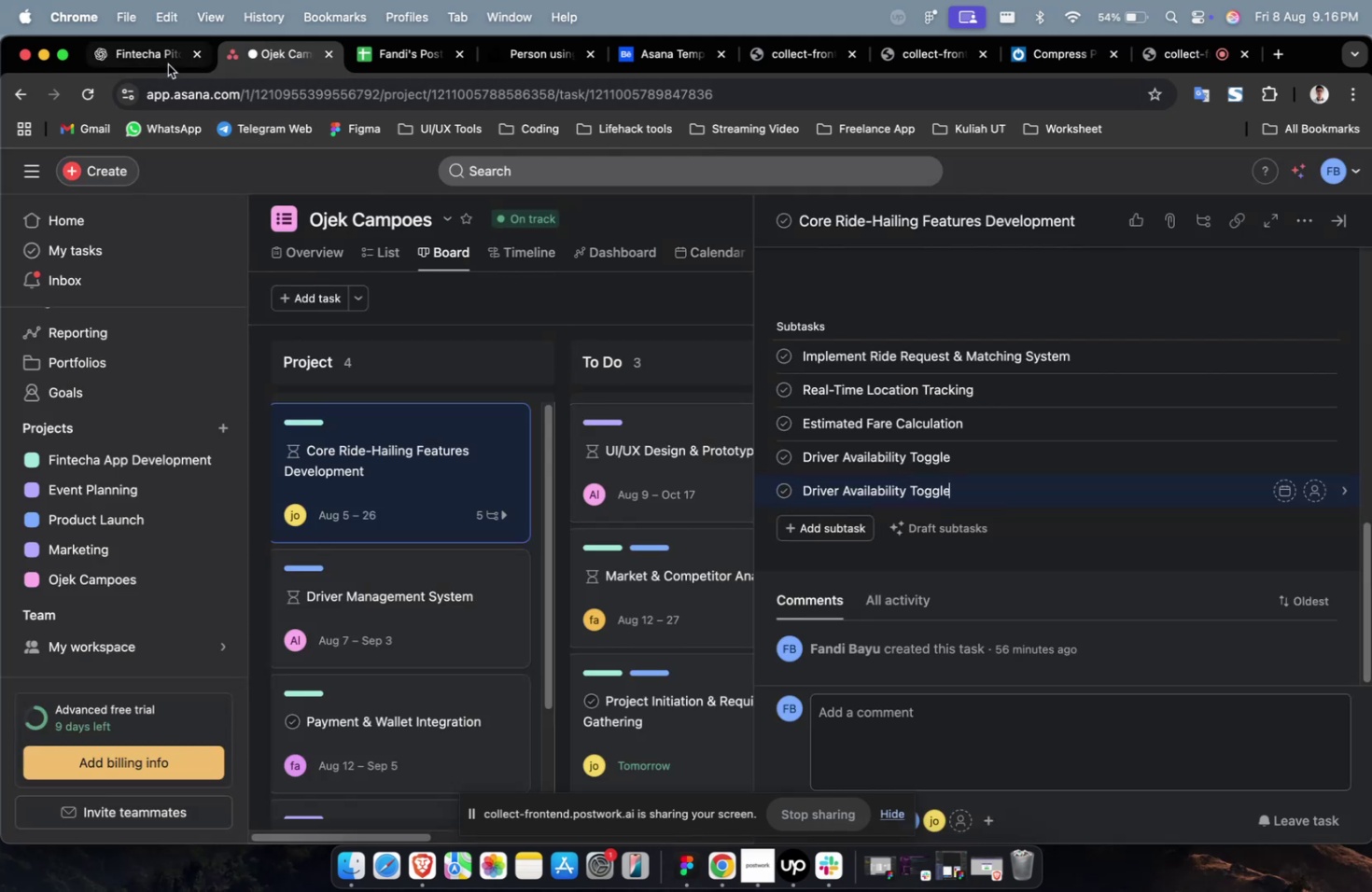 
left_click([168, 64])
 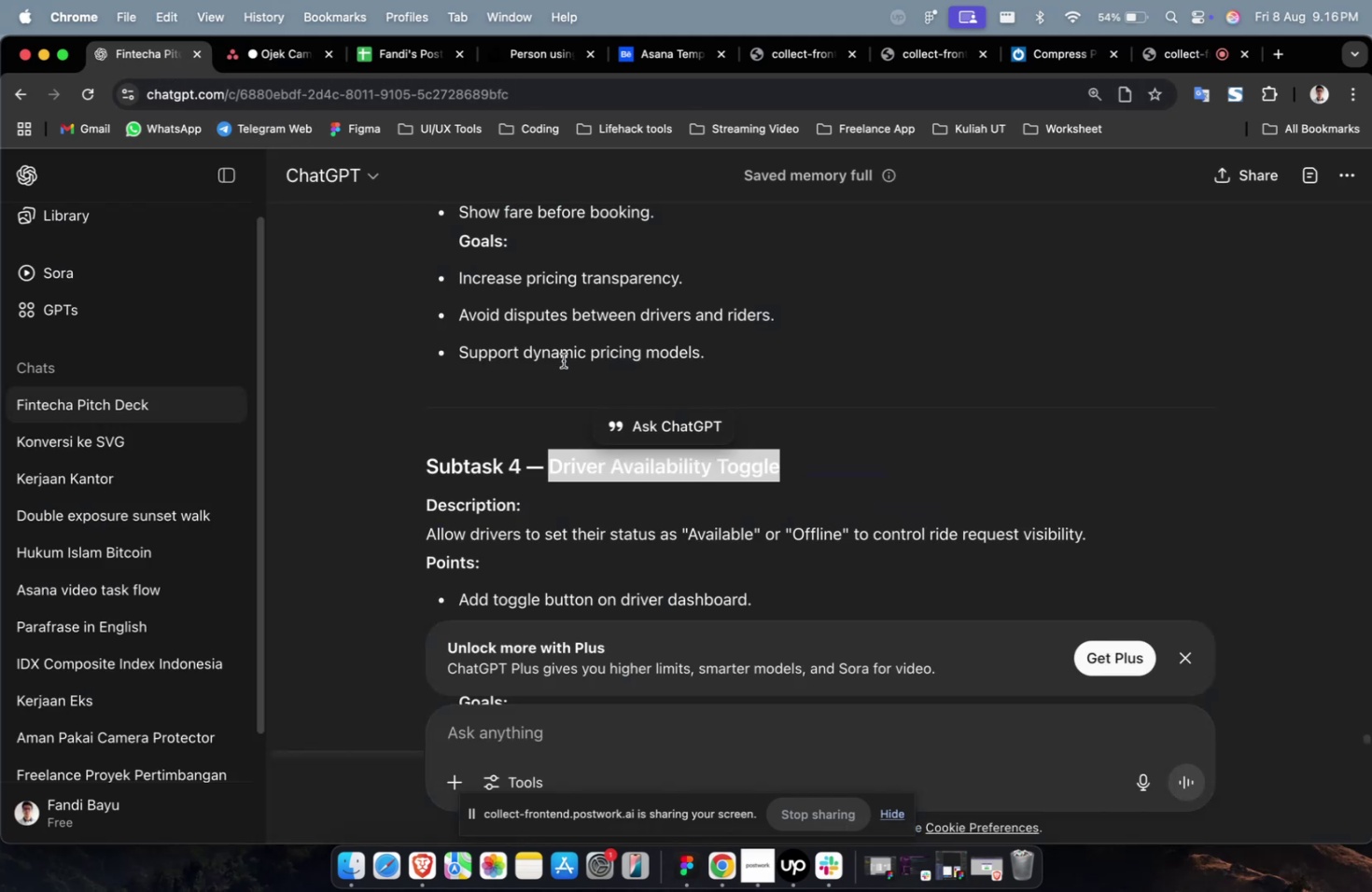 
scroll: coordinate [688, 453], scroll_direction: down, amount: 12.0
 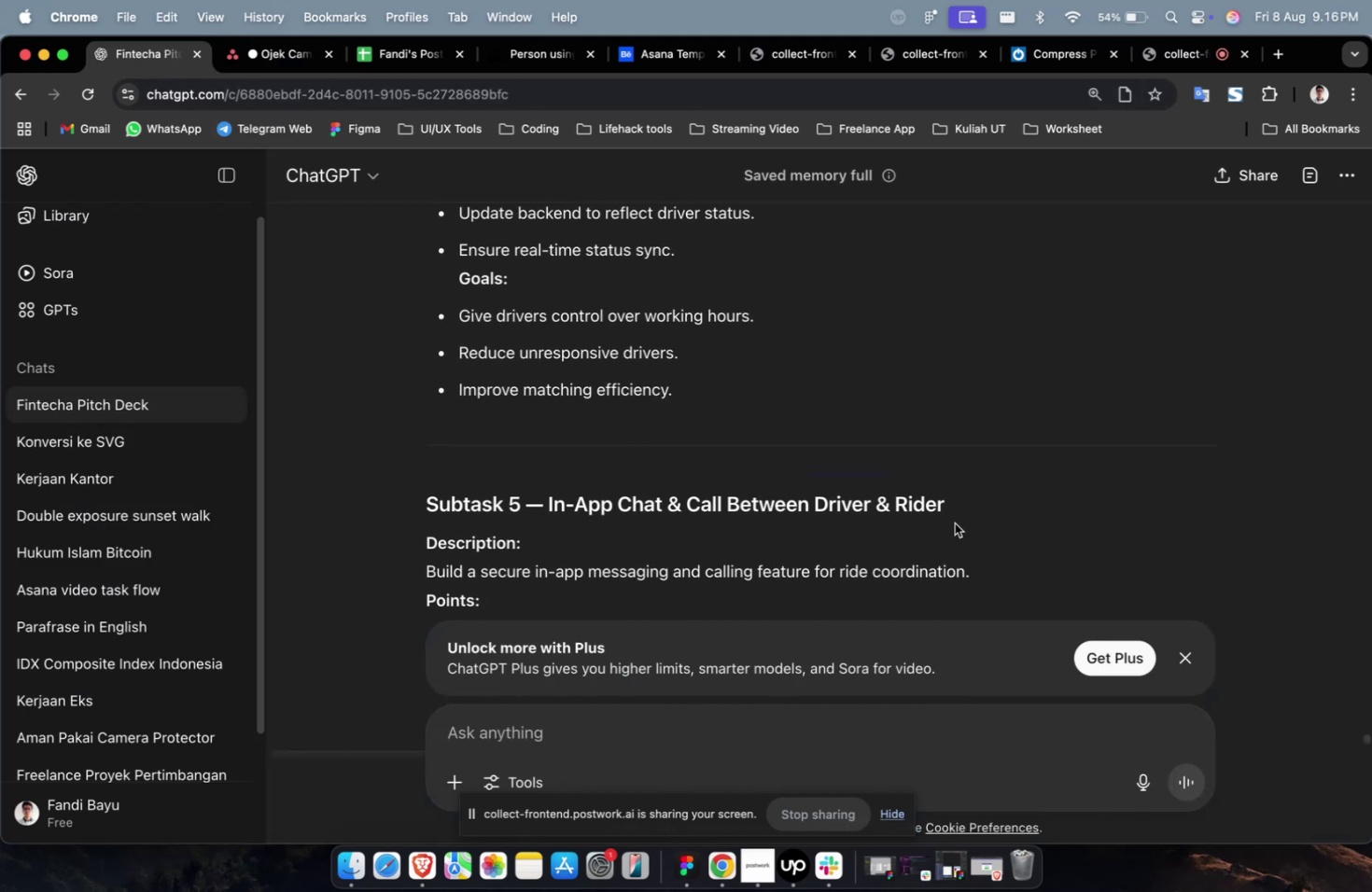 
left_click_drag(start_coordinate=[959, 511], to_coordinate=[547, 501])
 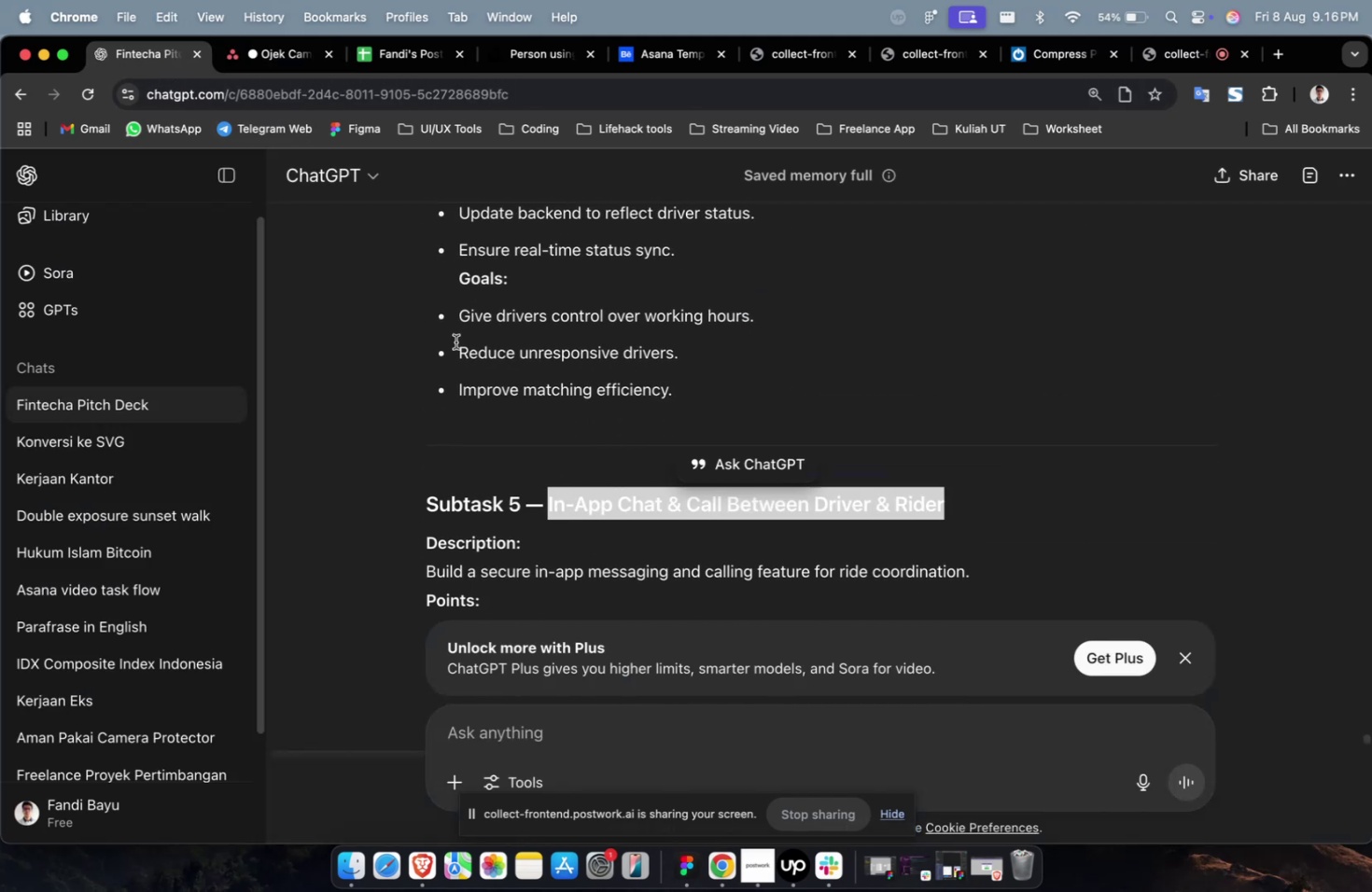 
key(Meta+CommandLeft)
 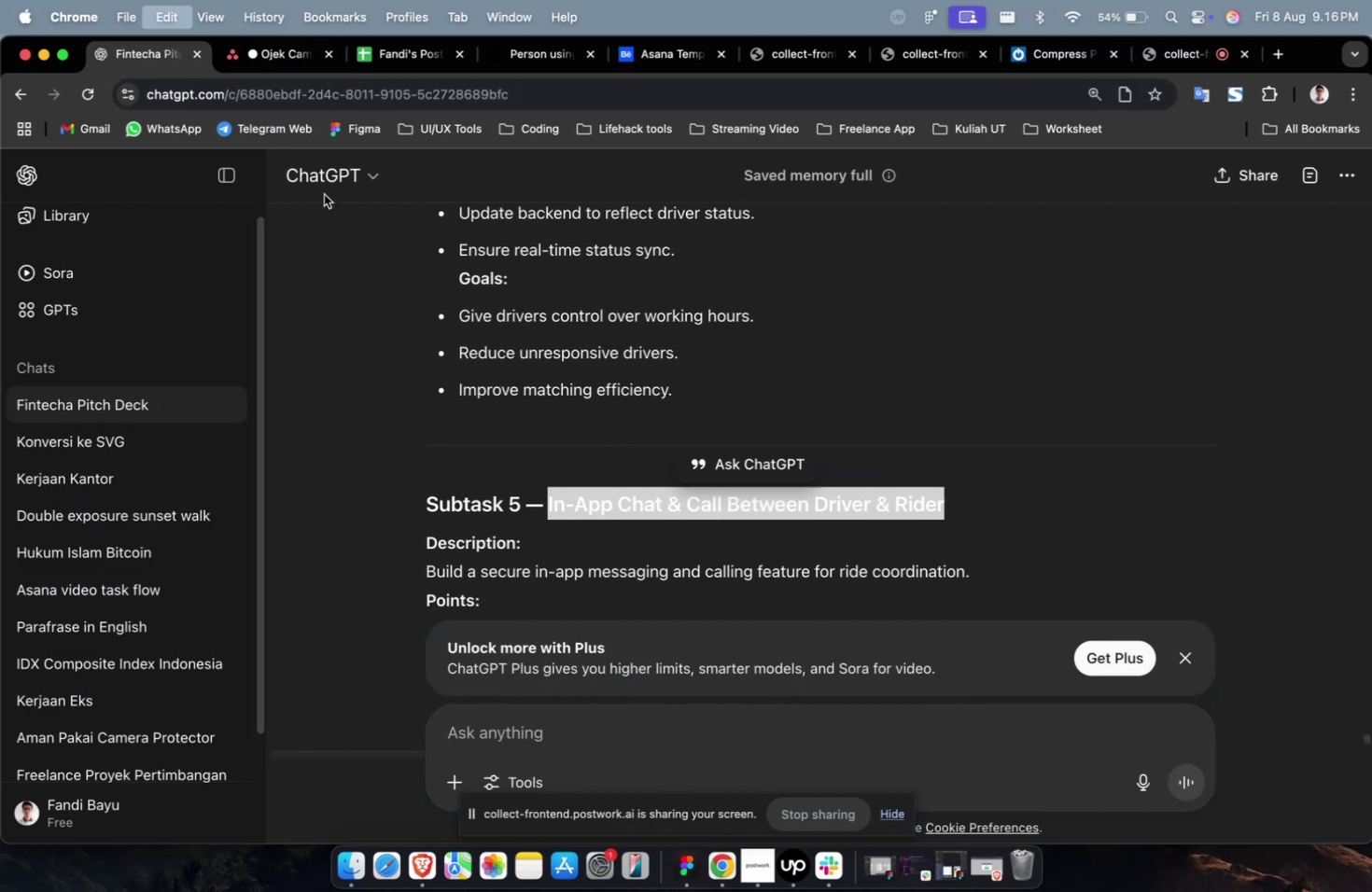 
key(Meta+C)
 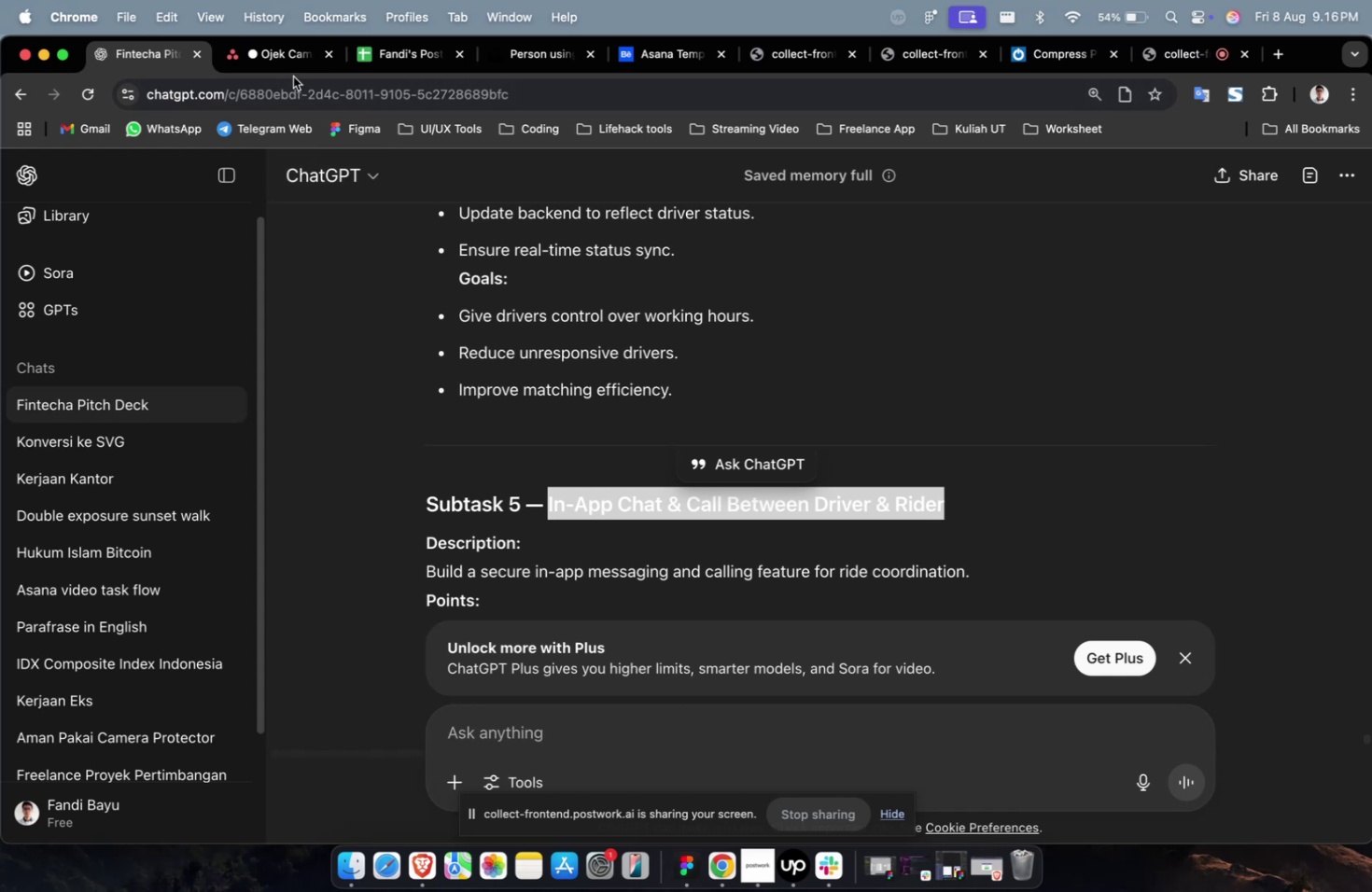 
left_click([293, 77])
 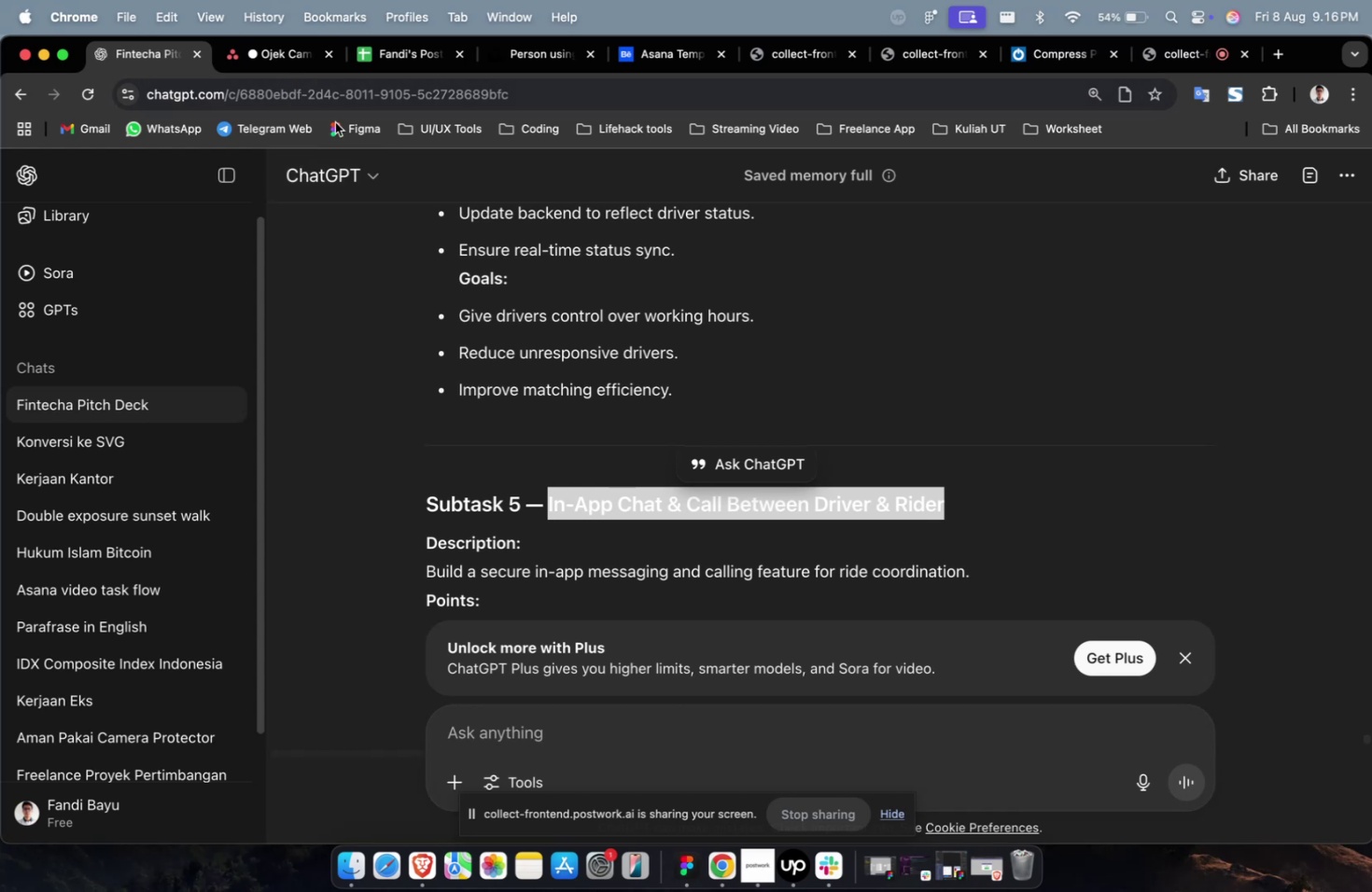 
hold_key(key=CommandLeft, duration=0.43)
 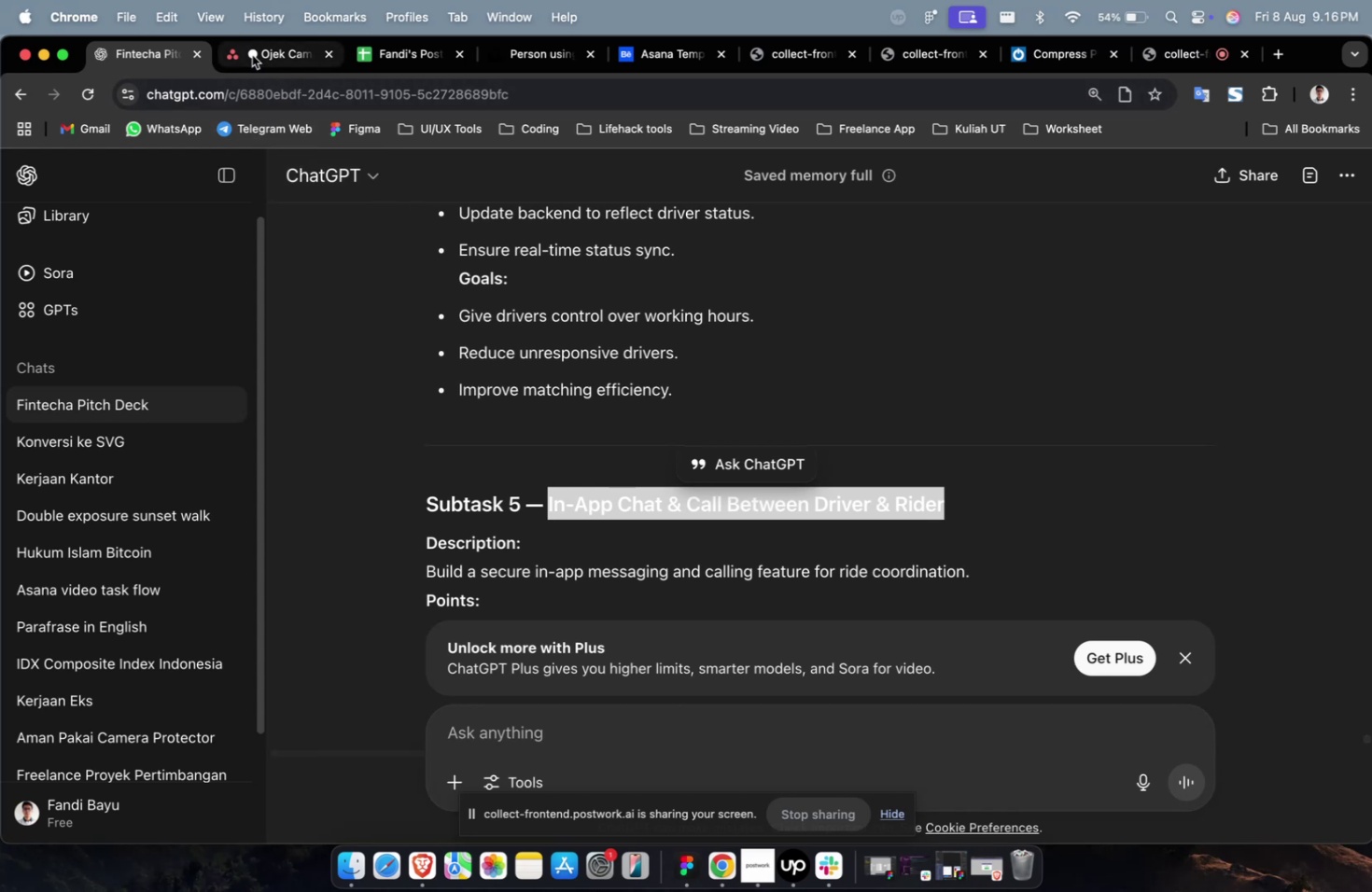 
left_click([252, 55])
 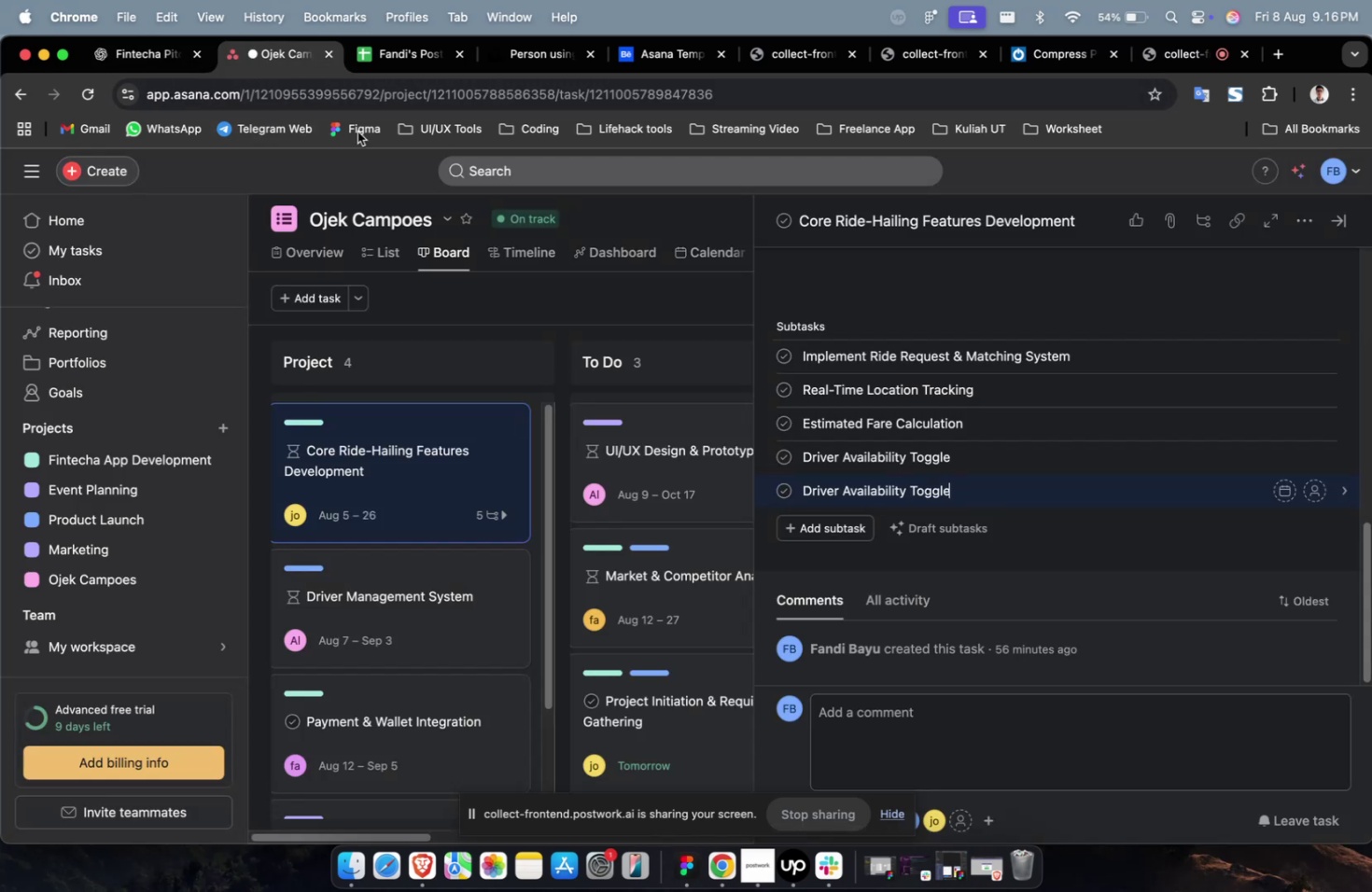 
key(Meta+A)
 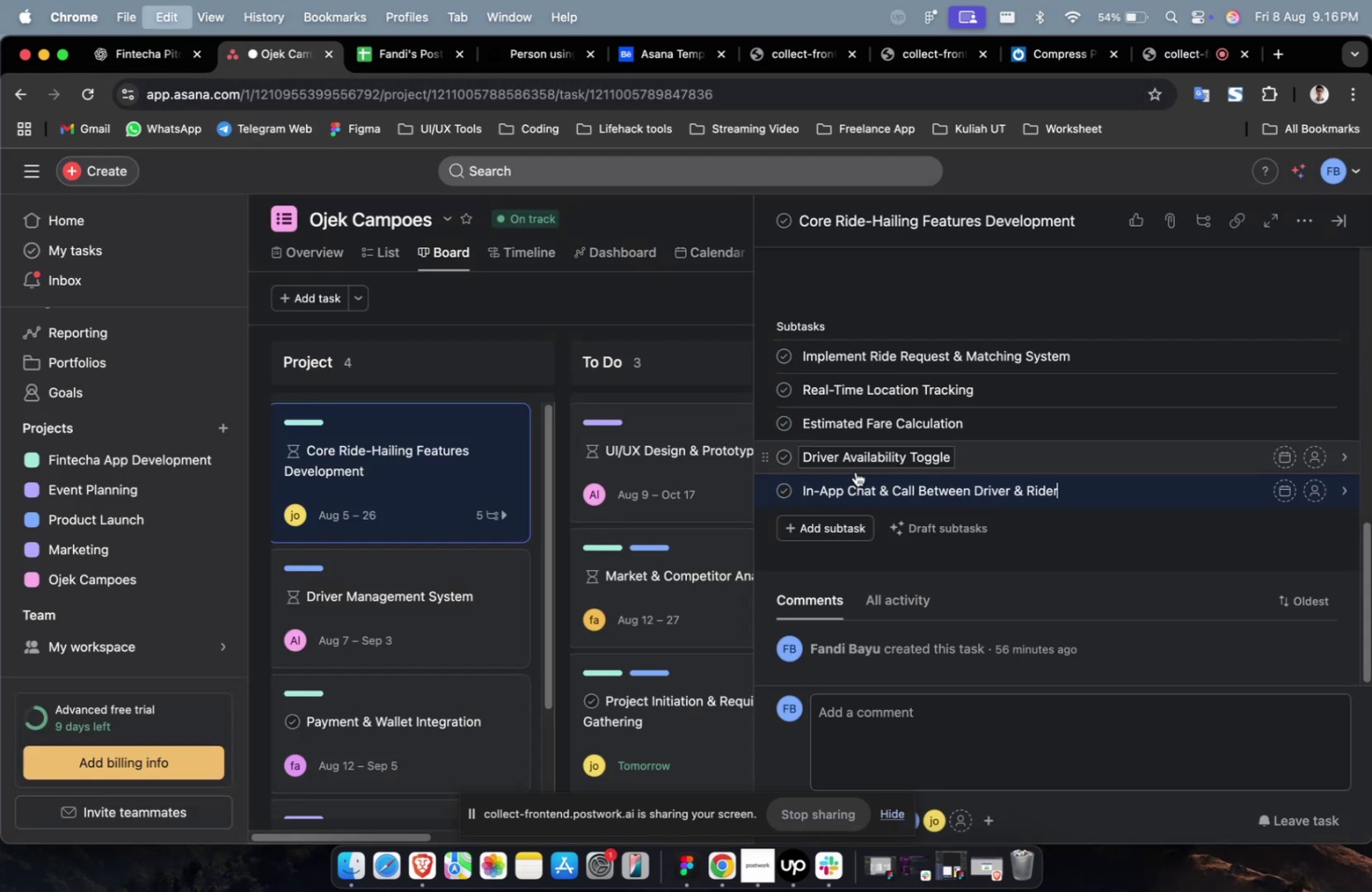 
key(Meta+V)
 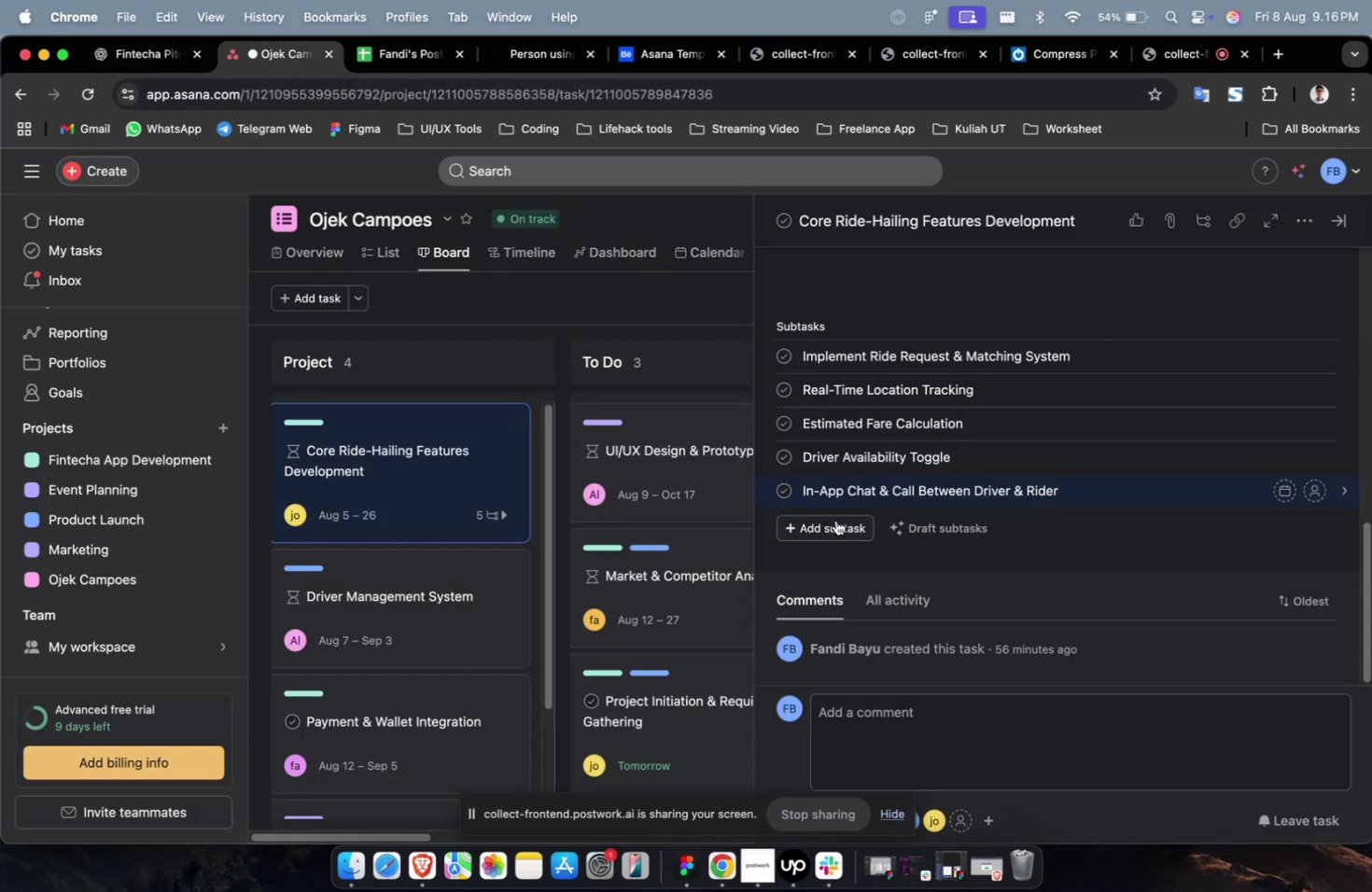 
left_click([835, 520])
 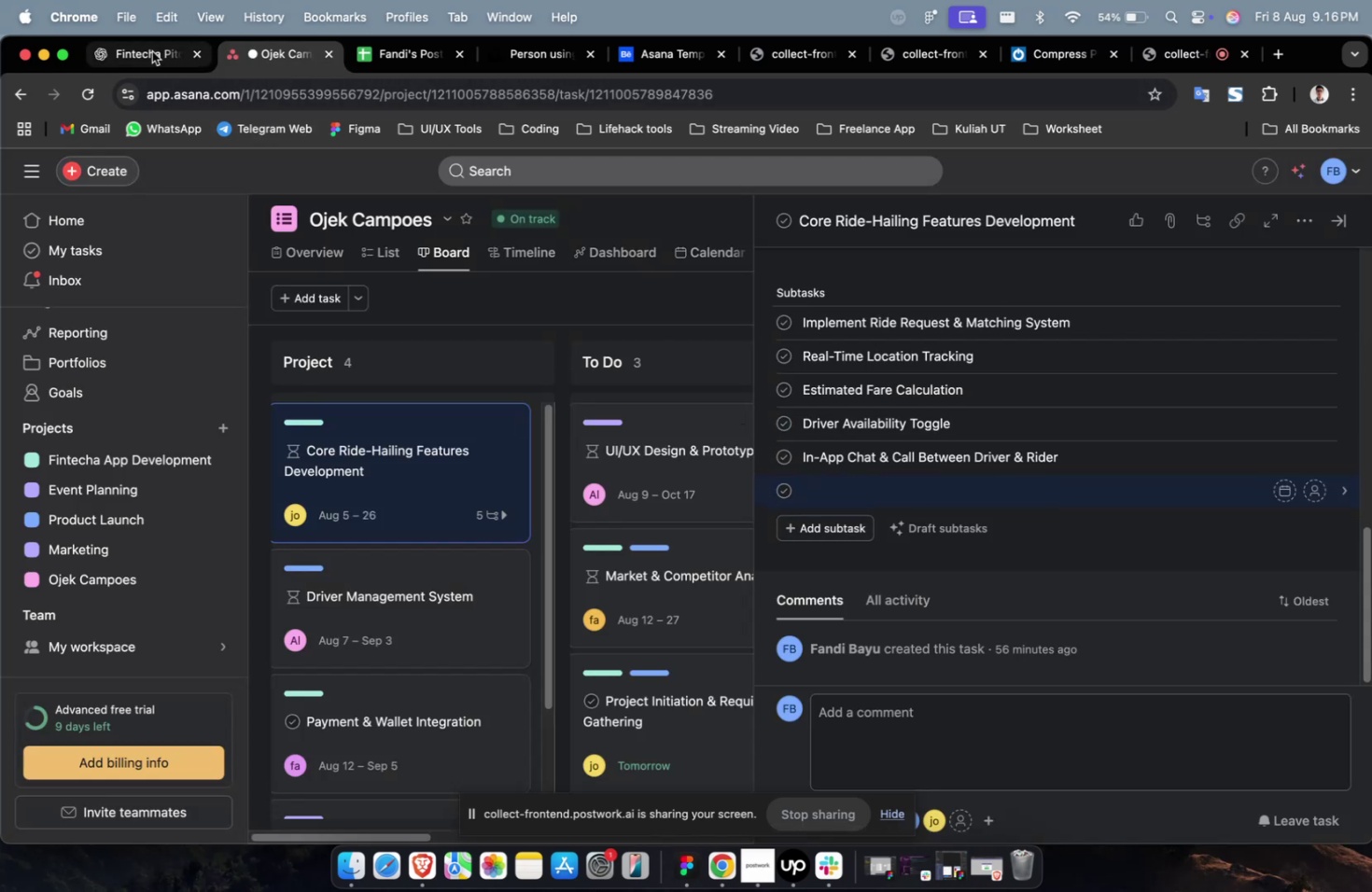 
double_click([152, 50])
 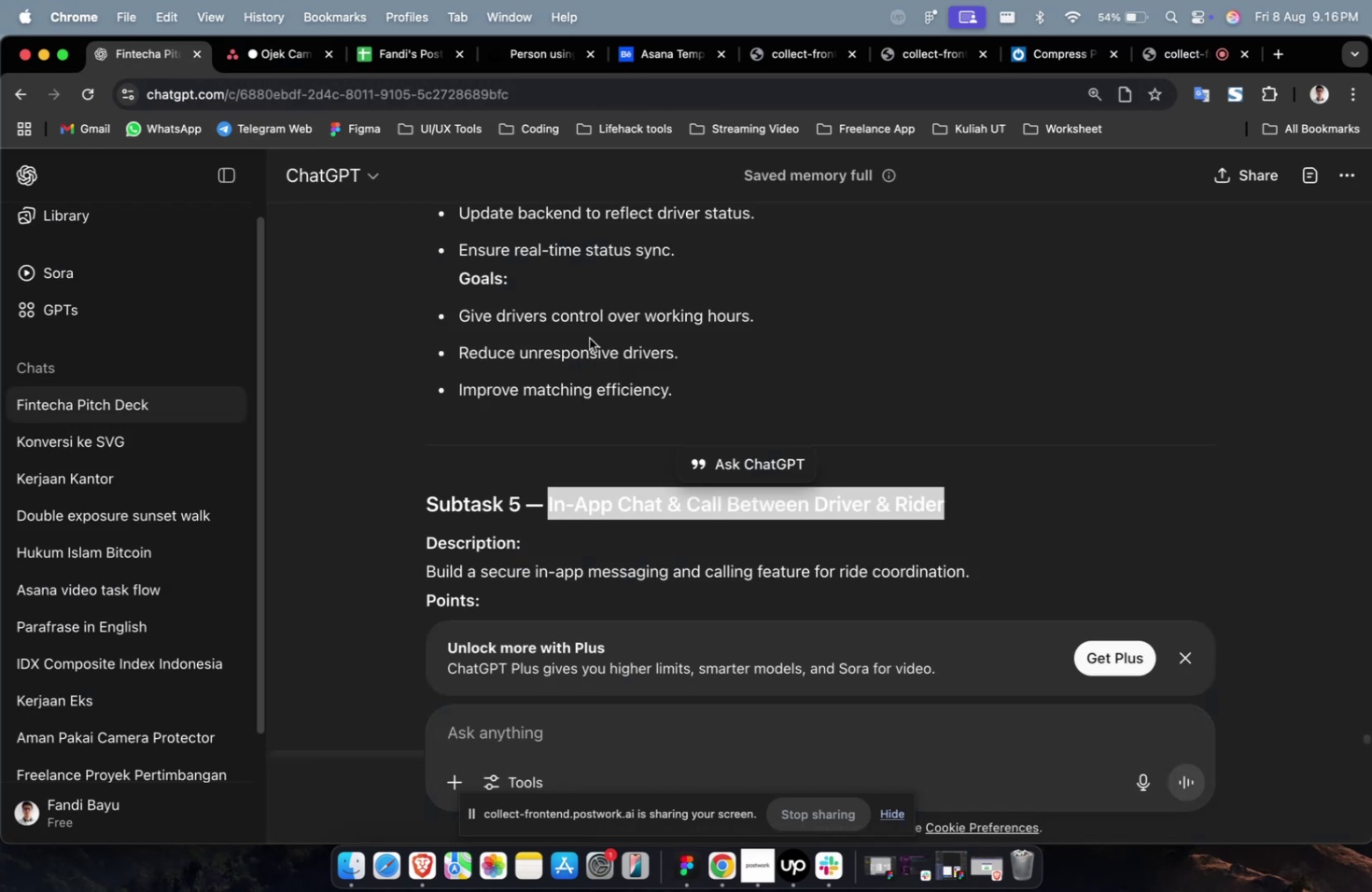 
scroll: coordinate [589, 339], scroll_direction: down, amount: 12.0
 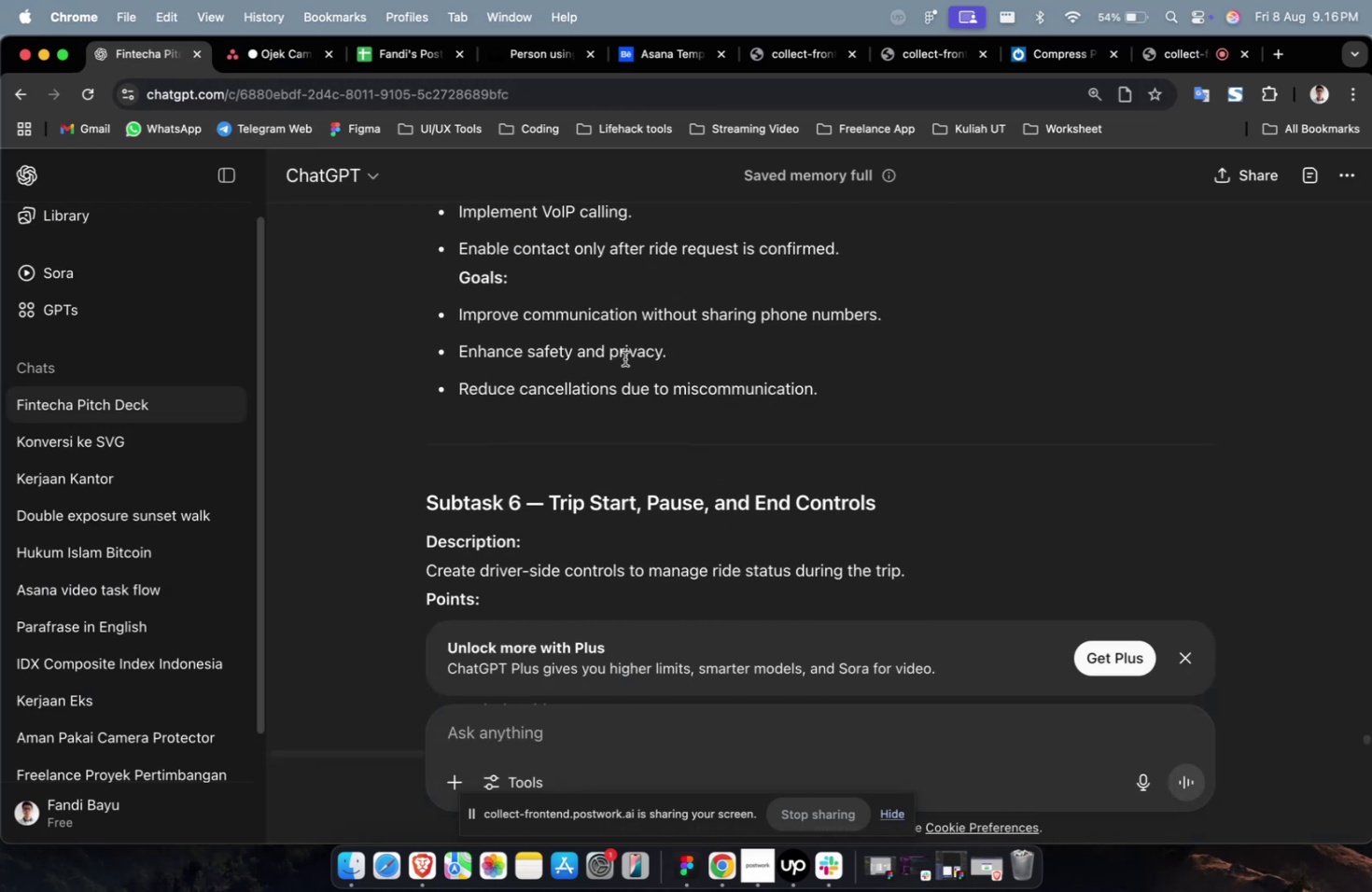 
scroll: coordinate [638, 368], scroll_direction: up, amount: 3.0
 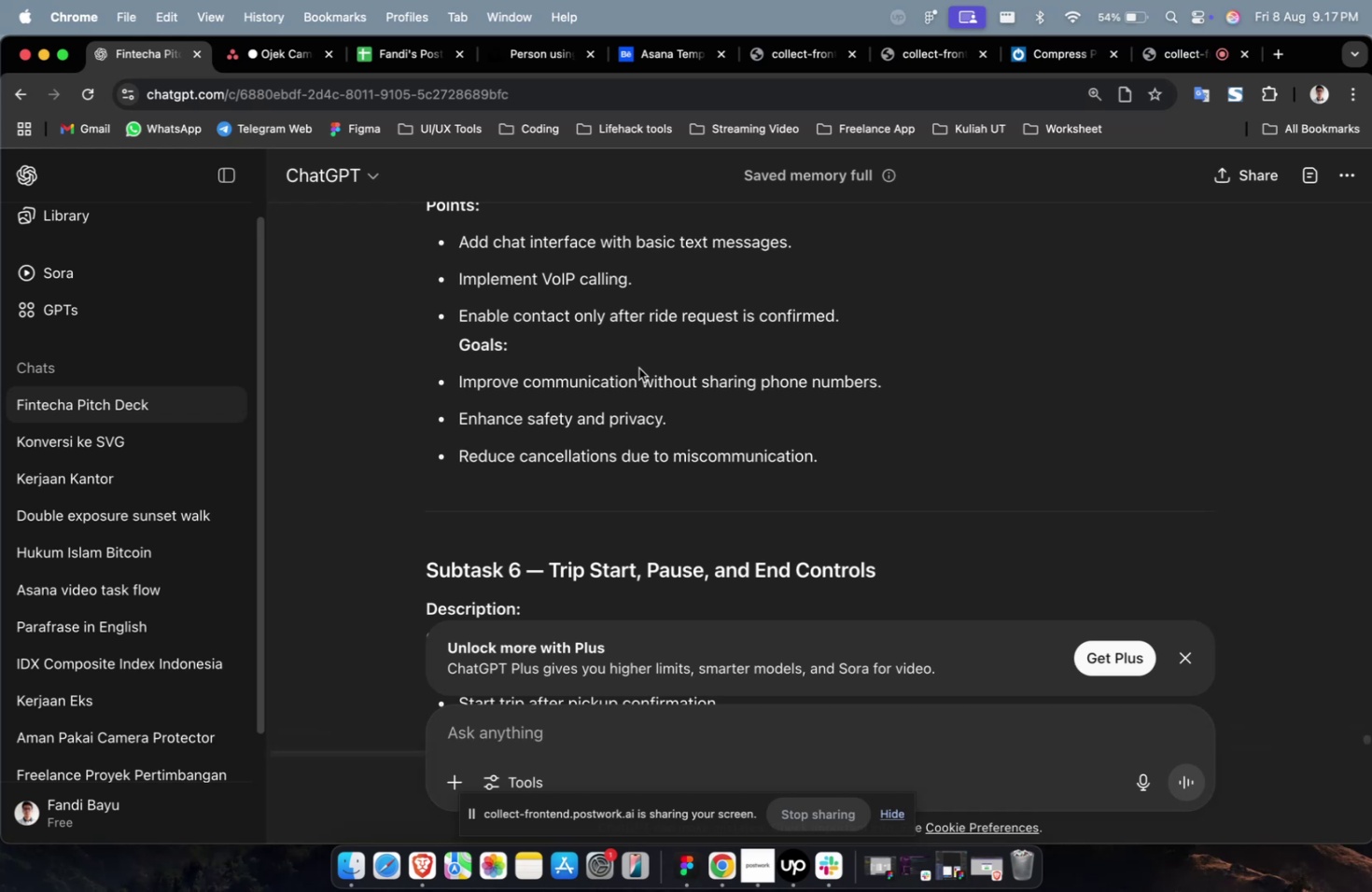 
wait(64.5)
 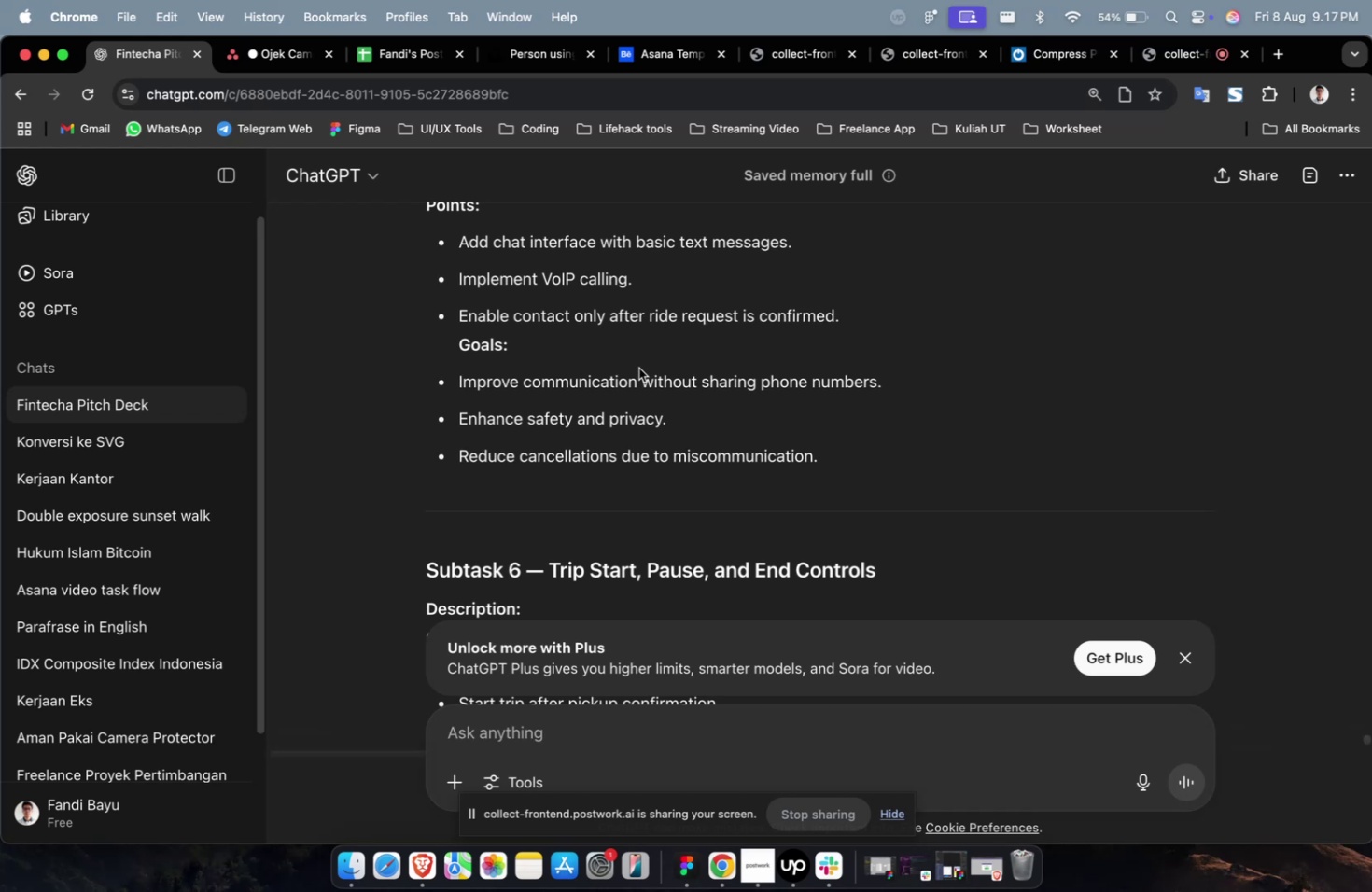 
scroll: coordinate [633, 369], scroll_direction: down, amount: 4.0
 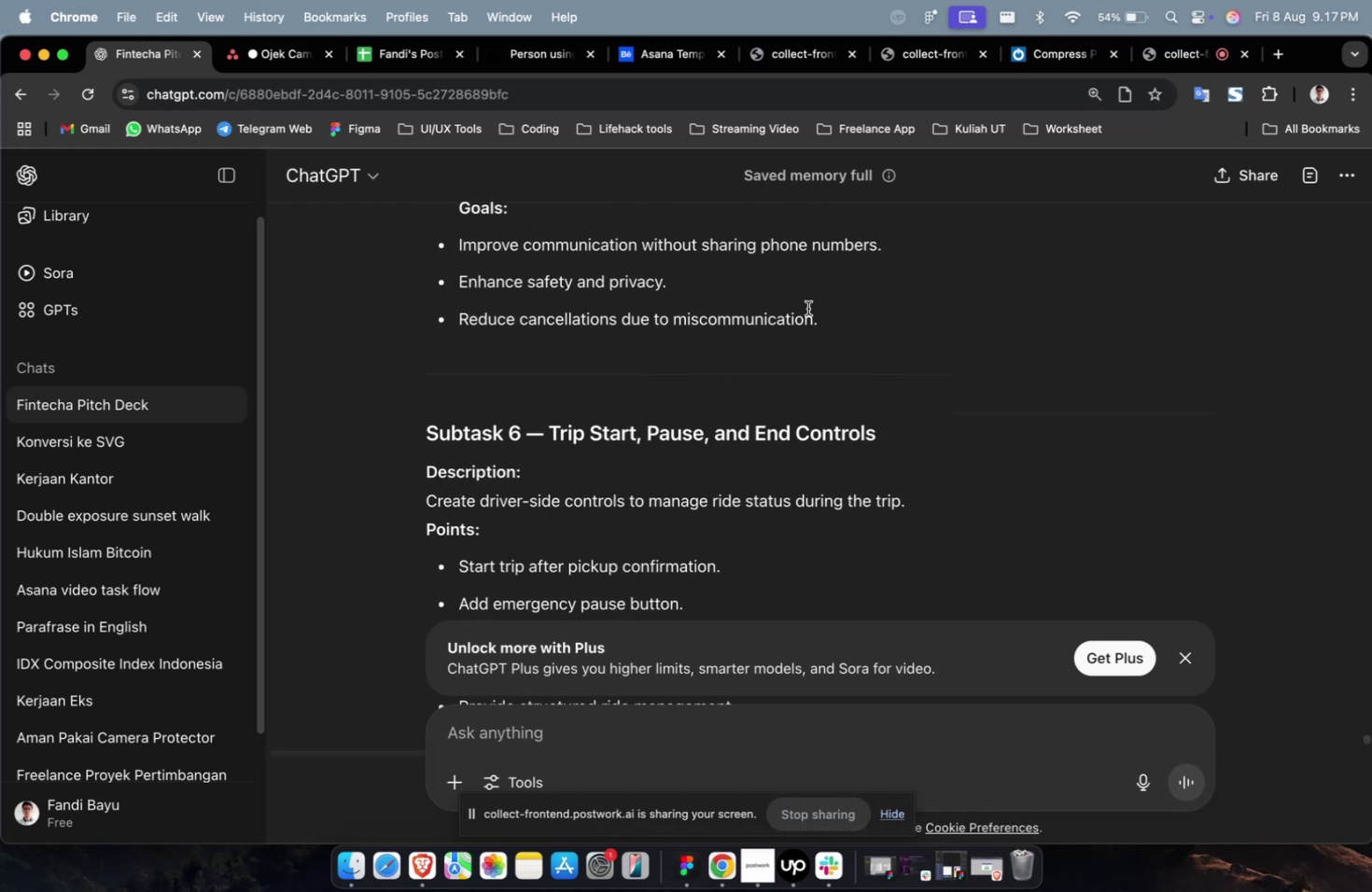 
scroll: coordinate [820, 326], scroll_direction: up, amount: 8.0
 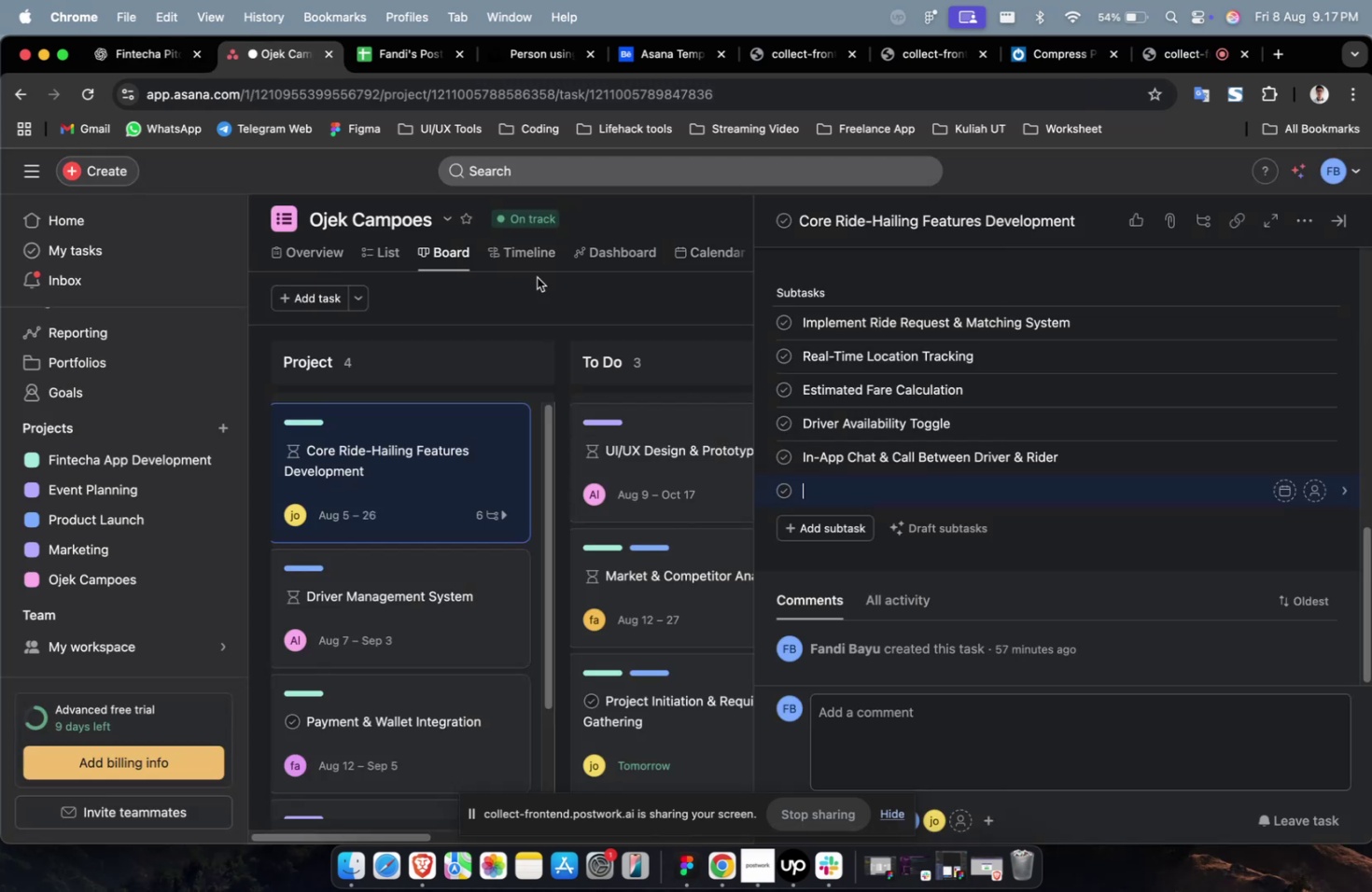 
key(Meta+V)
 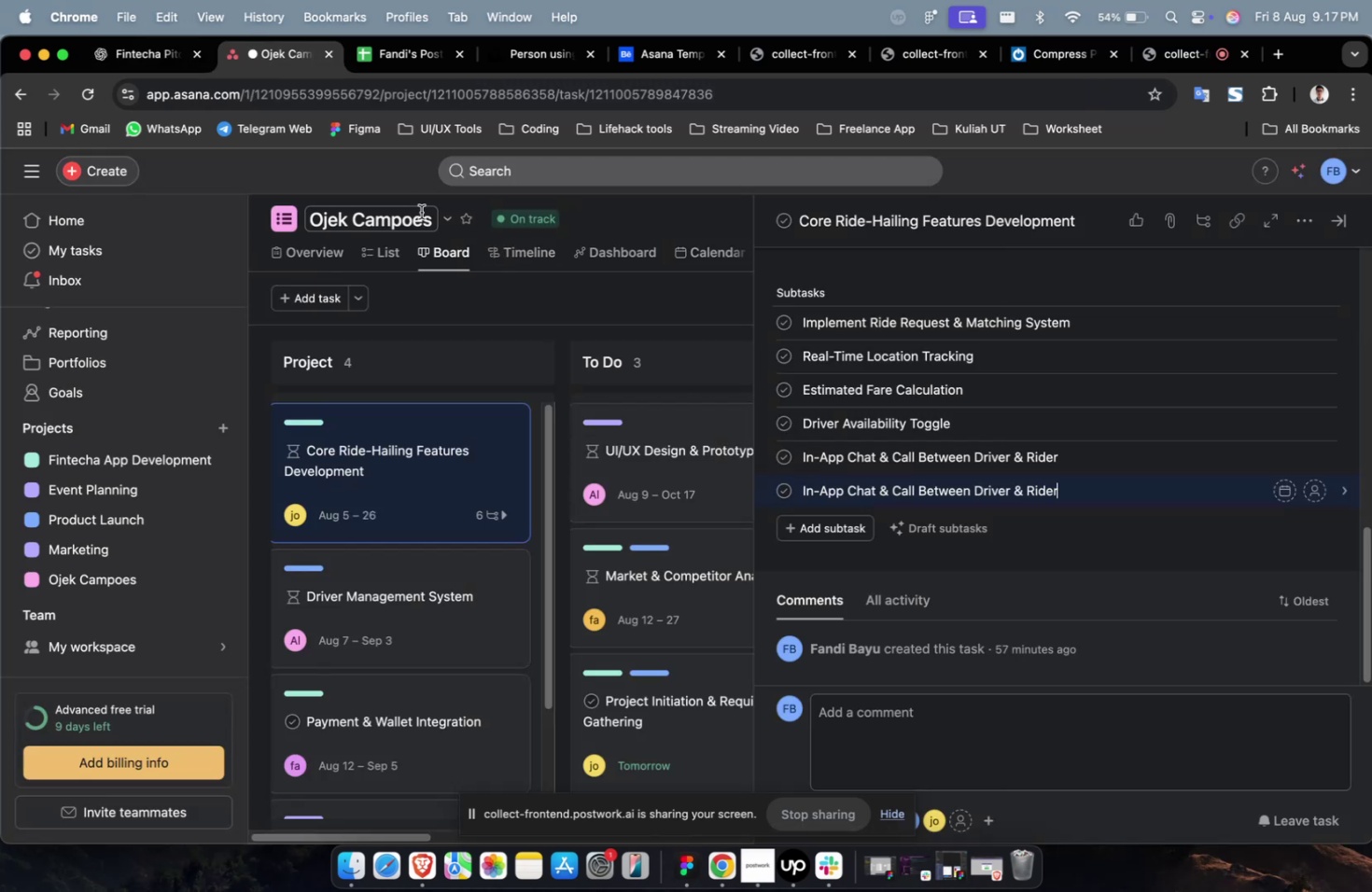 
key(Meta+CommandLeft)
 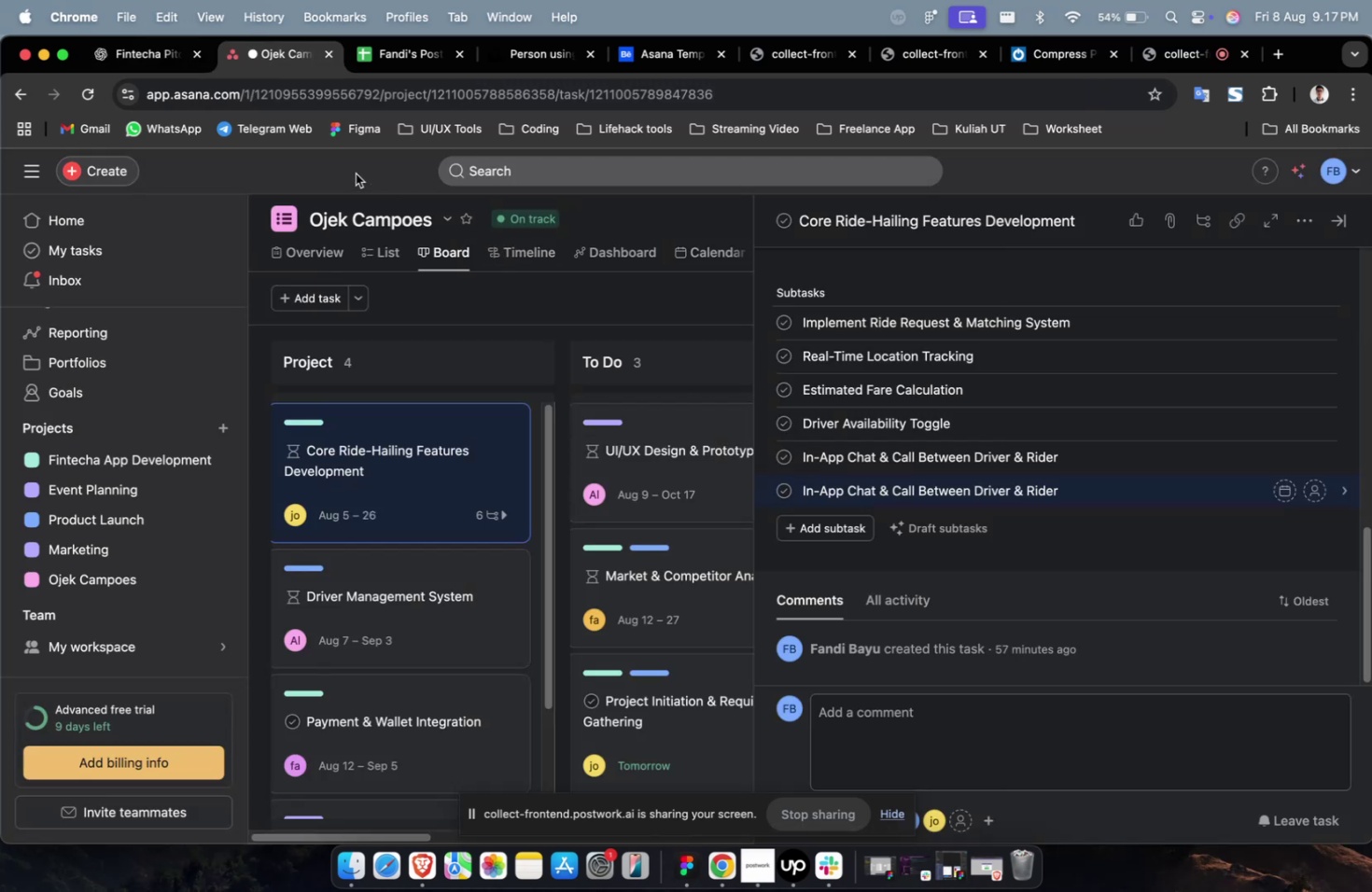 
key(Meta+Z)
 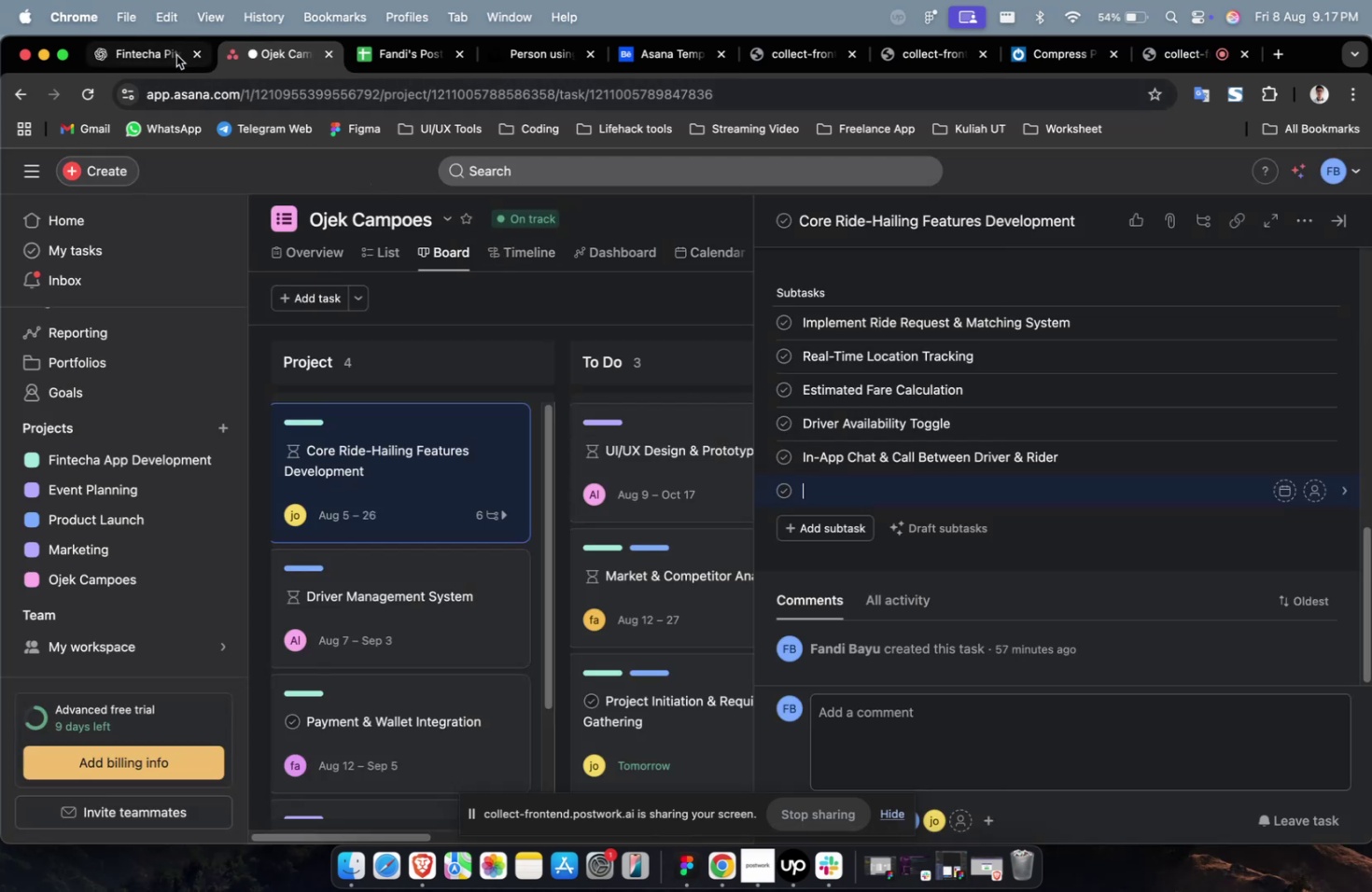 
left_click([176, 55])
 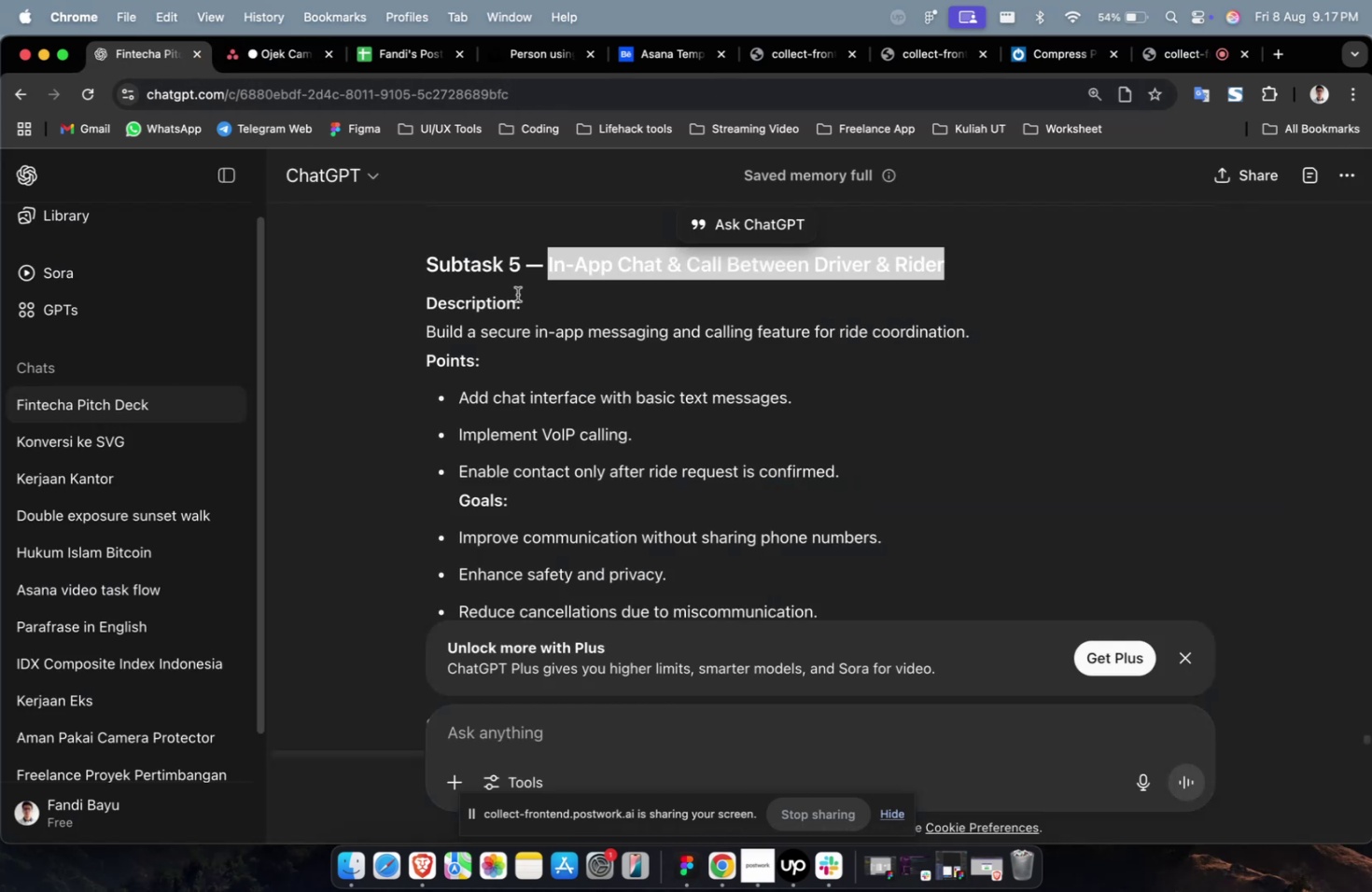 
scroll: coordinate [517, 294], scroll_direction: down, amount: 11.0
 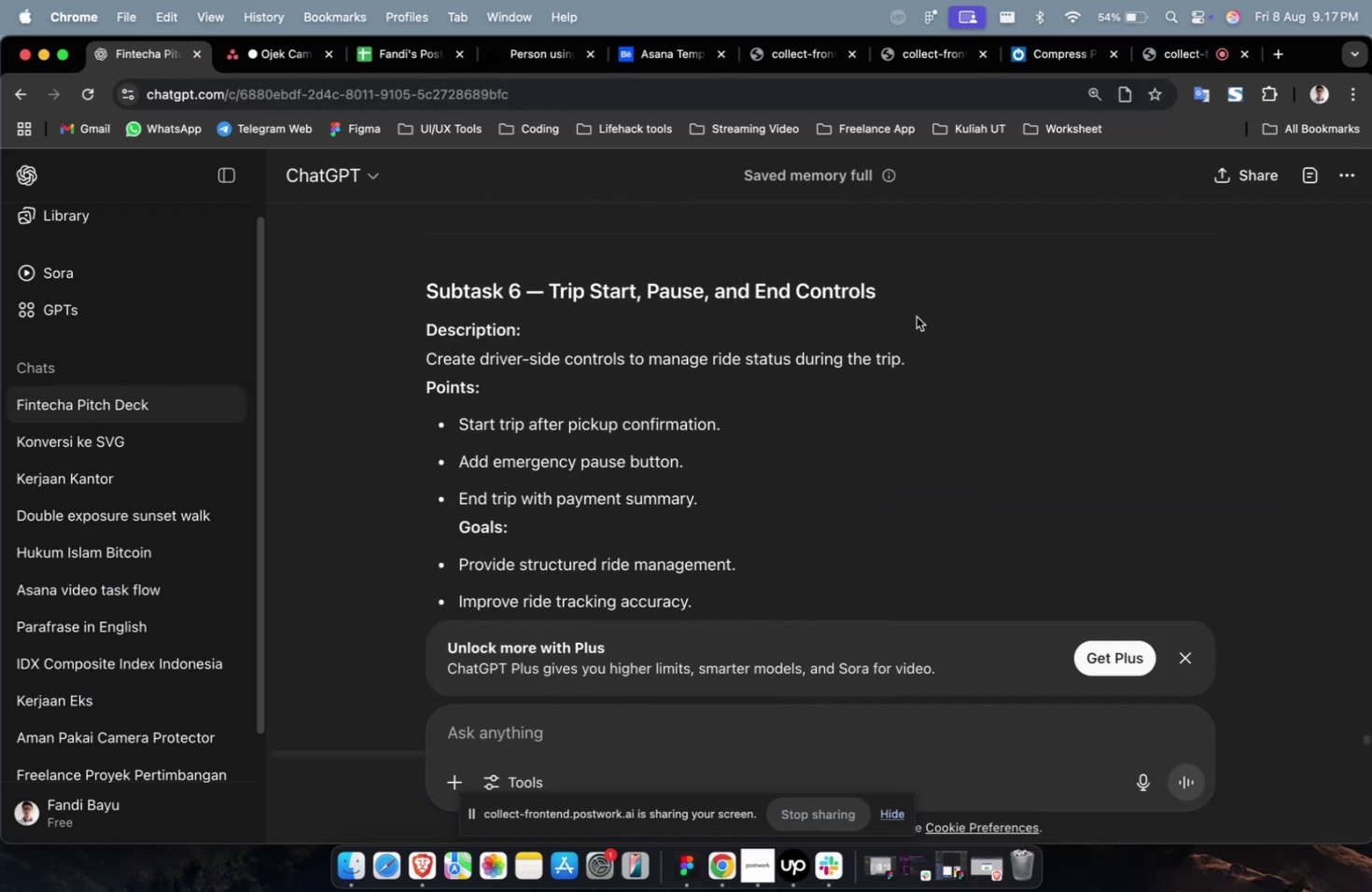 
left_click_drag(start_coordinate=[882, 294], to_coordinate=[547, 289])
 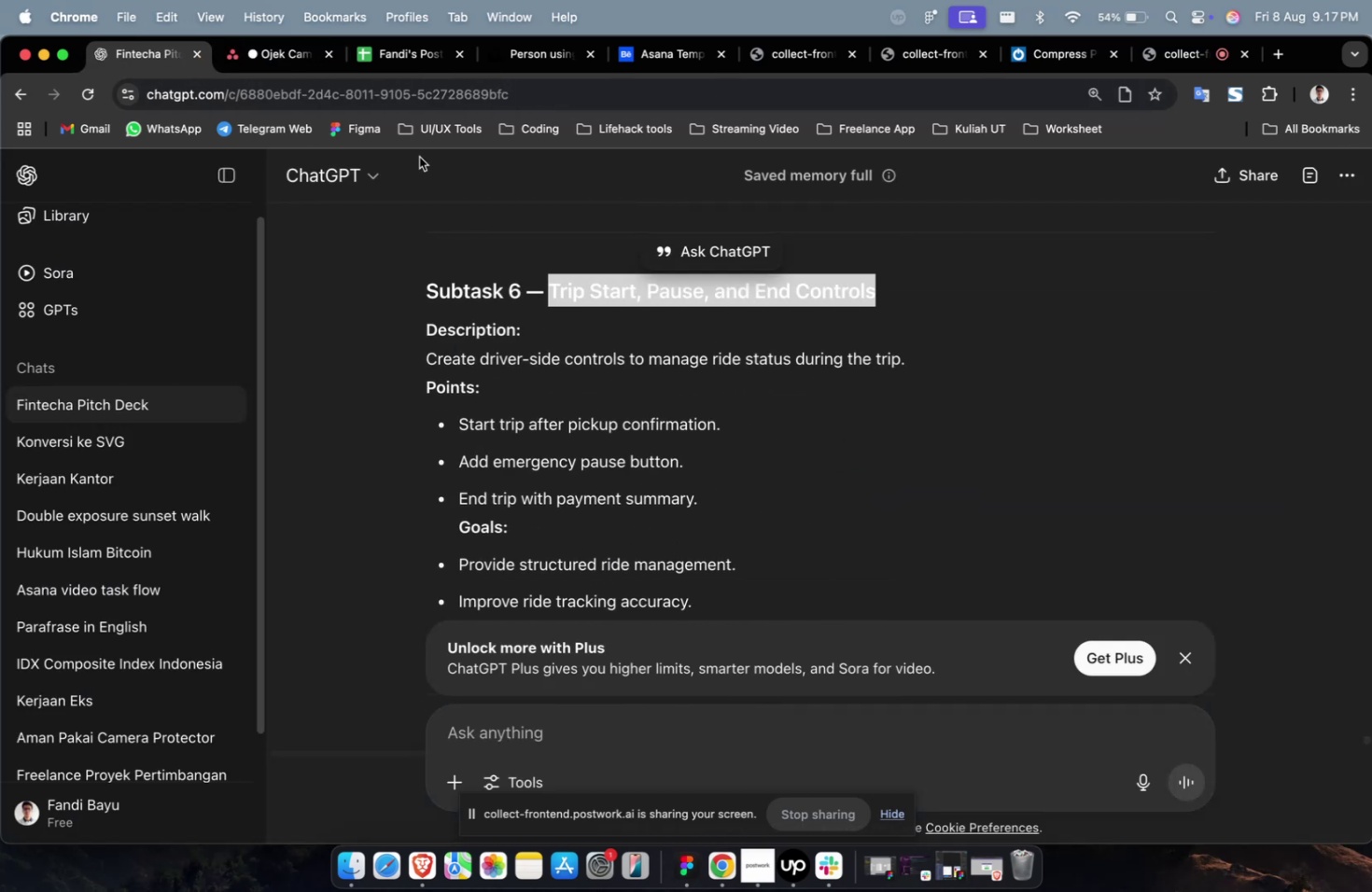 
key(Meta+CommandLeft)
 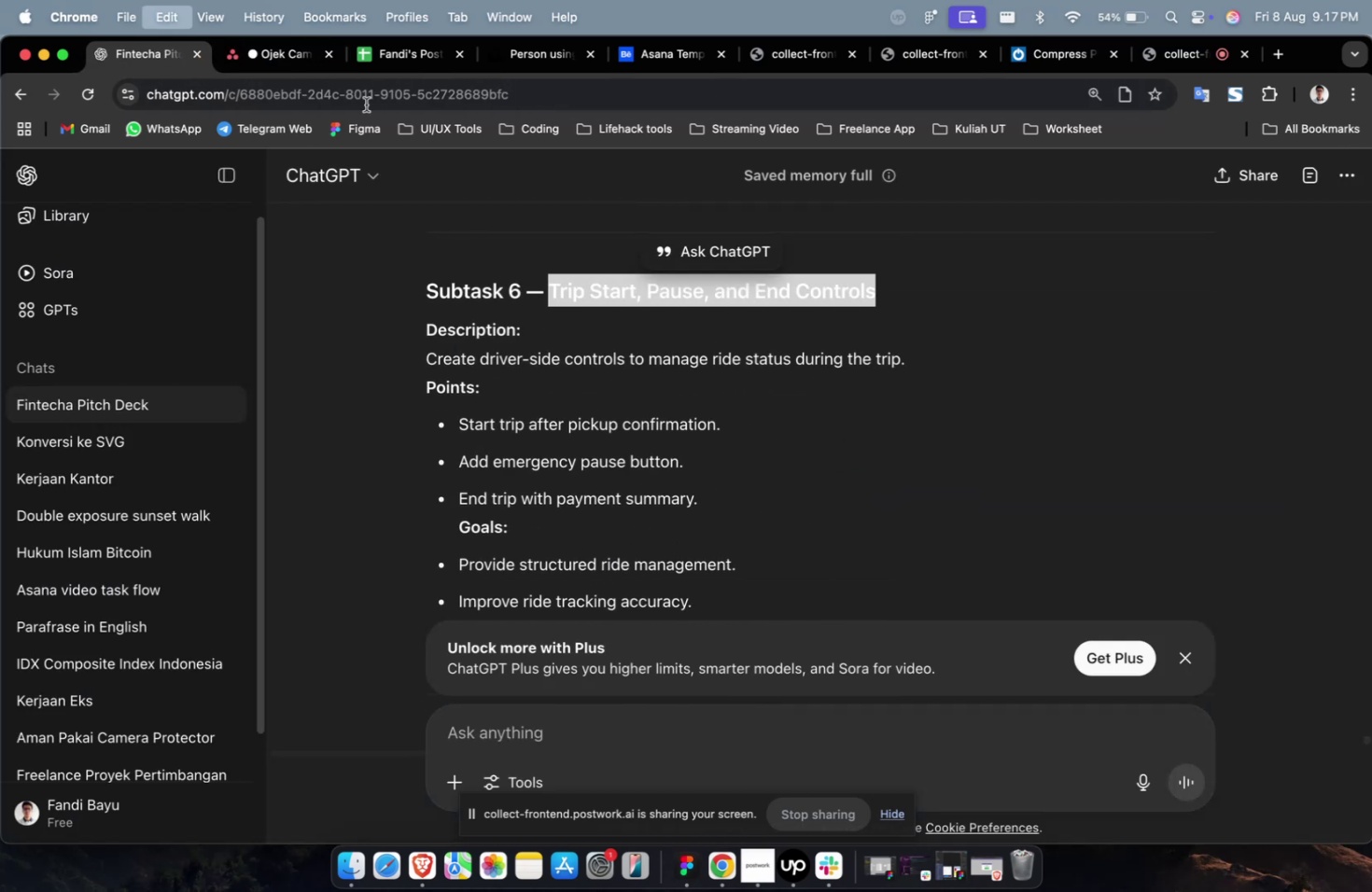 
key(Meta+C)
 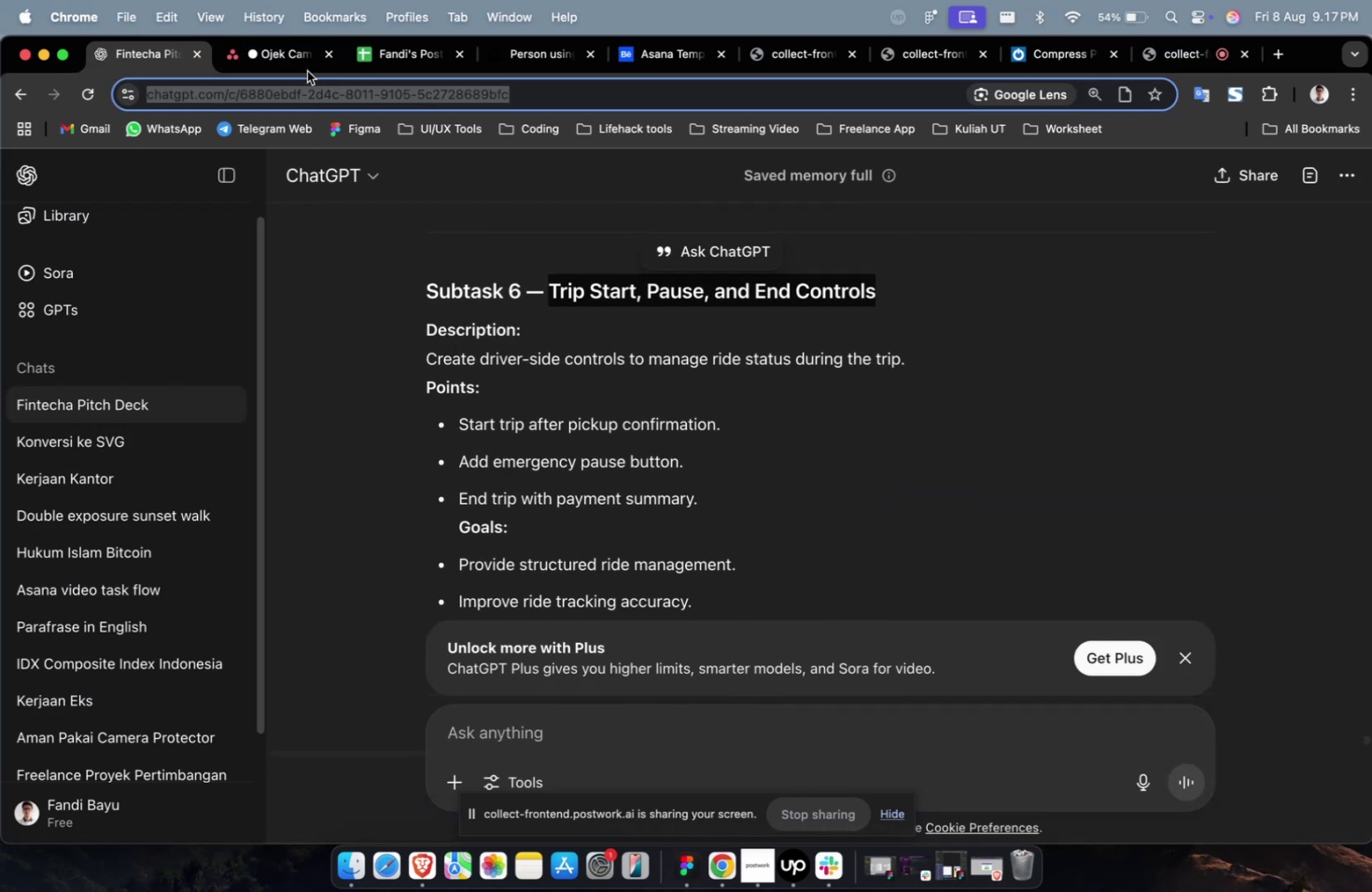 
double_click([306, 70])
 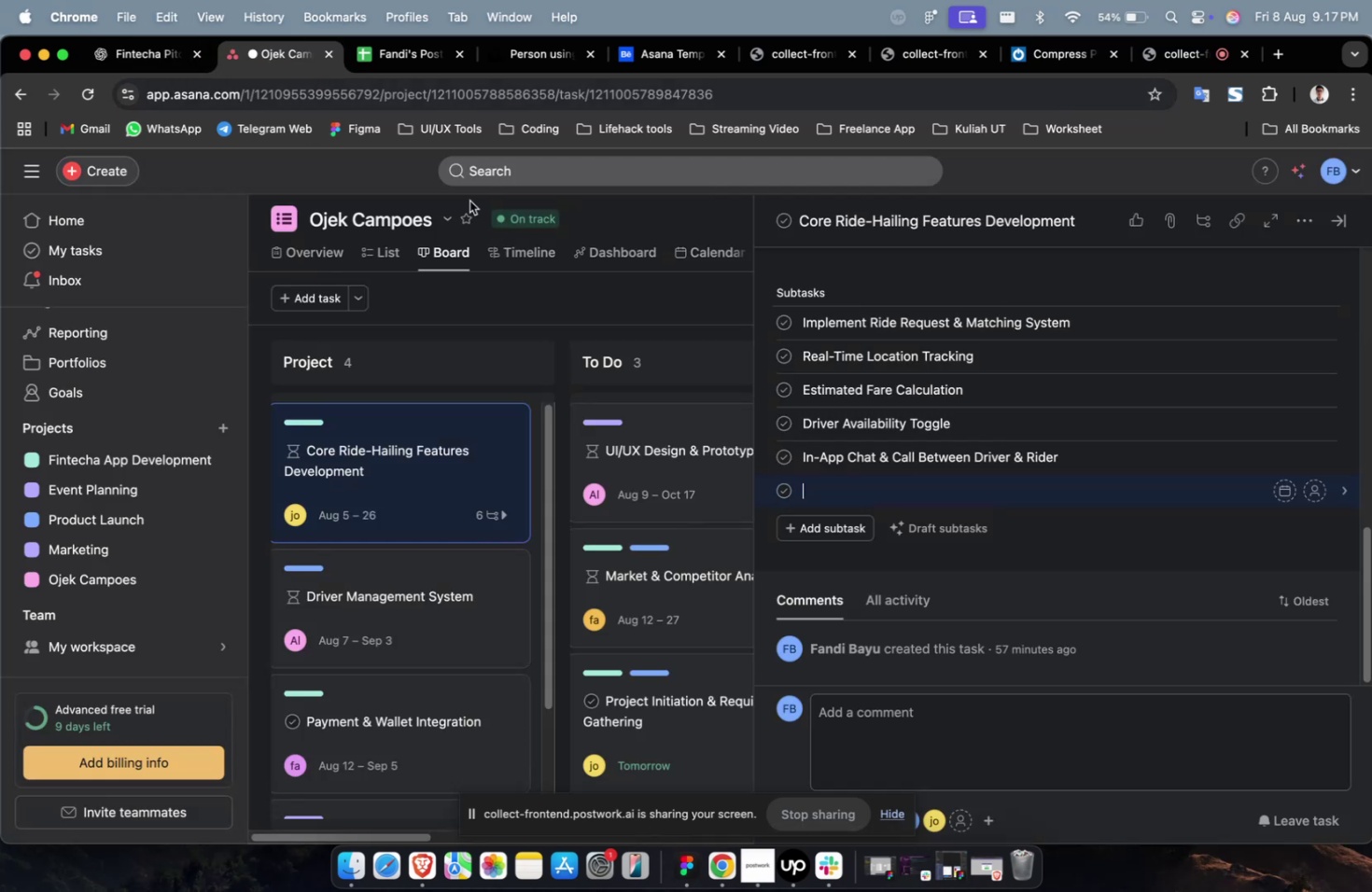 
key(Meta+CommandLeft)
 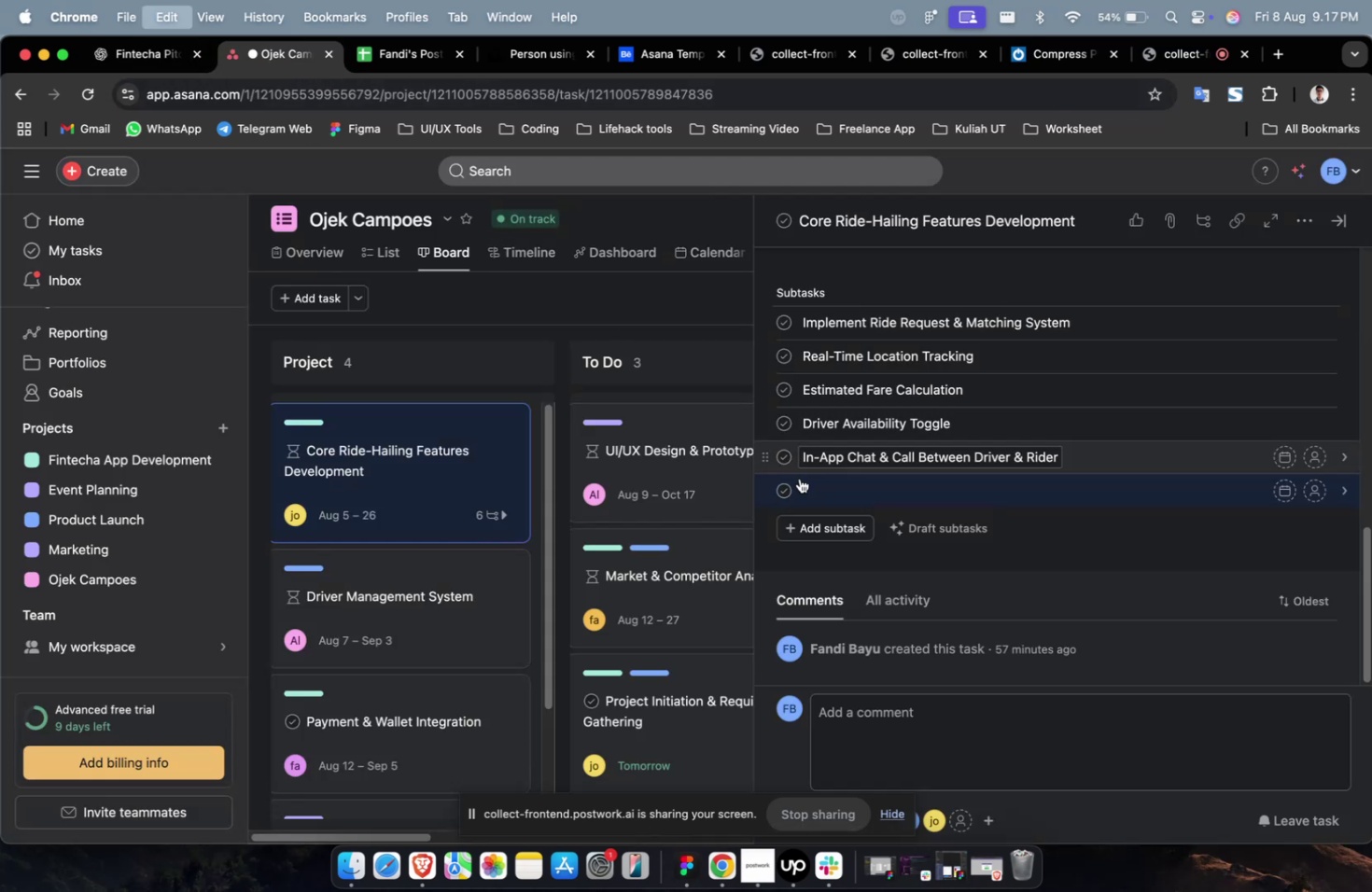 
key(Meta+V)
 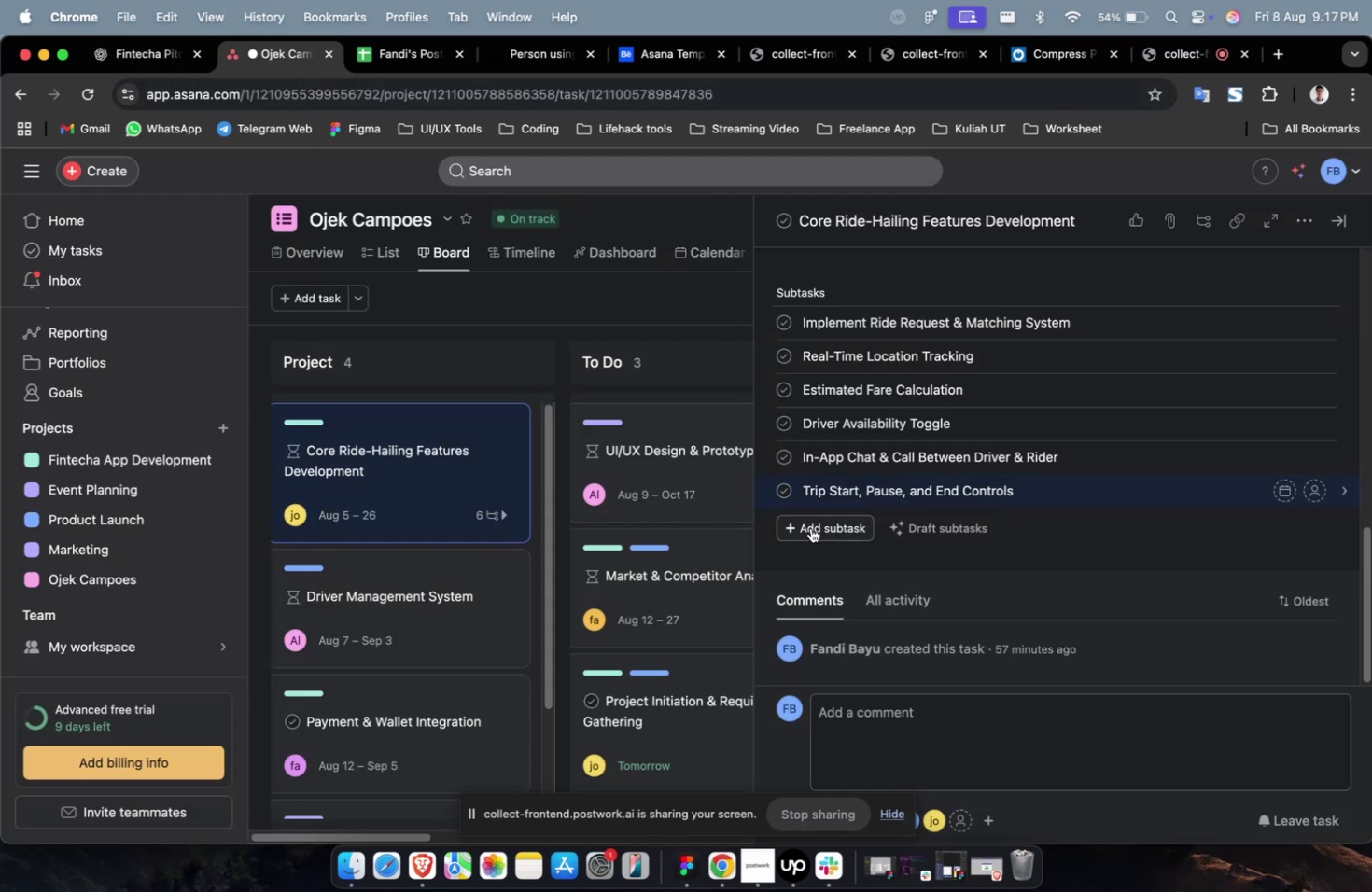 
left_click([810, 527])
 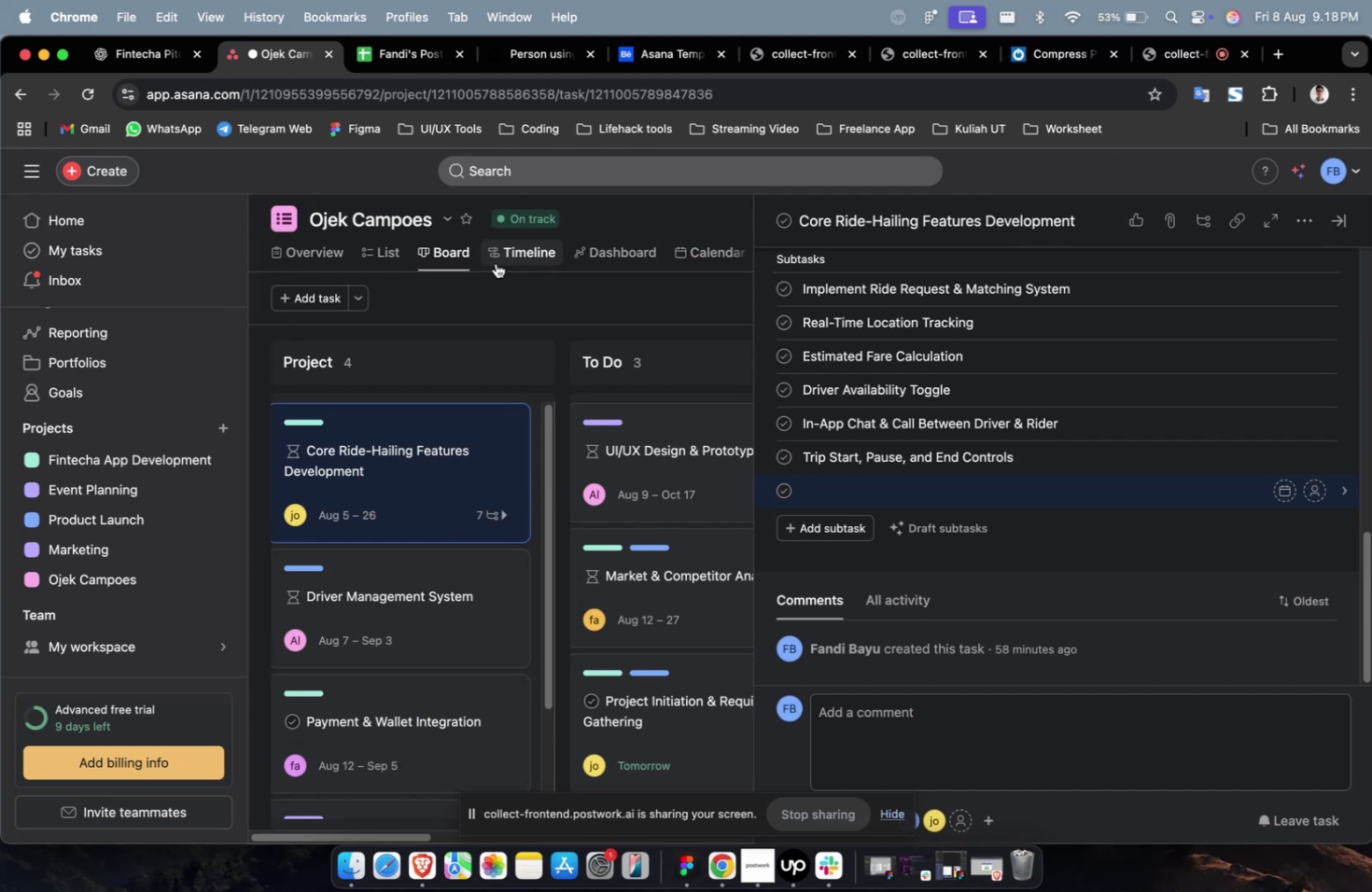 
wait(59.68)
 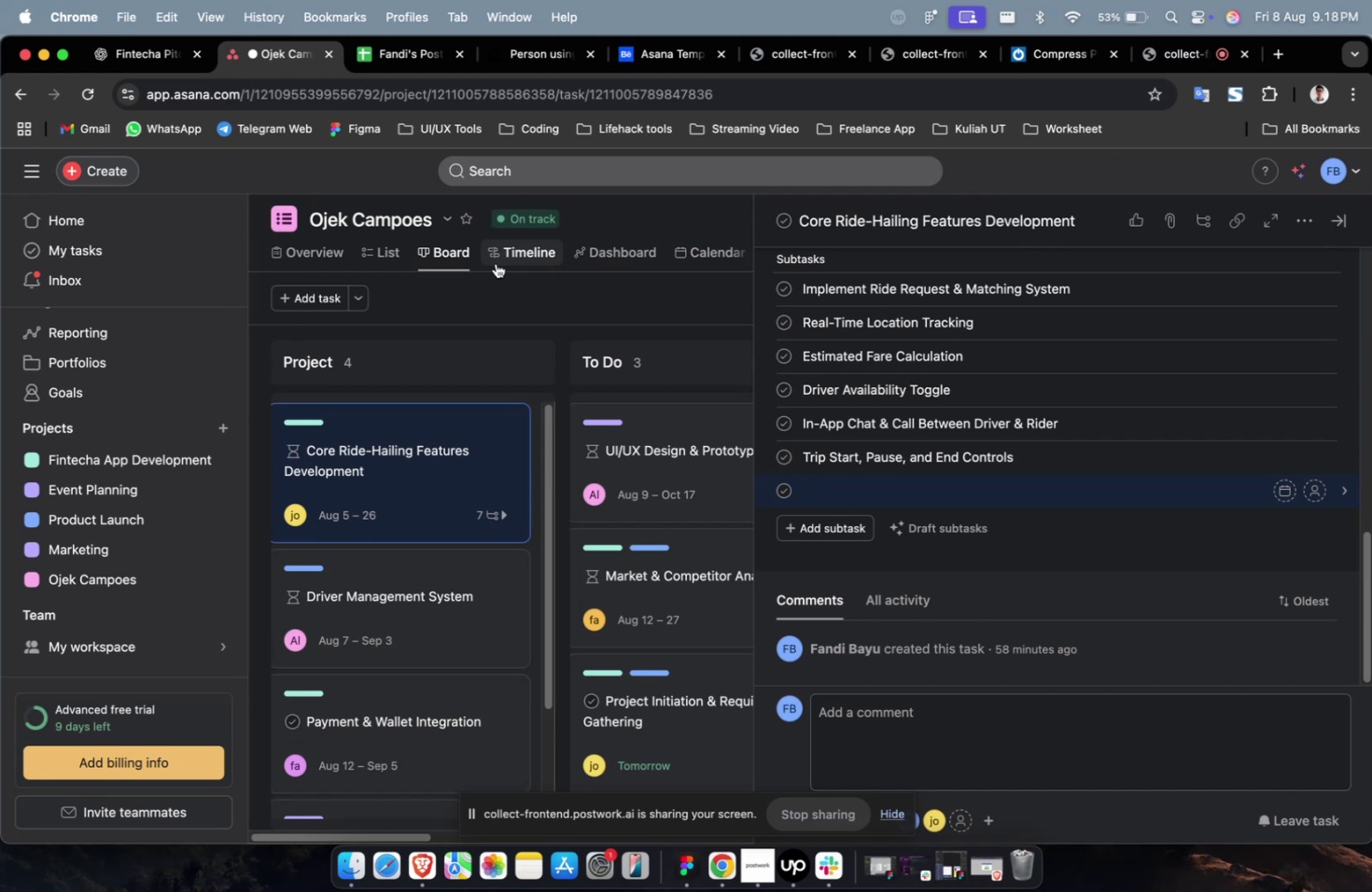 
scroll: coordinate [524, 310], scroll_direction: down, amount: 9.0
 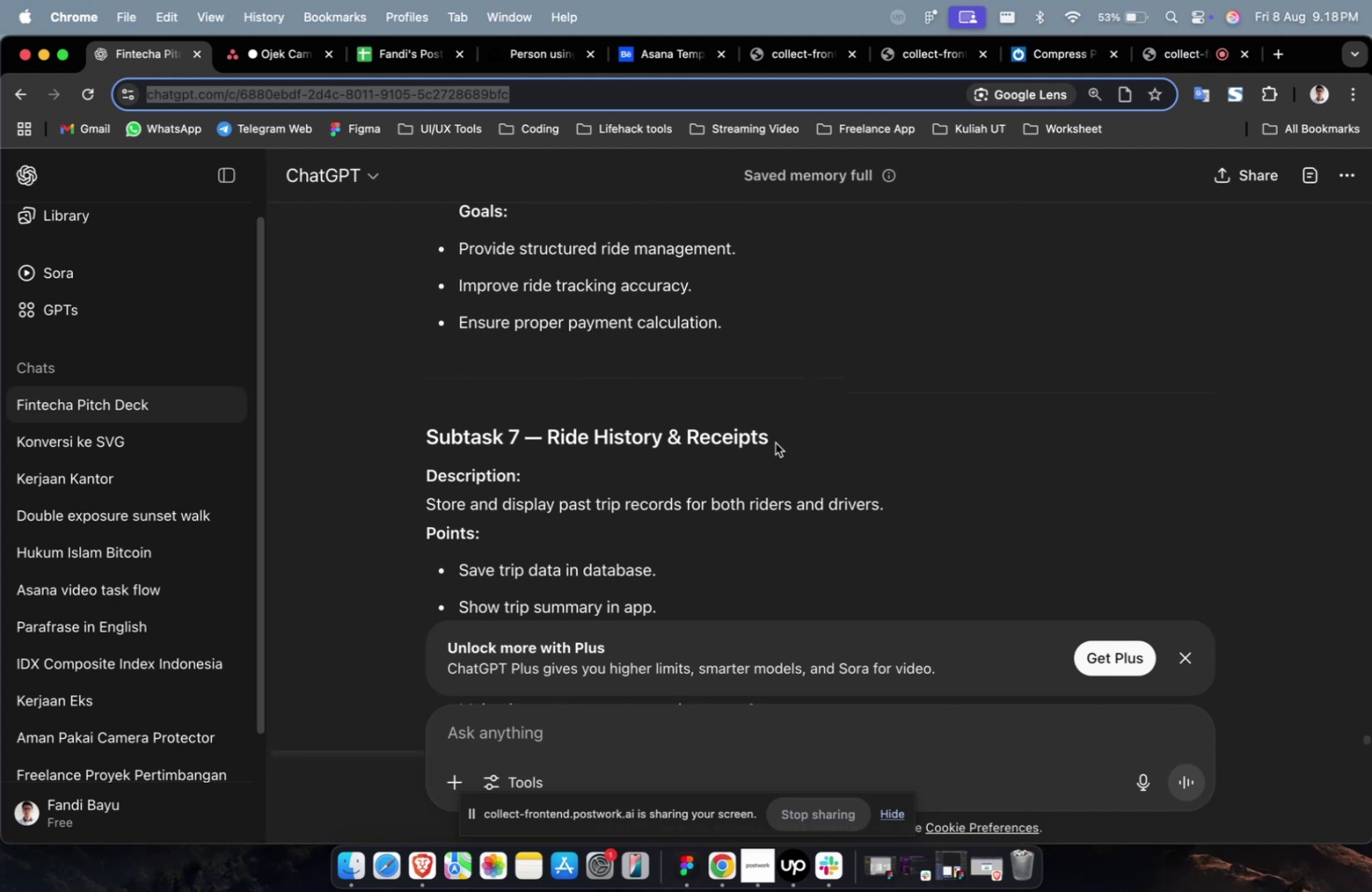 
left_click_drag(start_coordinate=[780, 439], to_coordinate=[547, 444])
 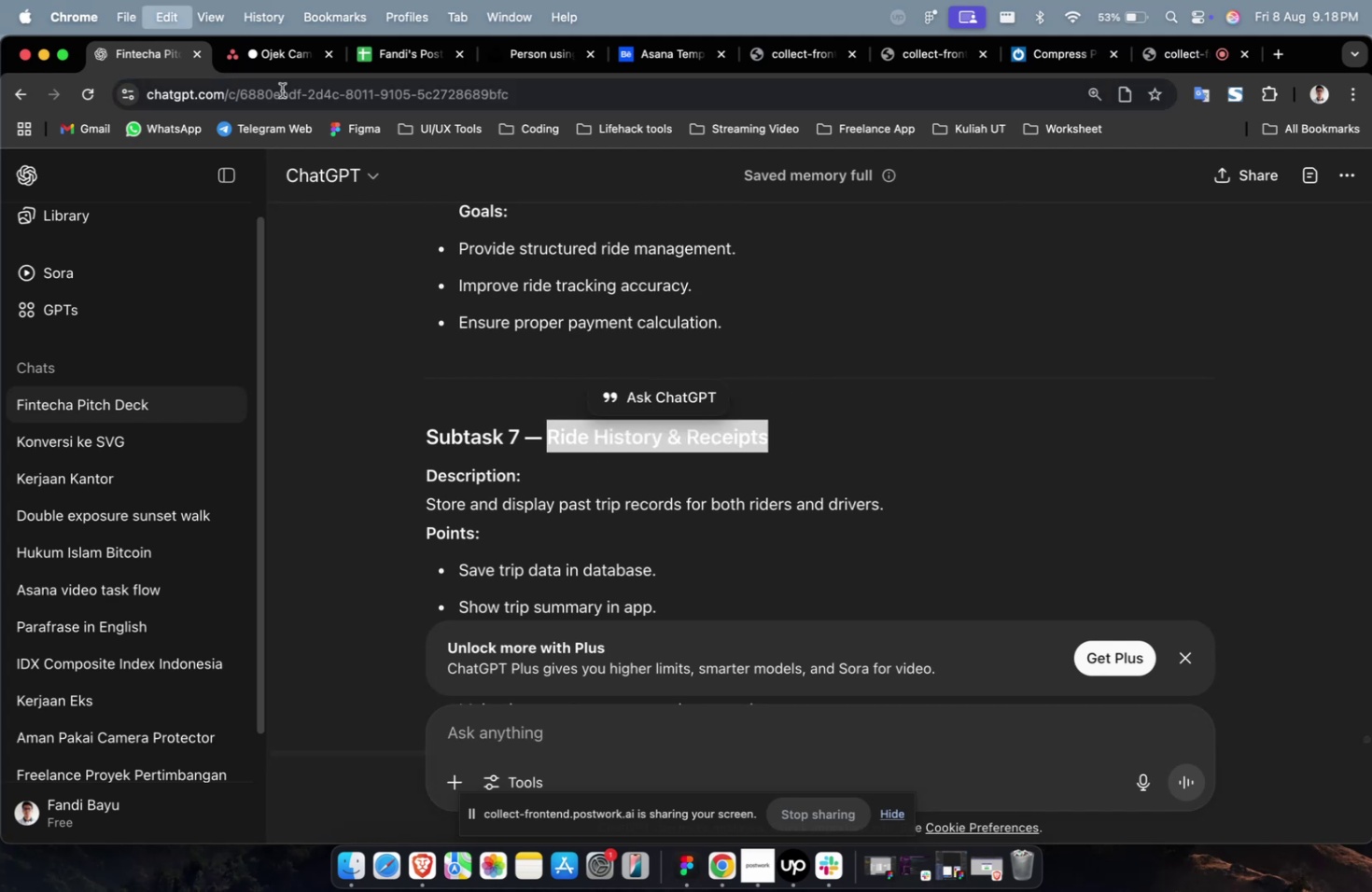 
key(Meta+CommandLeft)
 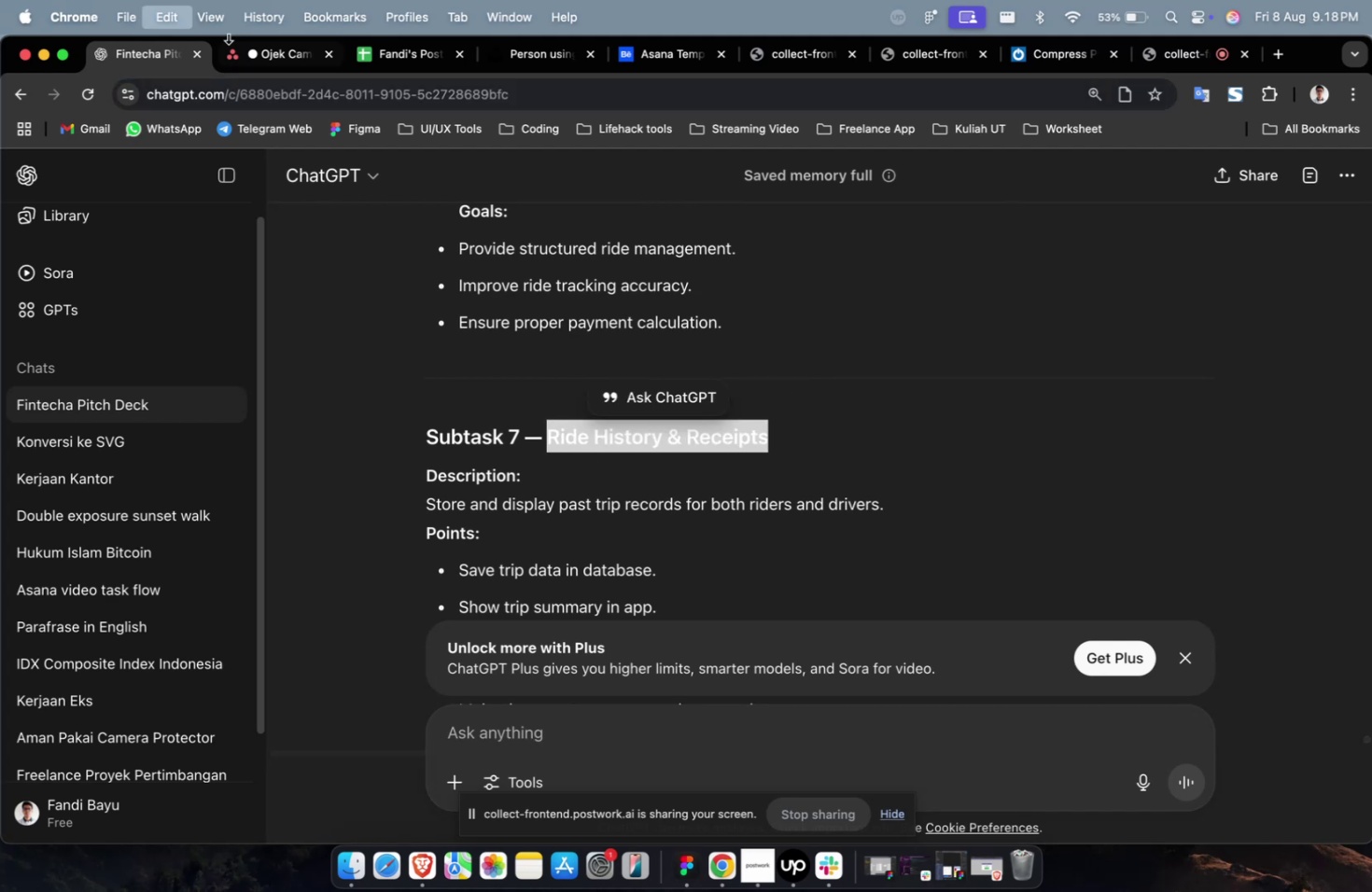 
key(Meta+C)
 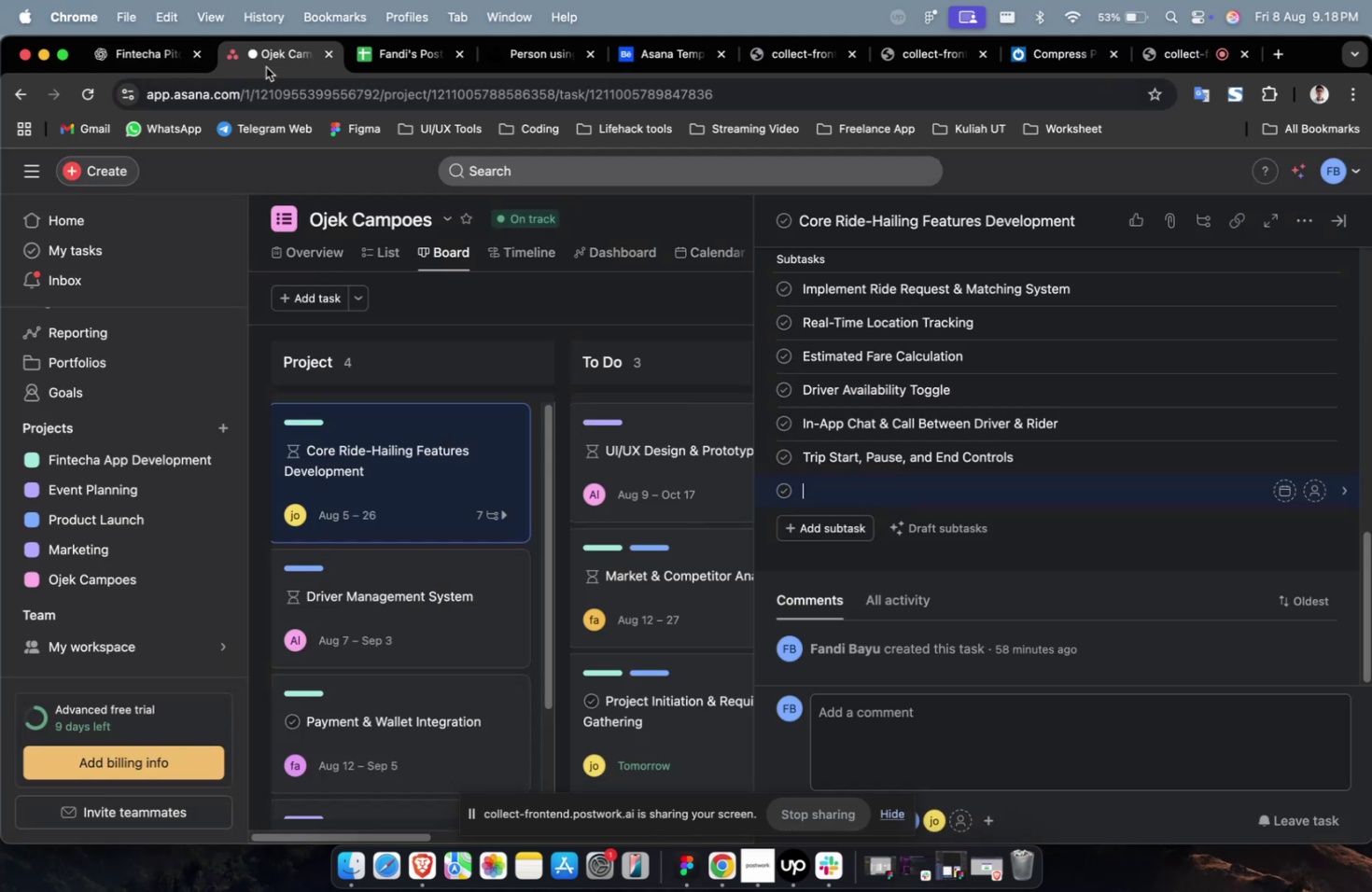 
key(Meta+V)
 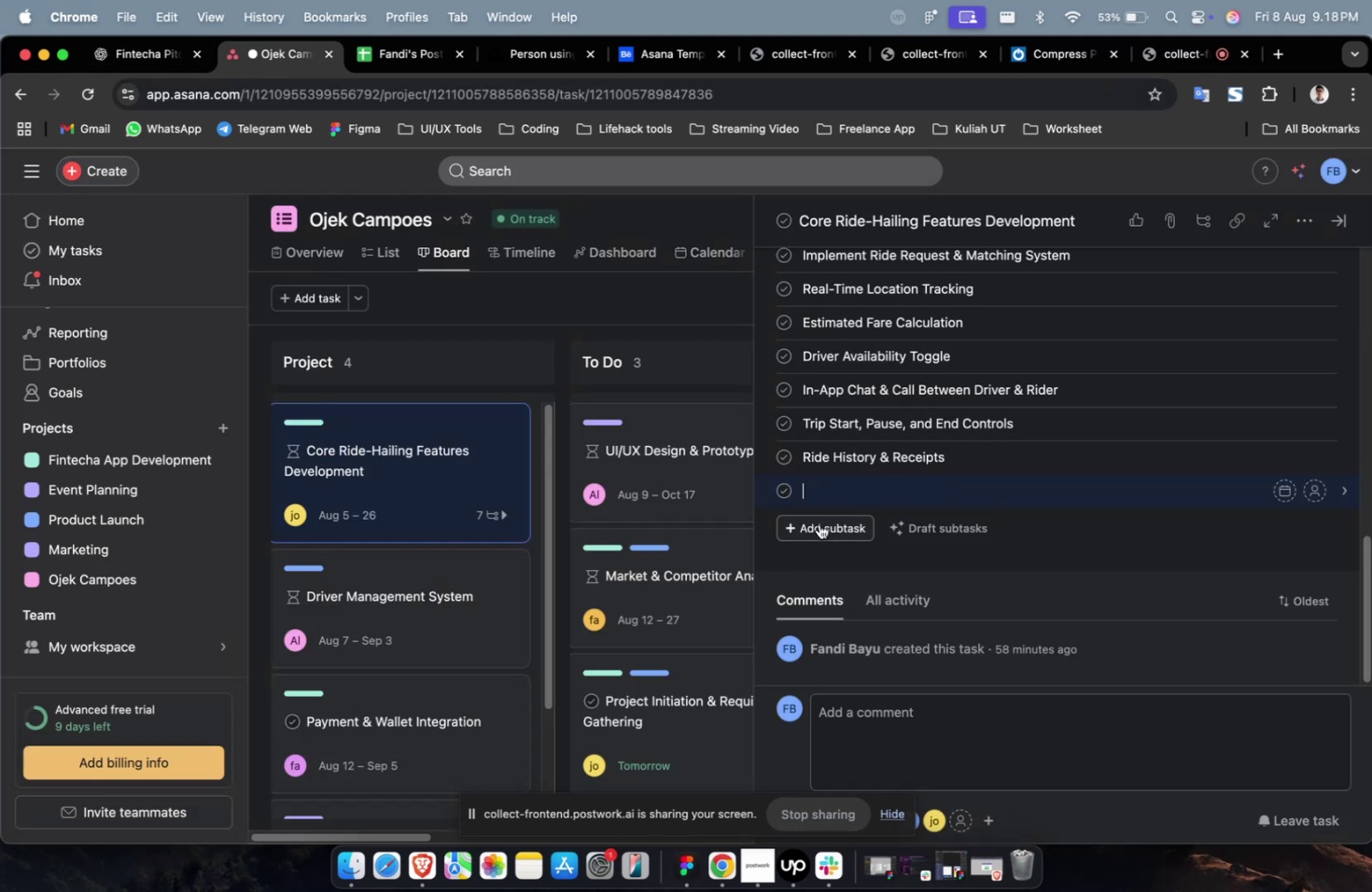 
double_click([819, 523])
 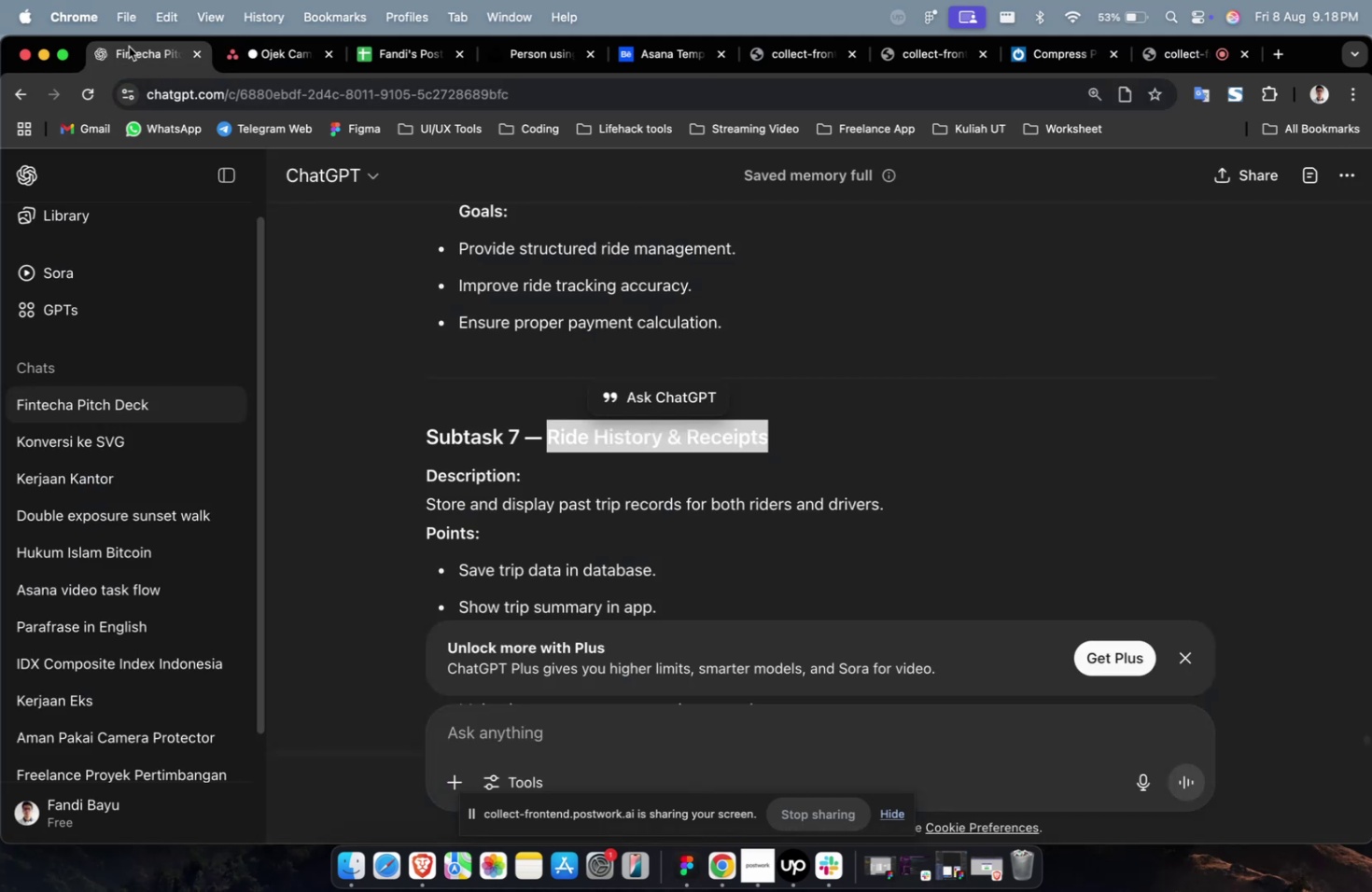 
scroll: coordinate [651, 479], scroll_direction: down, amount: 13.0
 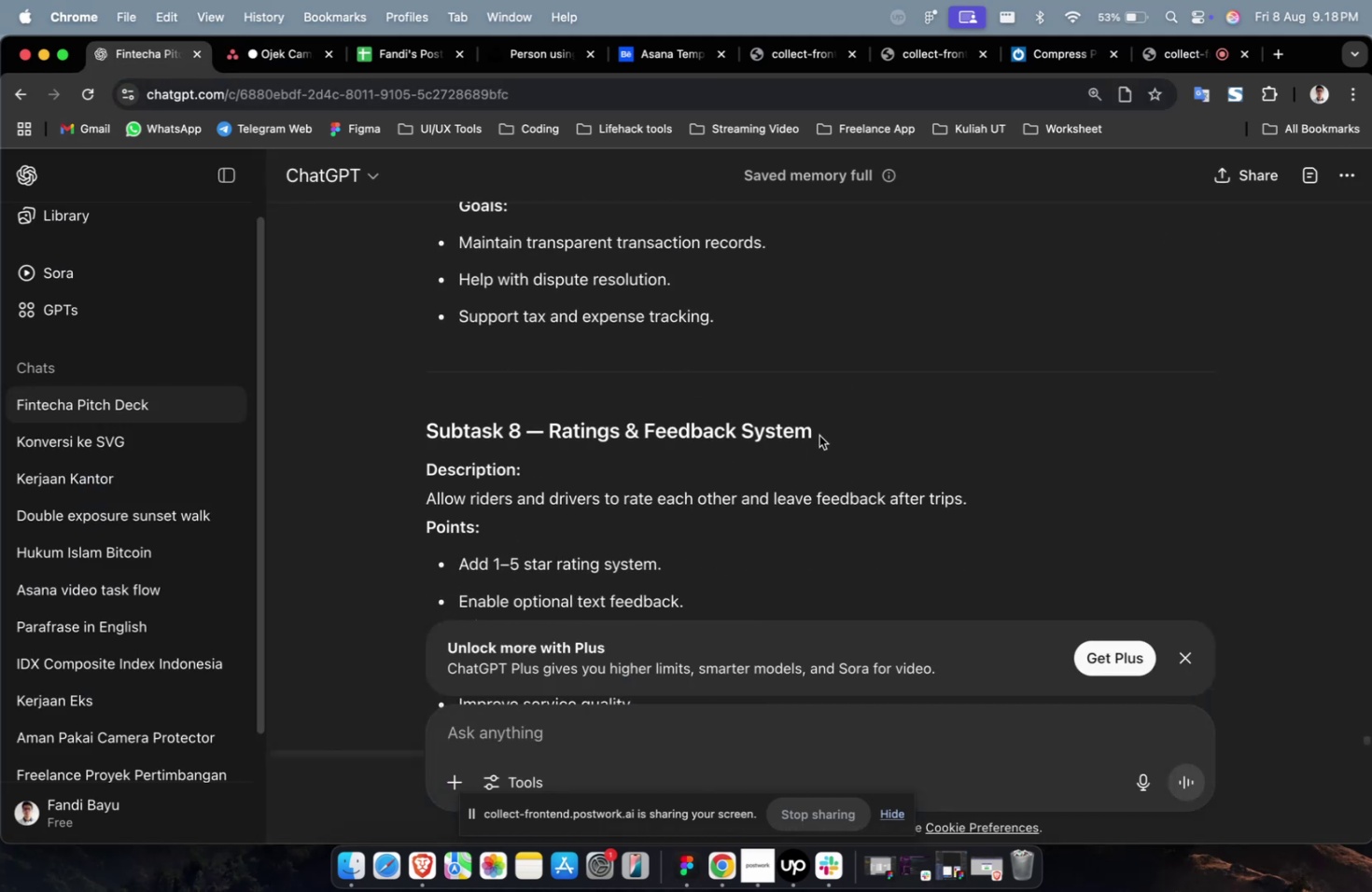 
left_click_drag(start_coordinate=[821, 422], to_coordinate=[551, 442])
 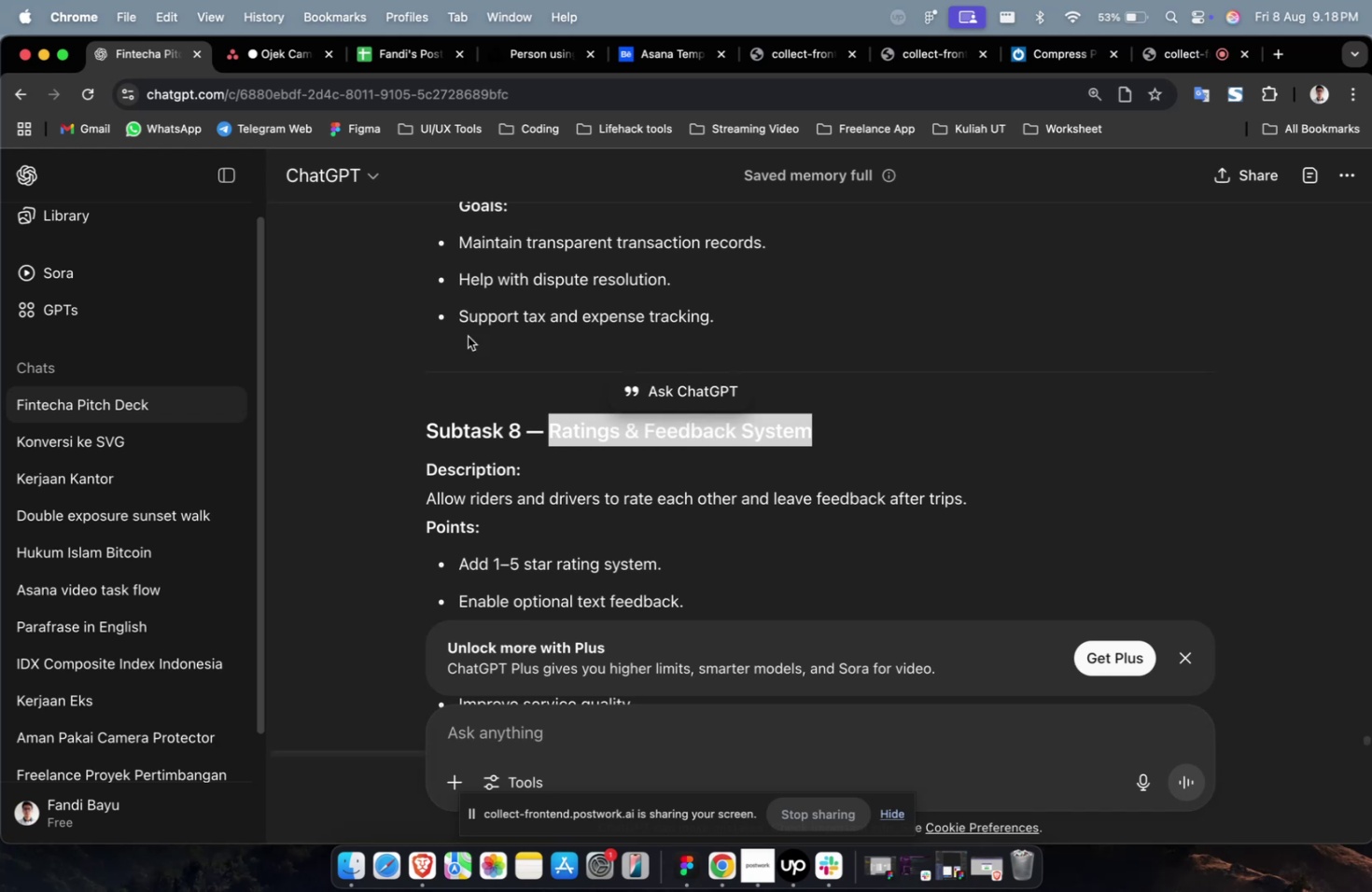 
key(Meta+CommandLeft)
 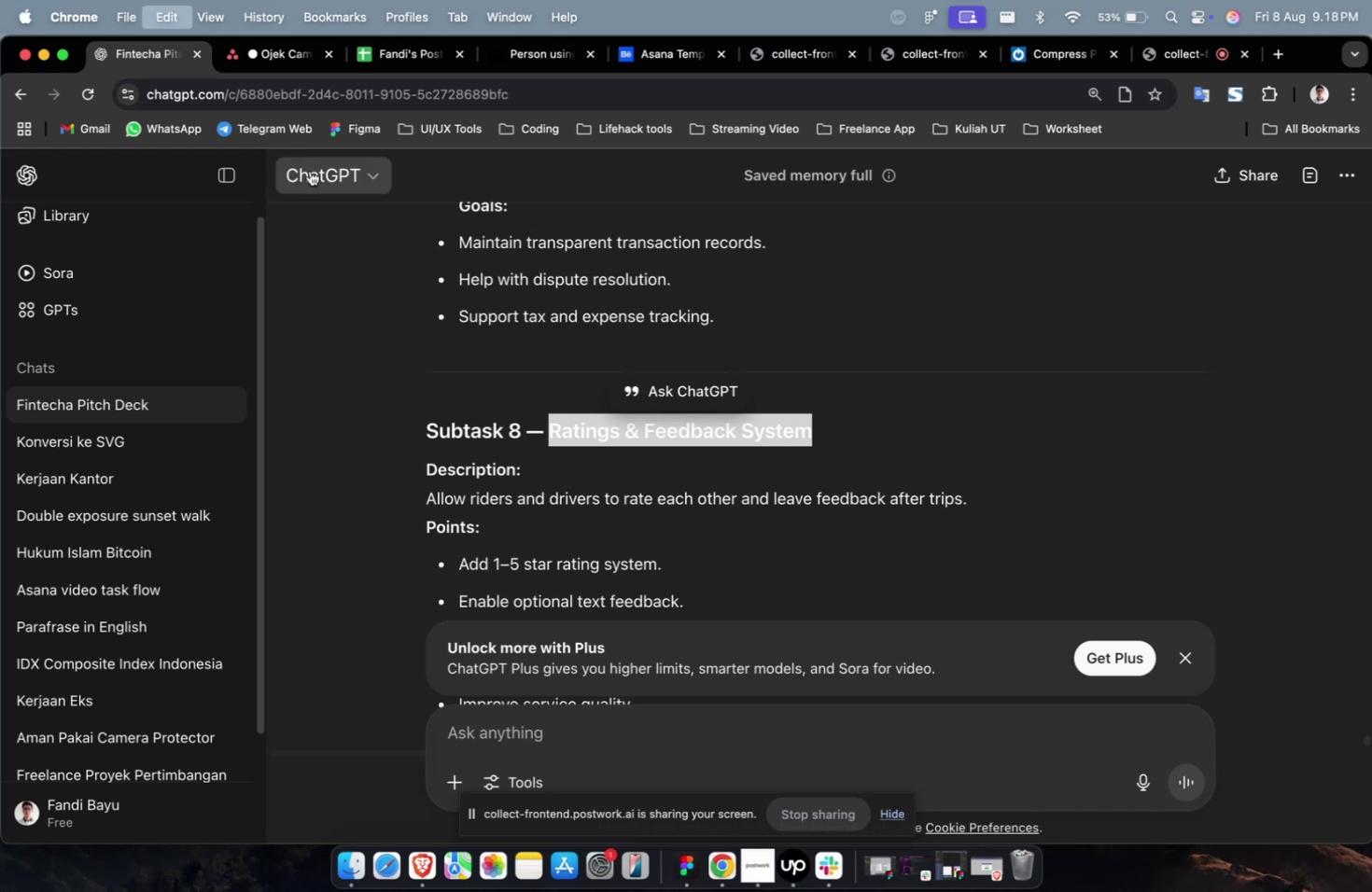 
key(Meta+C)
 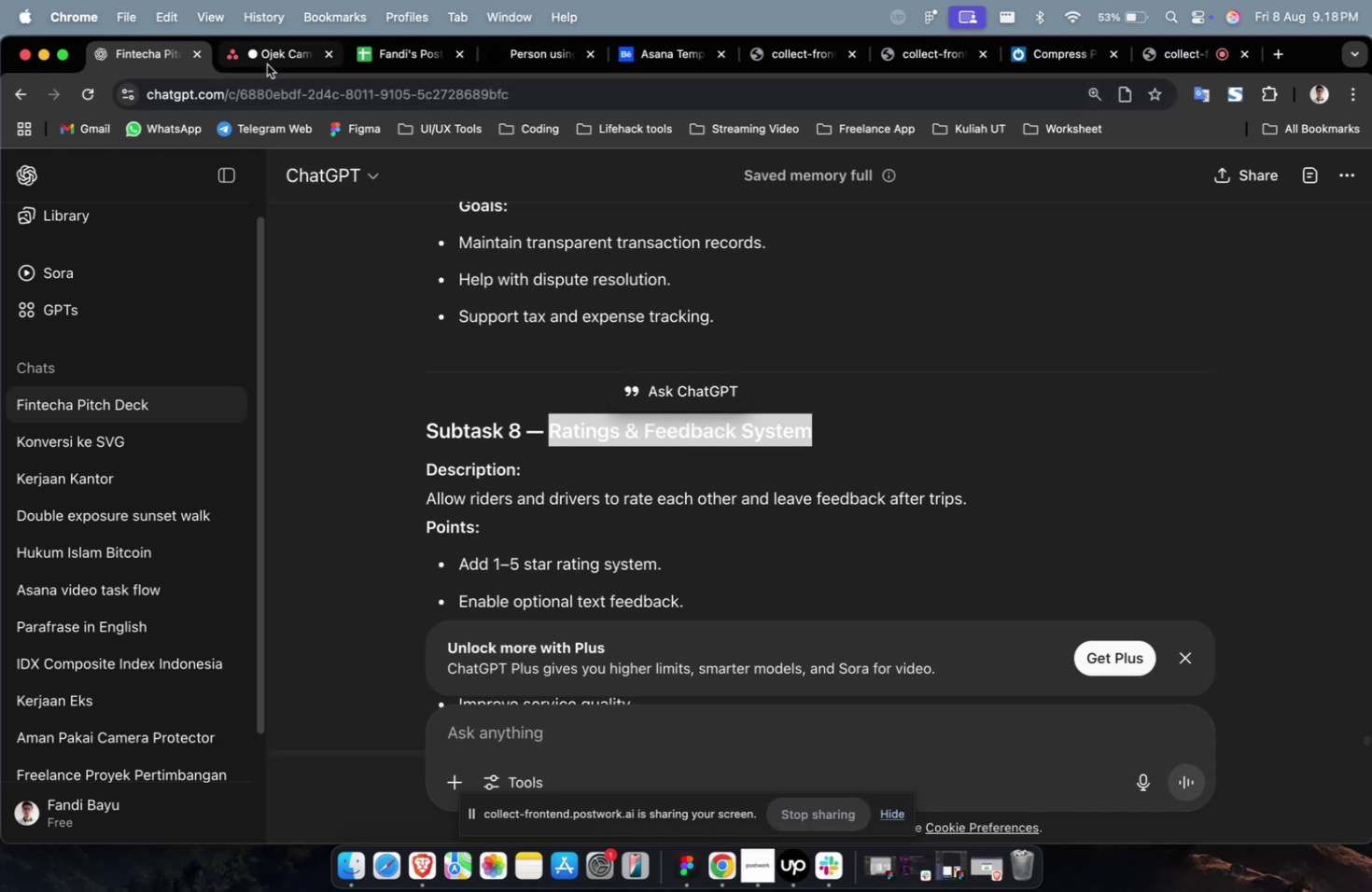 
left_click([267, 64])
 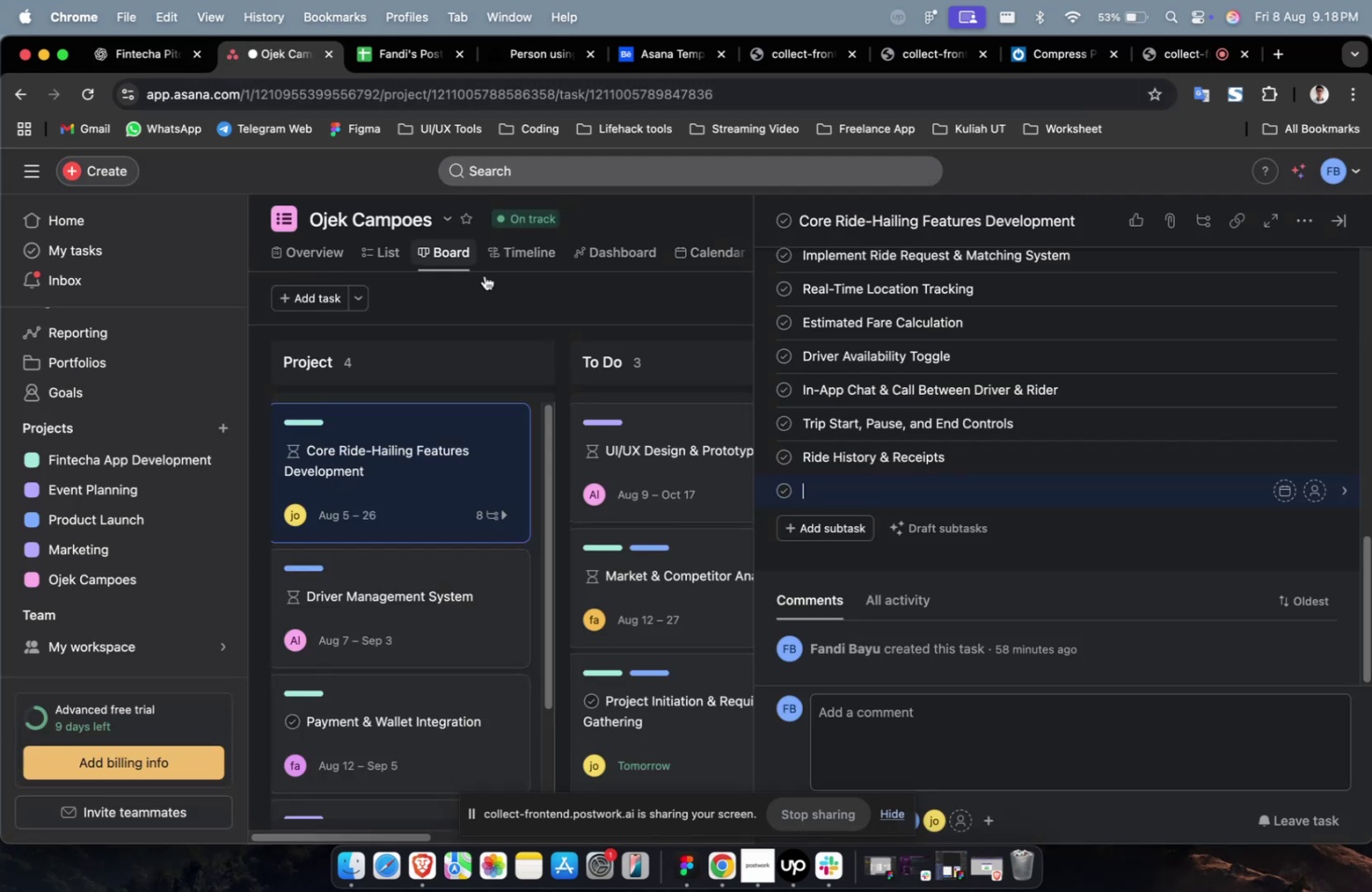 
key(Meta+V)
 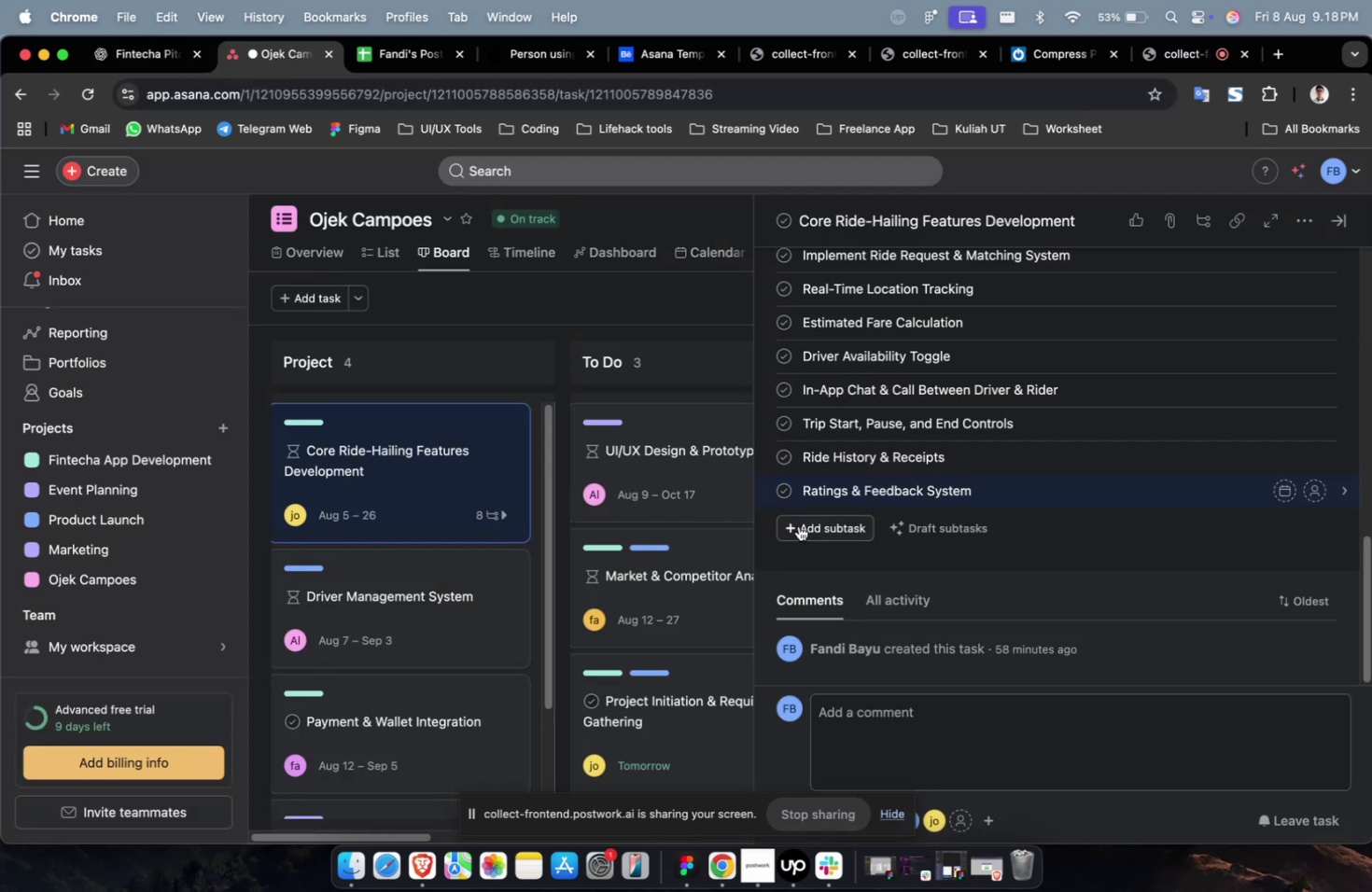 
left_click([798, 525])
 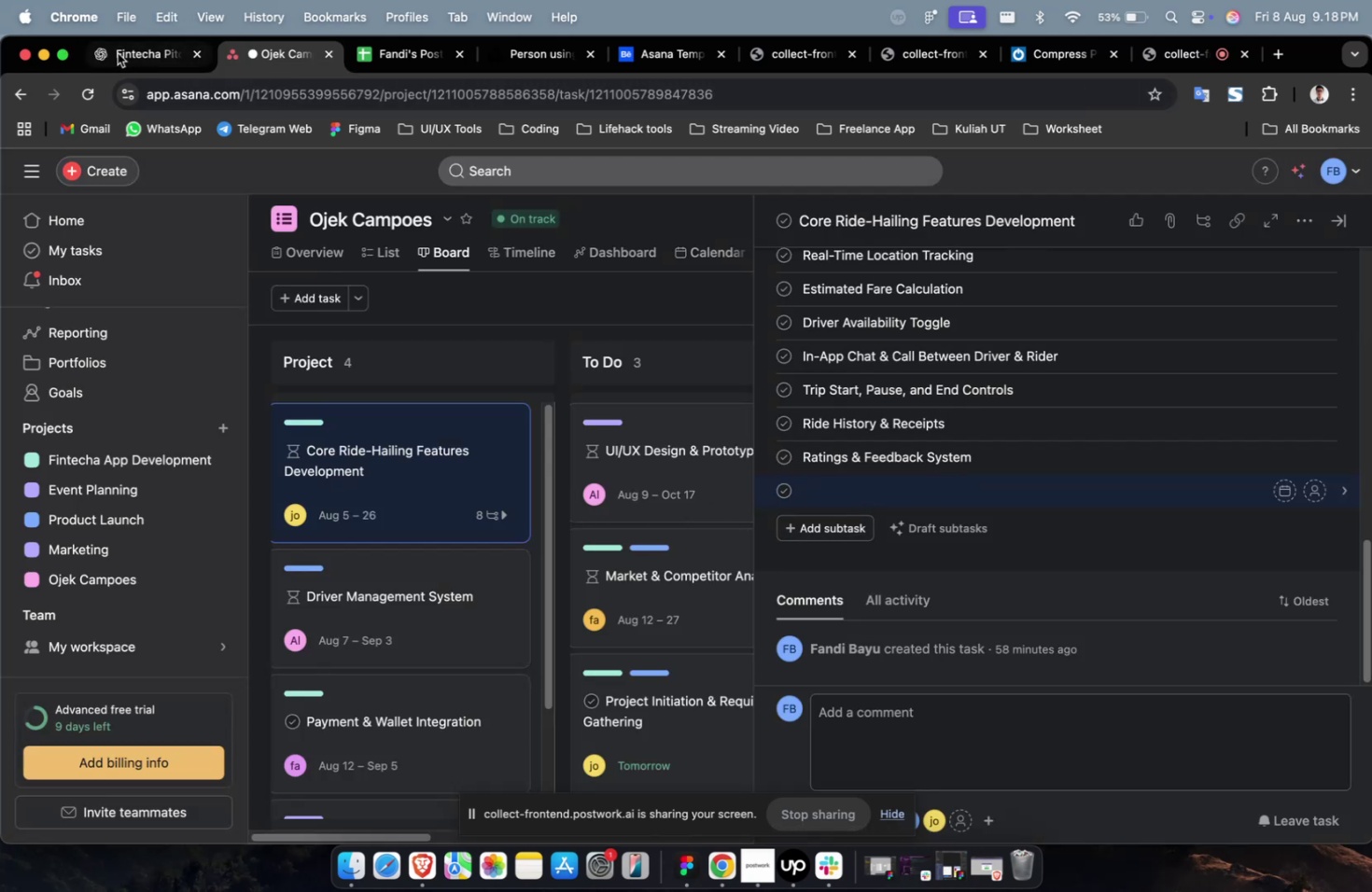 
left_click([119, 53])
 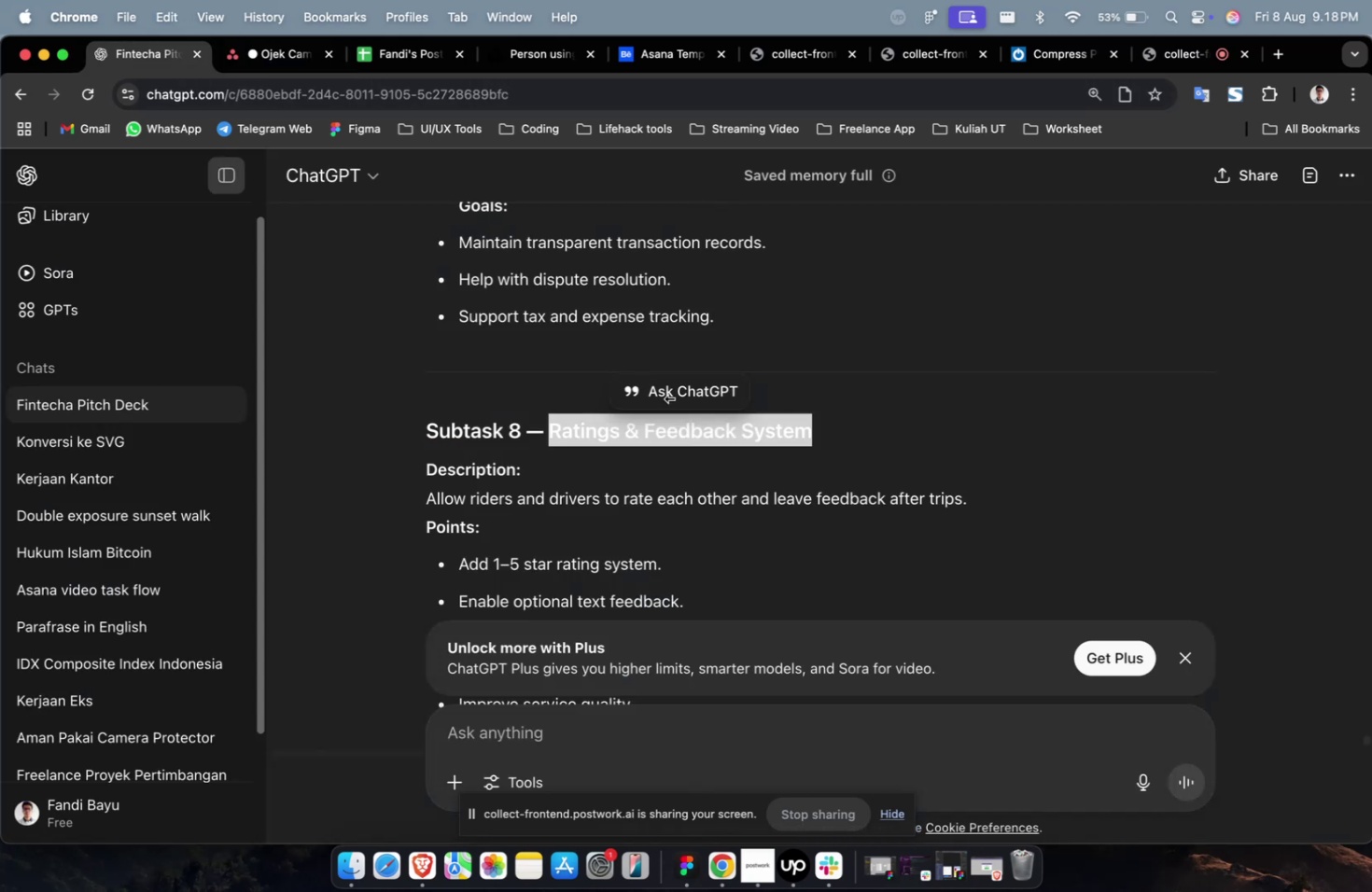 
scroll: coordinate [669, 397], scroll_direction: down, amount: 18.0
 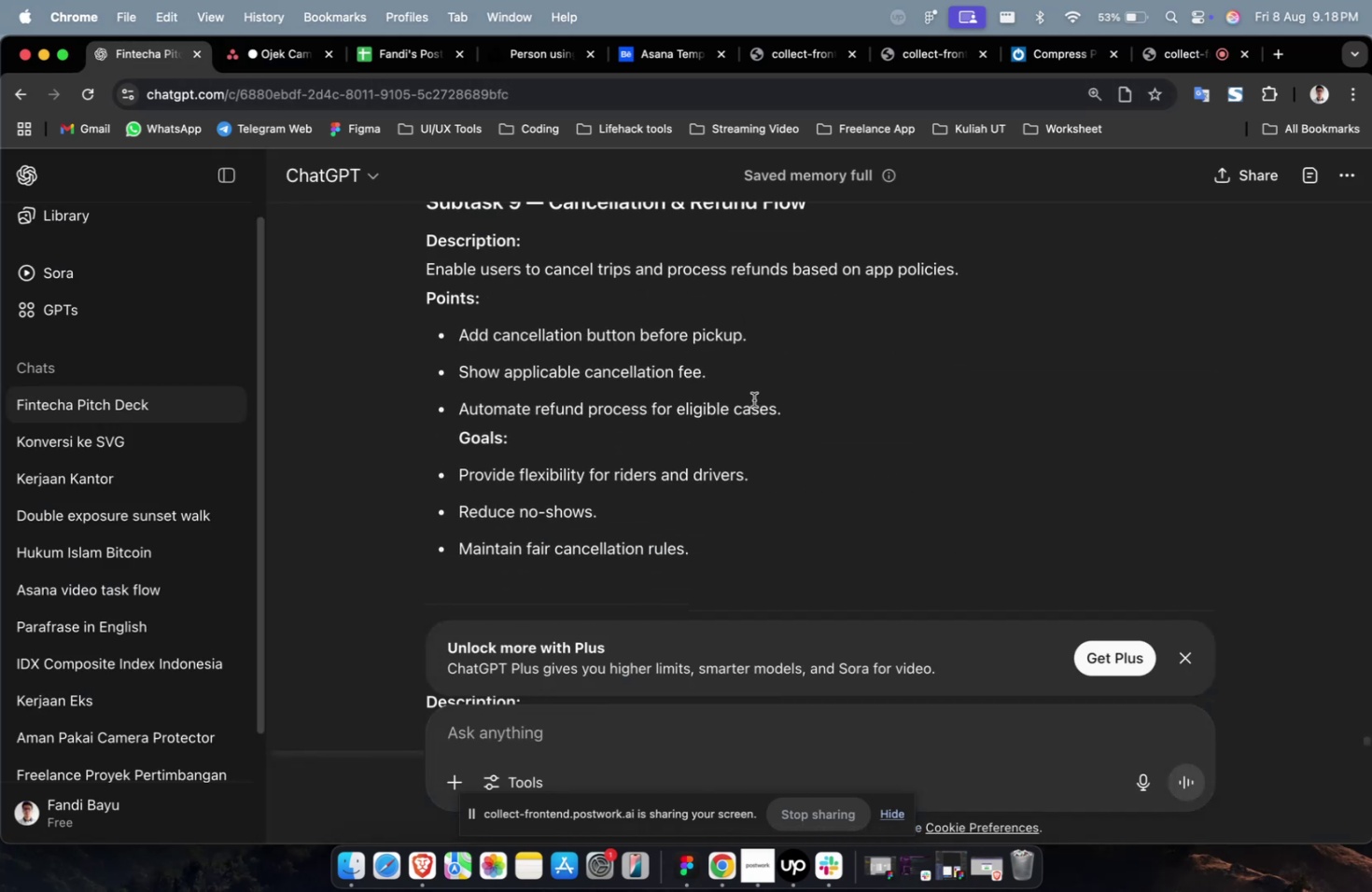 
scroll: coordinate [753, 399], scroll_direction: up, amount: 8.0
 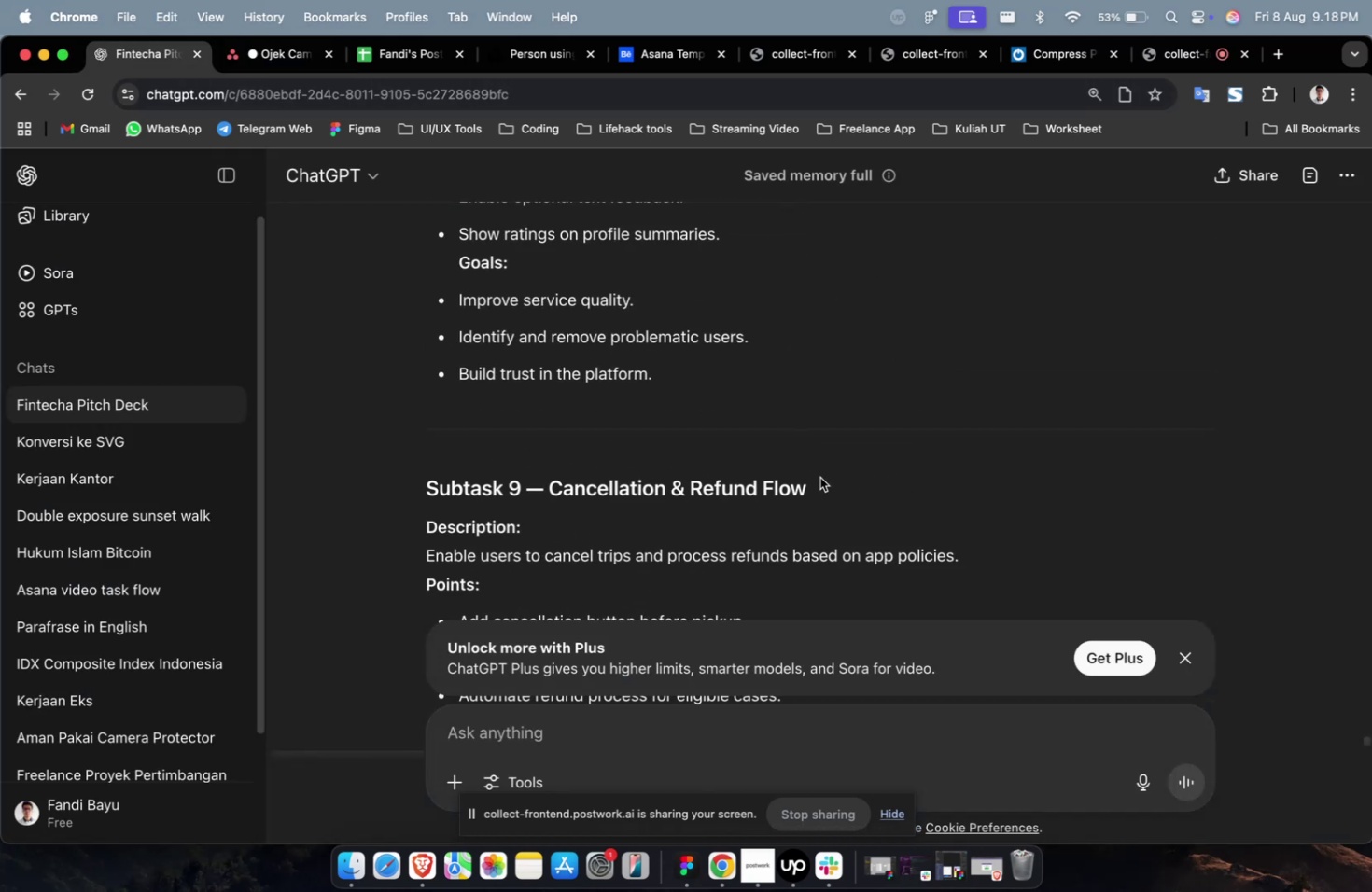 
left_click_drag(start_coordinate=[822, 483], to_coordinate=[549, 488])
 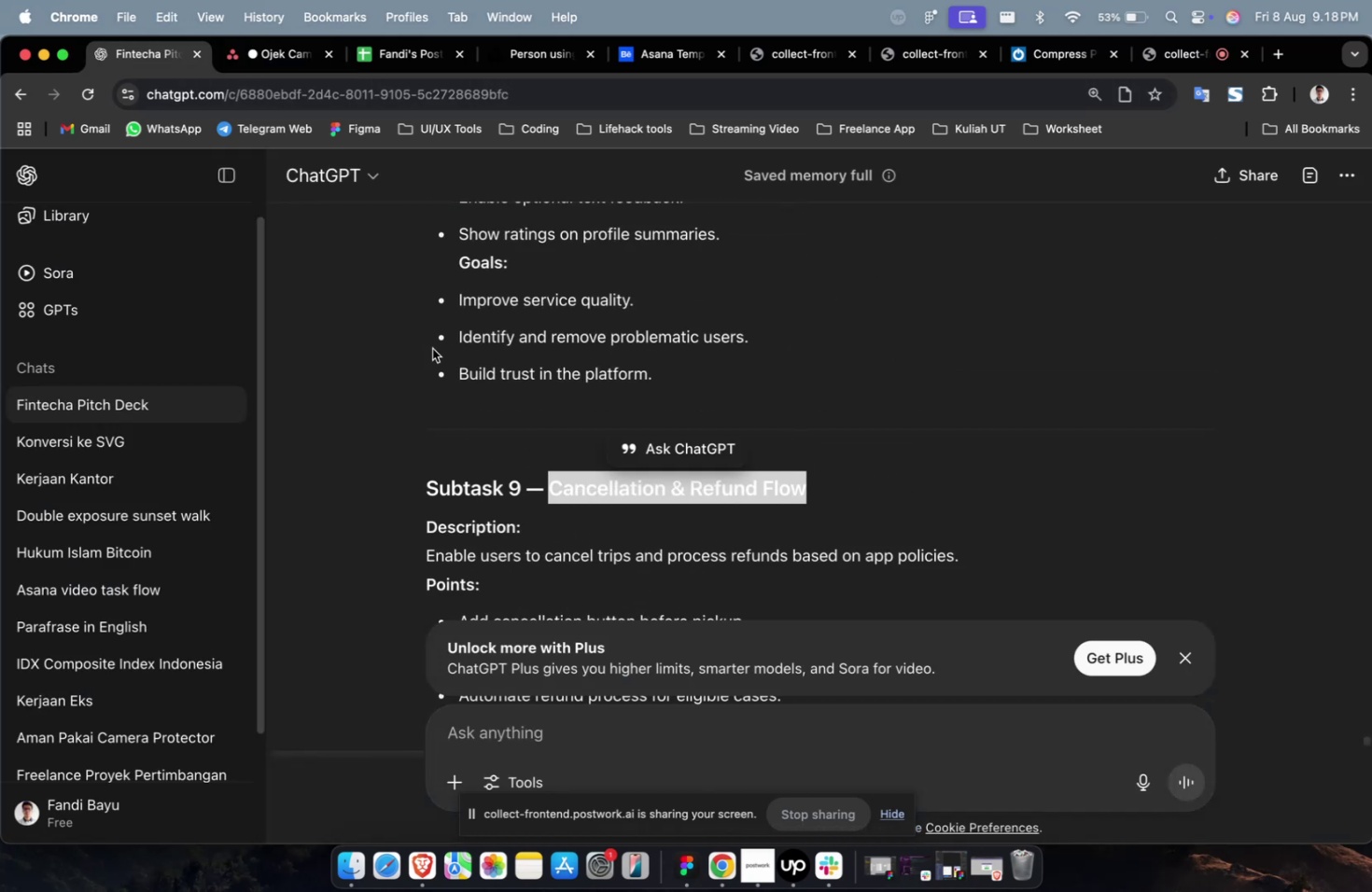 
key(Meta+CommandLeft)
 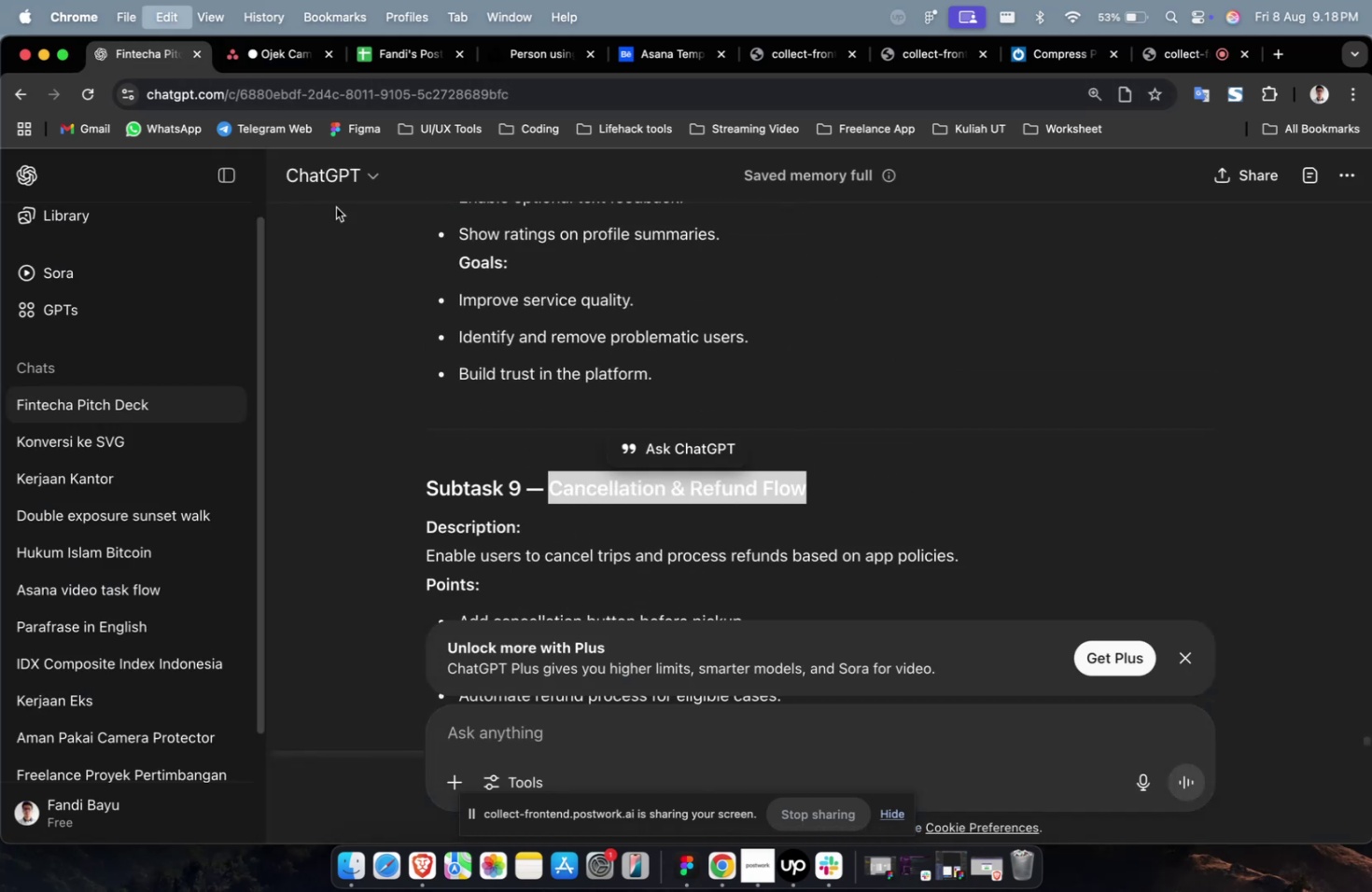 
key(Meta+C)
 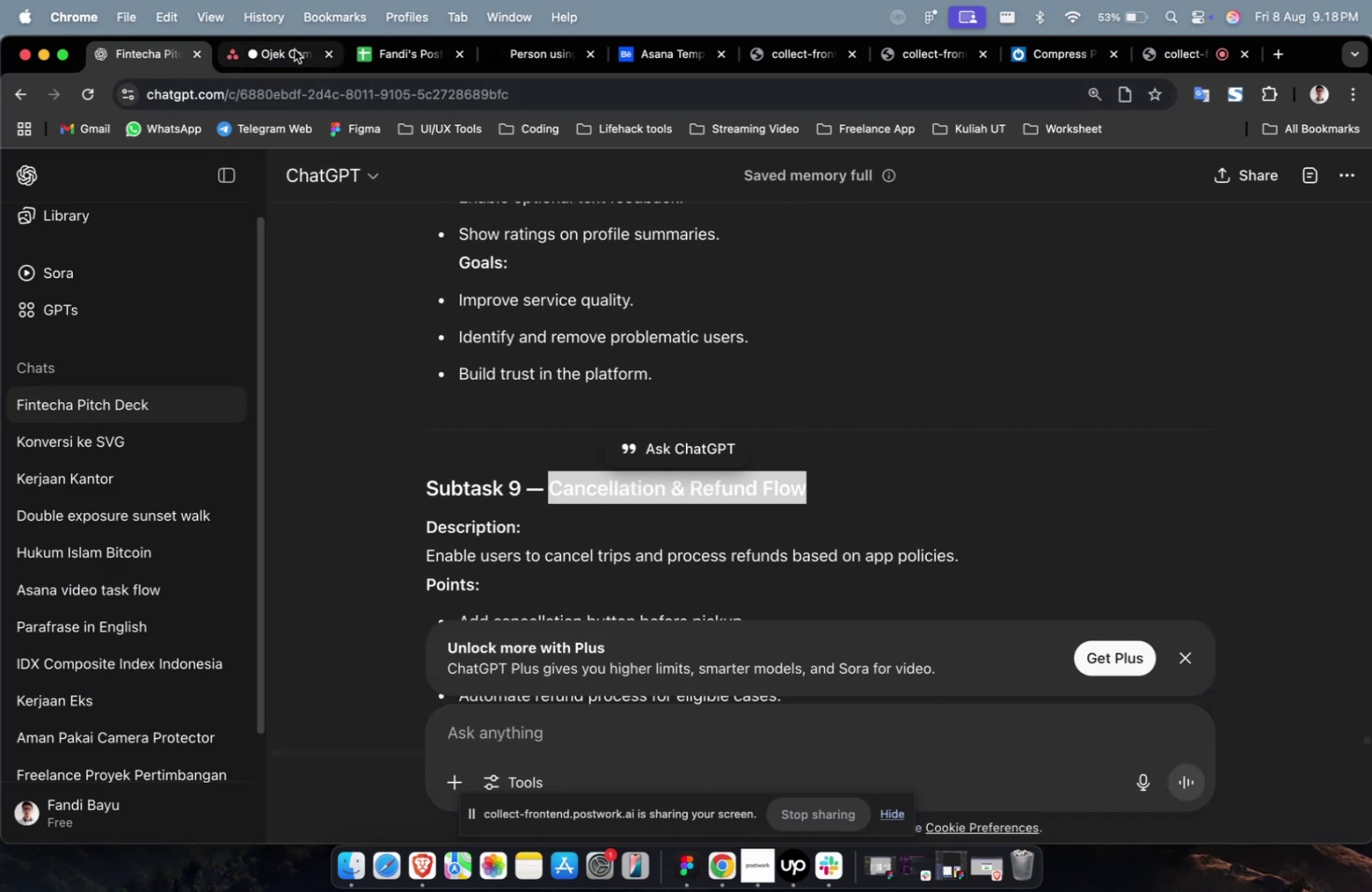 
left_click([294, 49])
 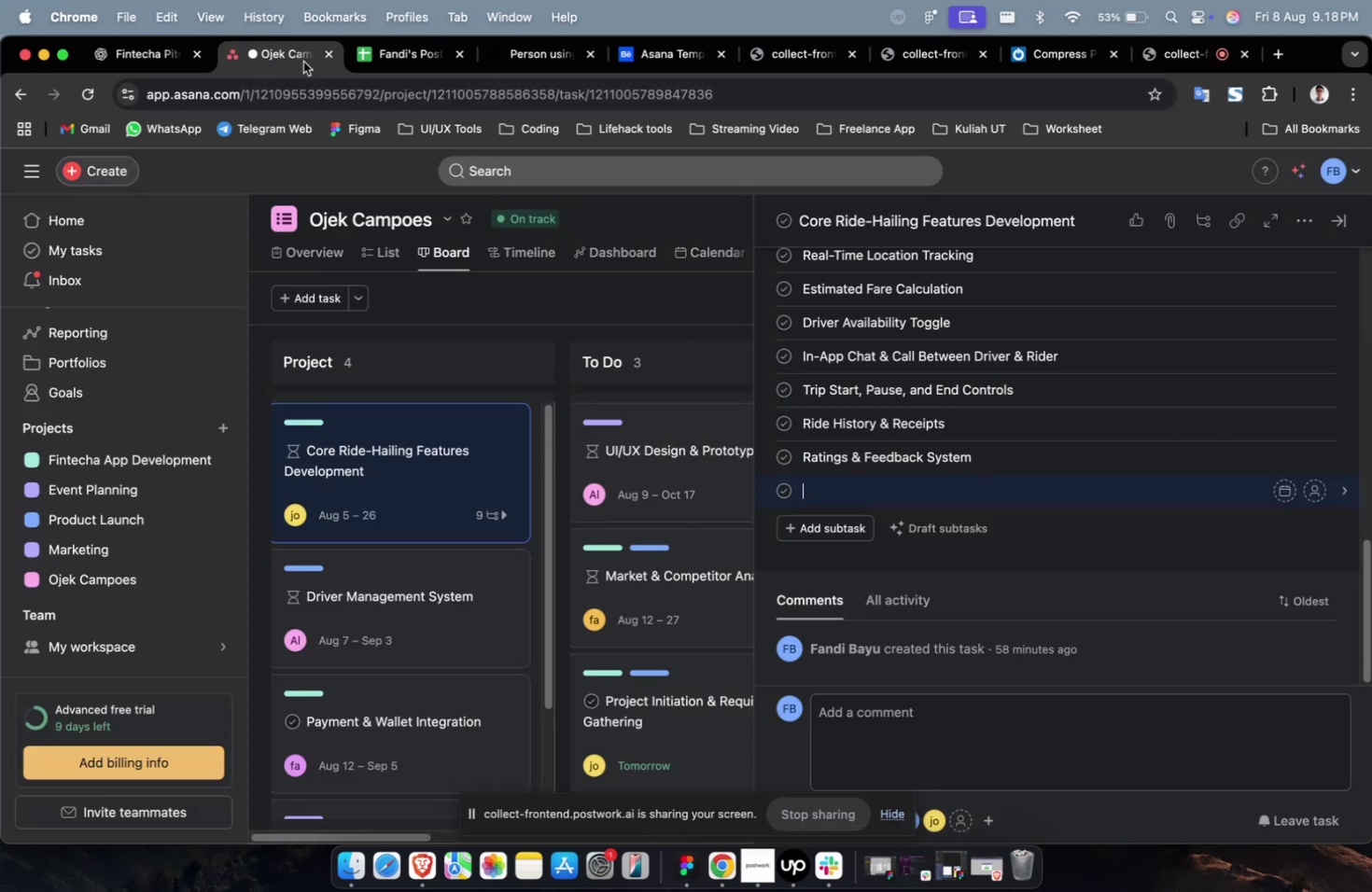 
key(Meta+V)
 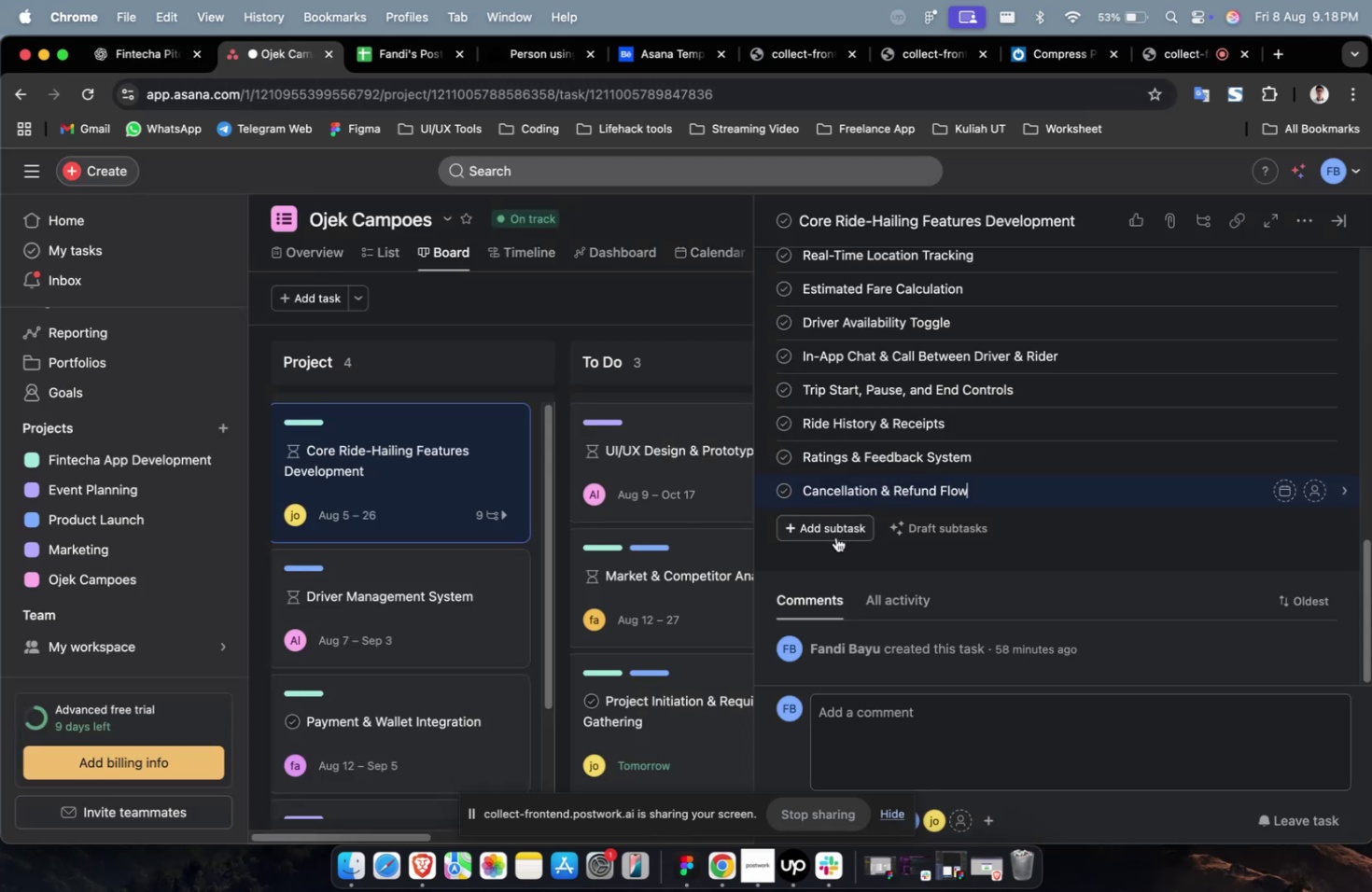 
double_click([835, 537])
 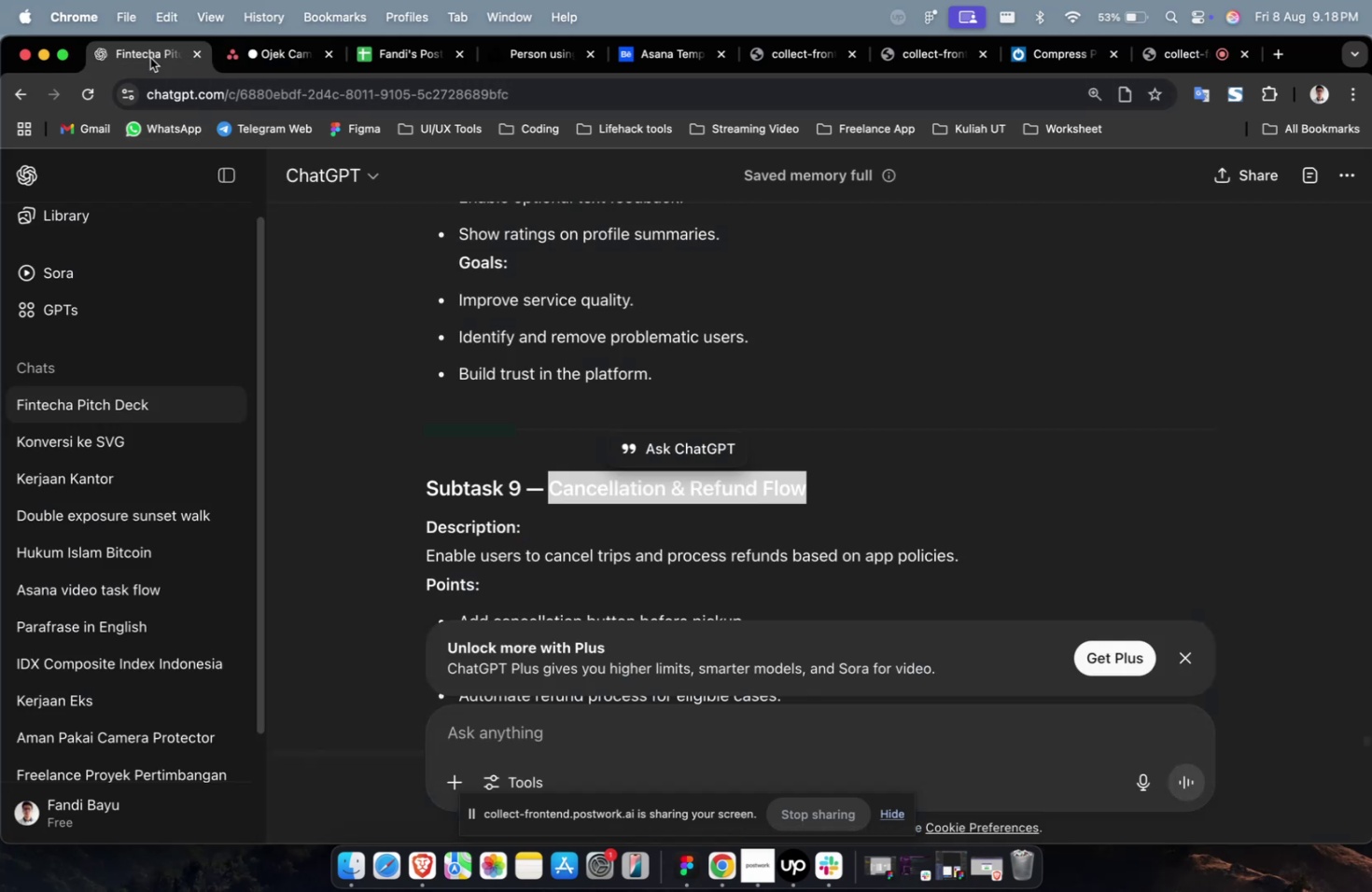 
scroll: coordinate [562, 378], scroll_direction: down, amount: 19.0
 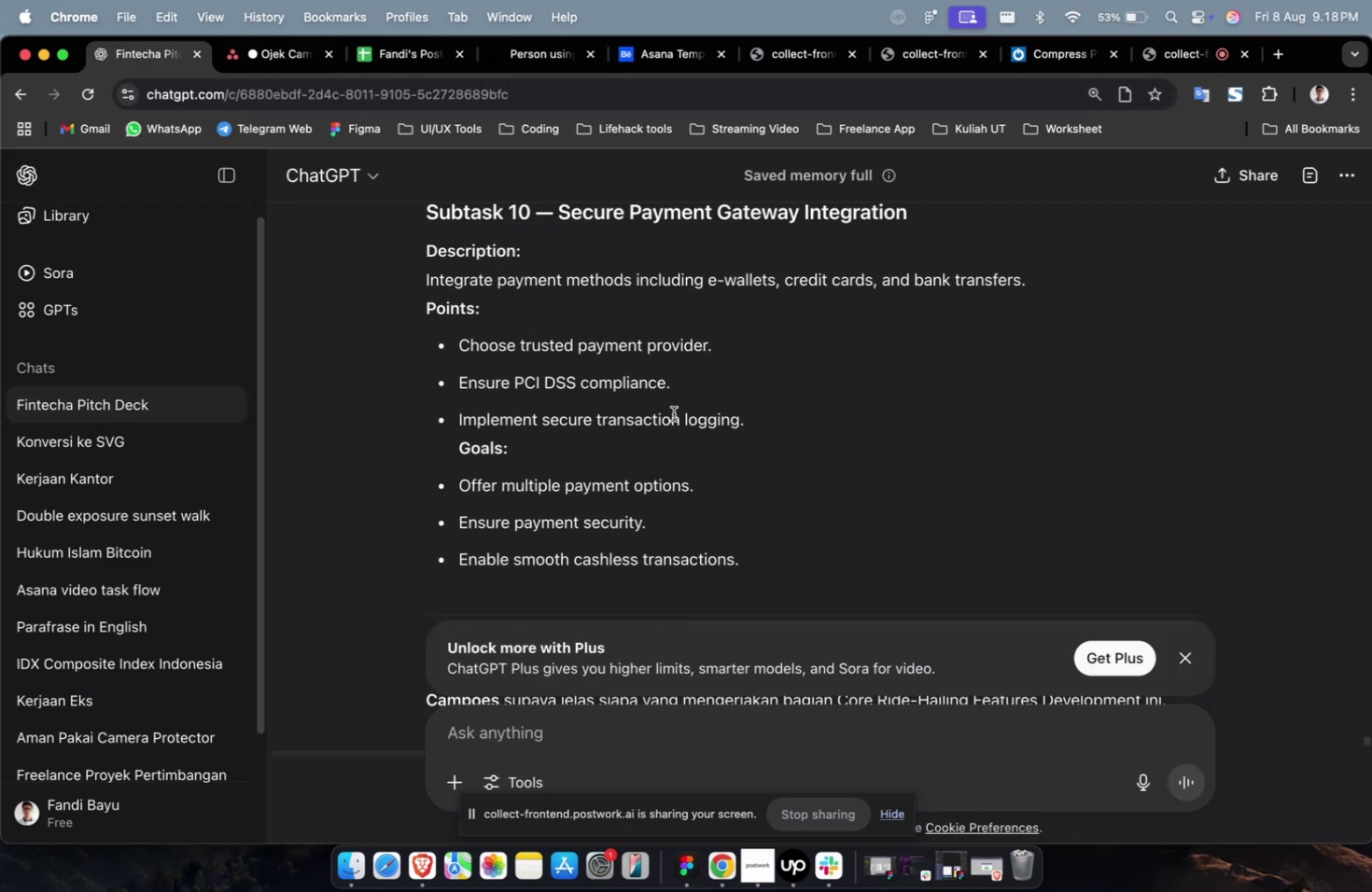 
scroll: coordinate [673, 413], scroll_direction: up, amount: 4.0
 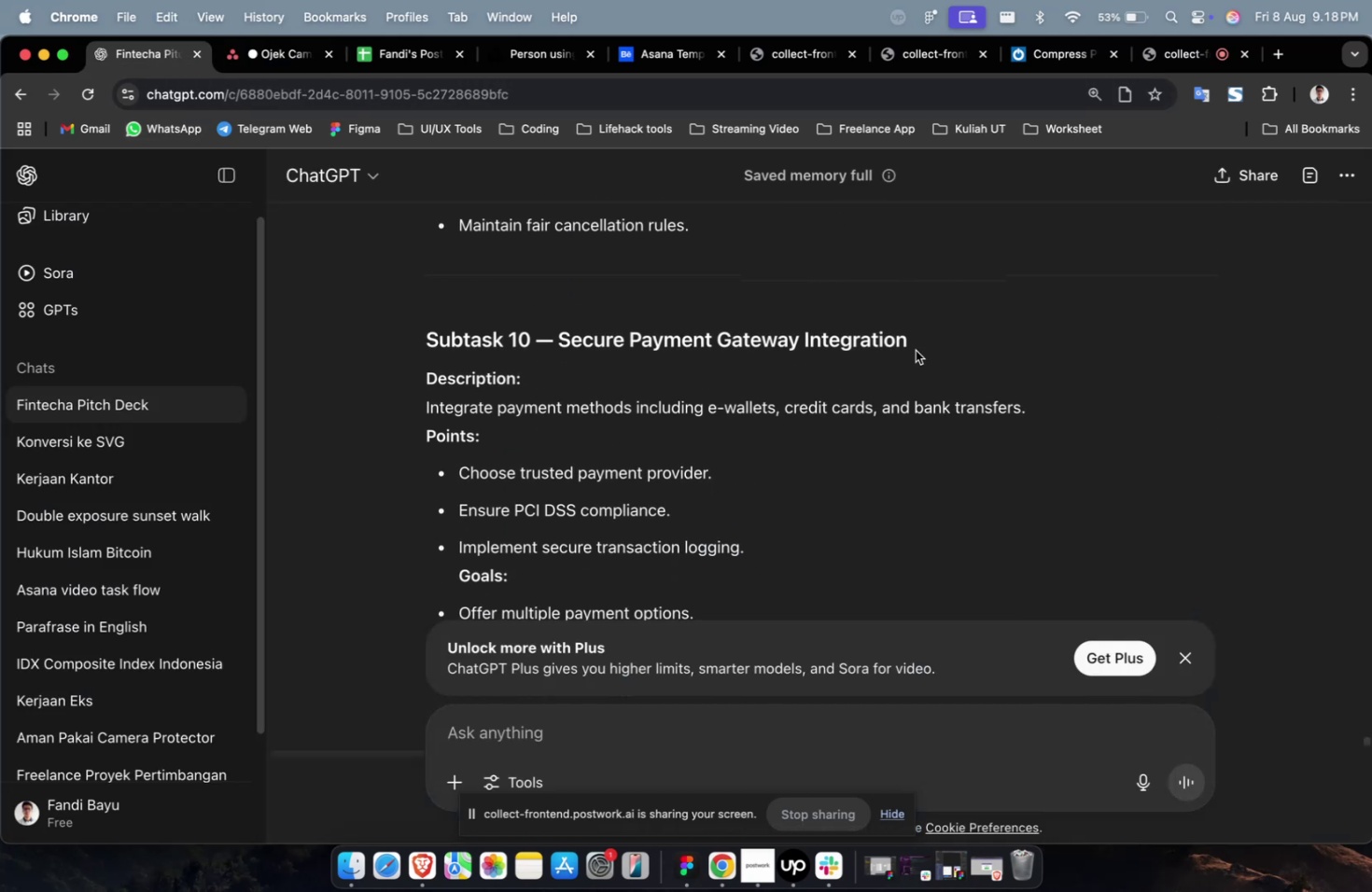 
left_click_drag(start_coordinate=[916, 347], to_coordinate=[553, 352])
 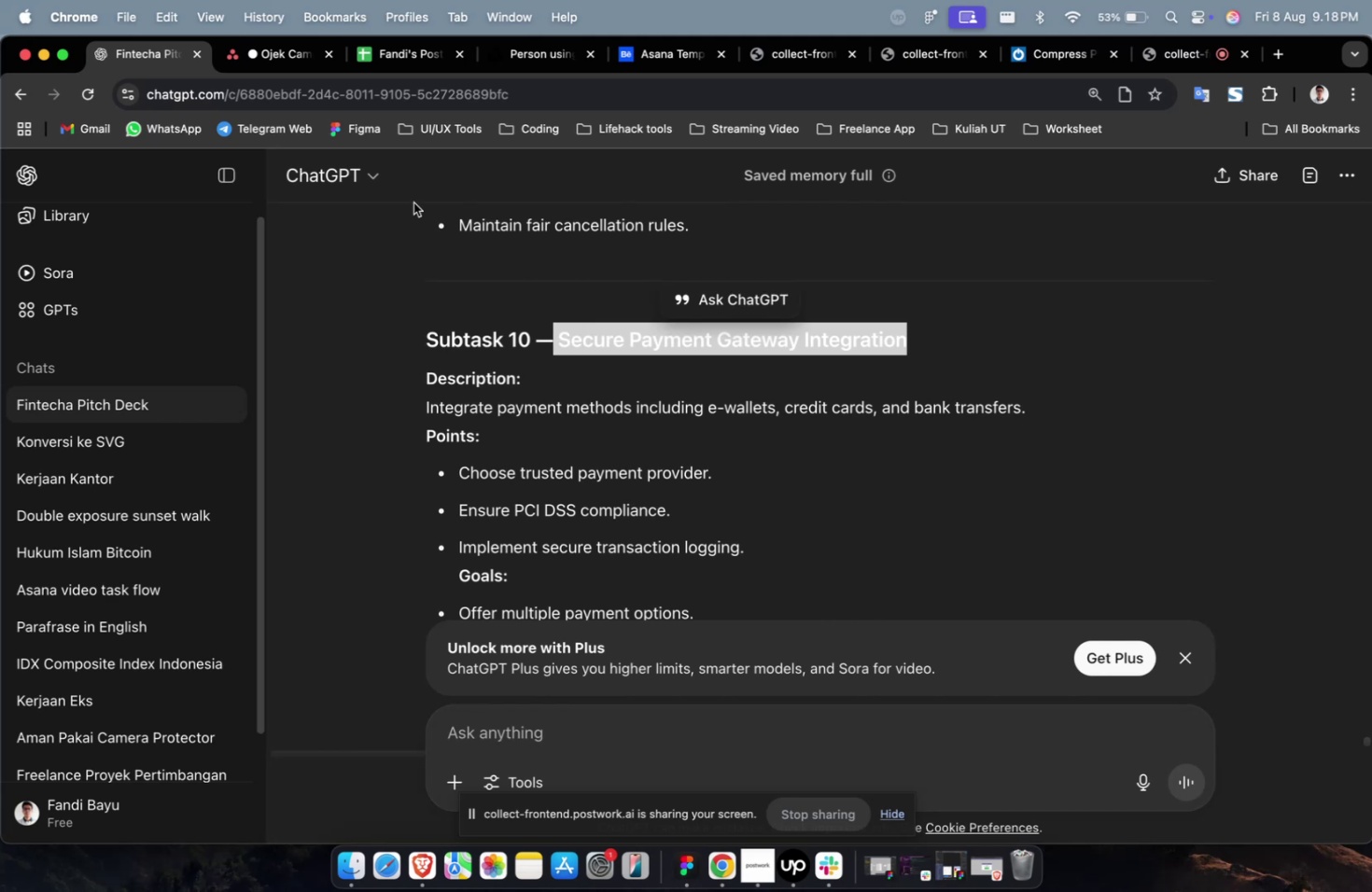 
key(Meta+CommandLeft)
 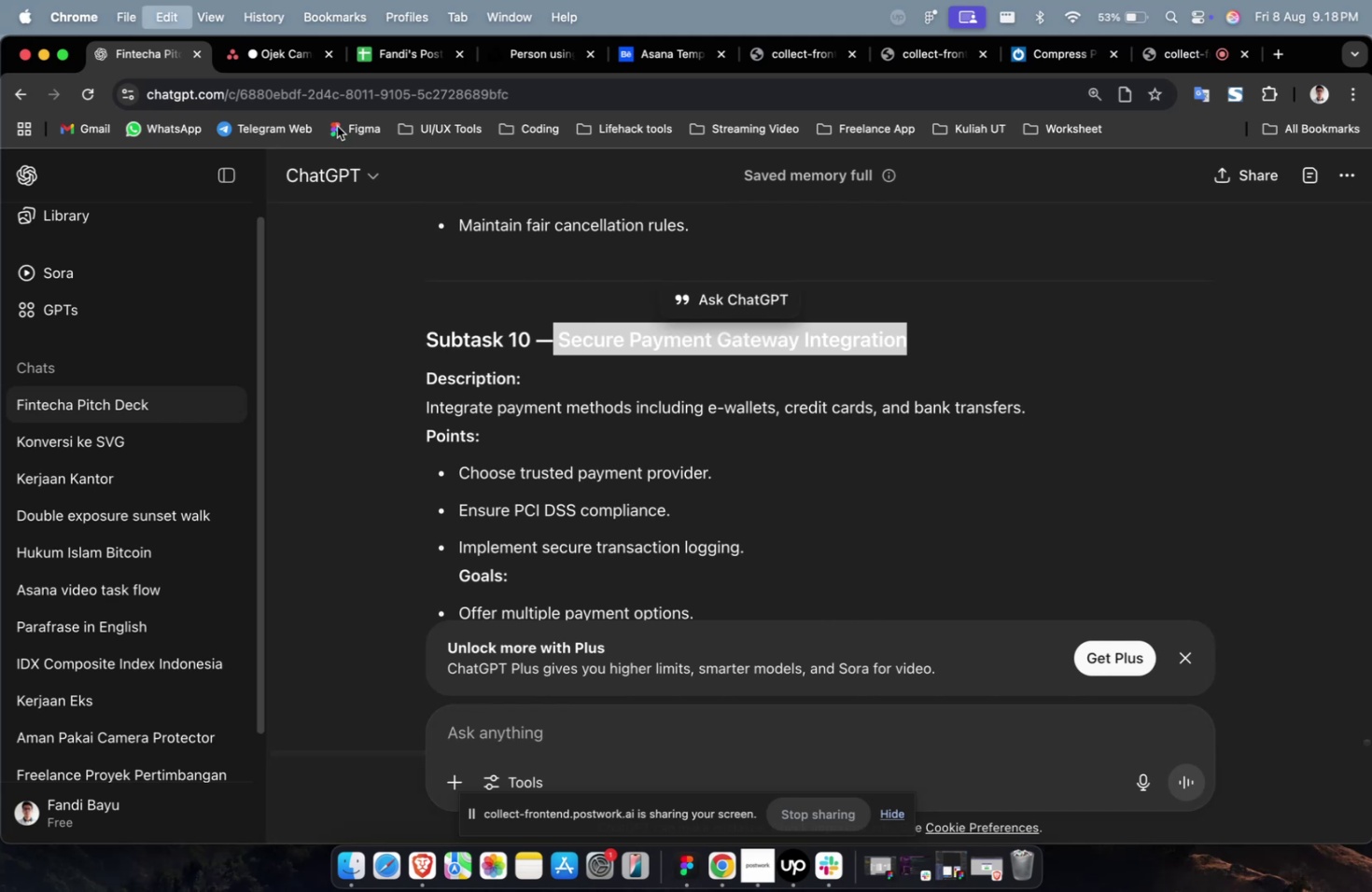 
key(Meta+C)
 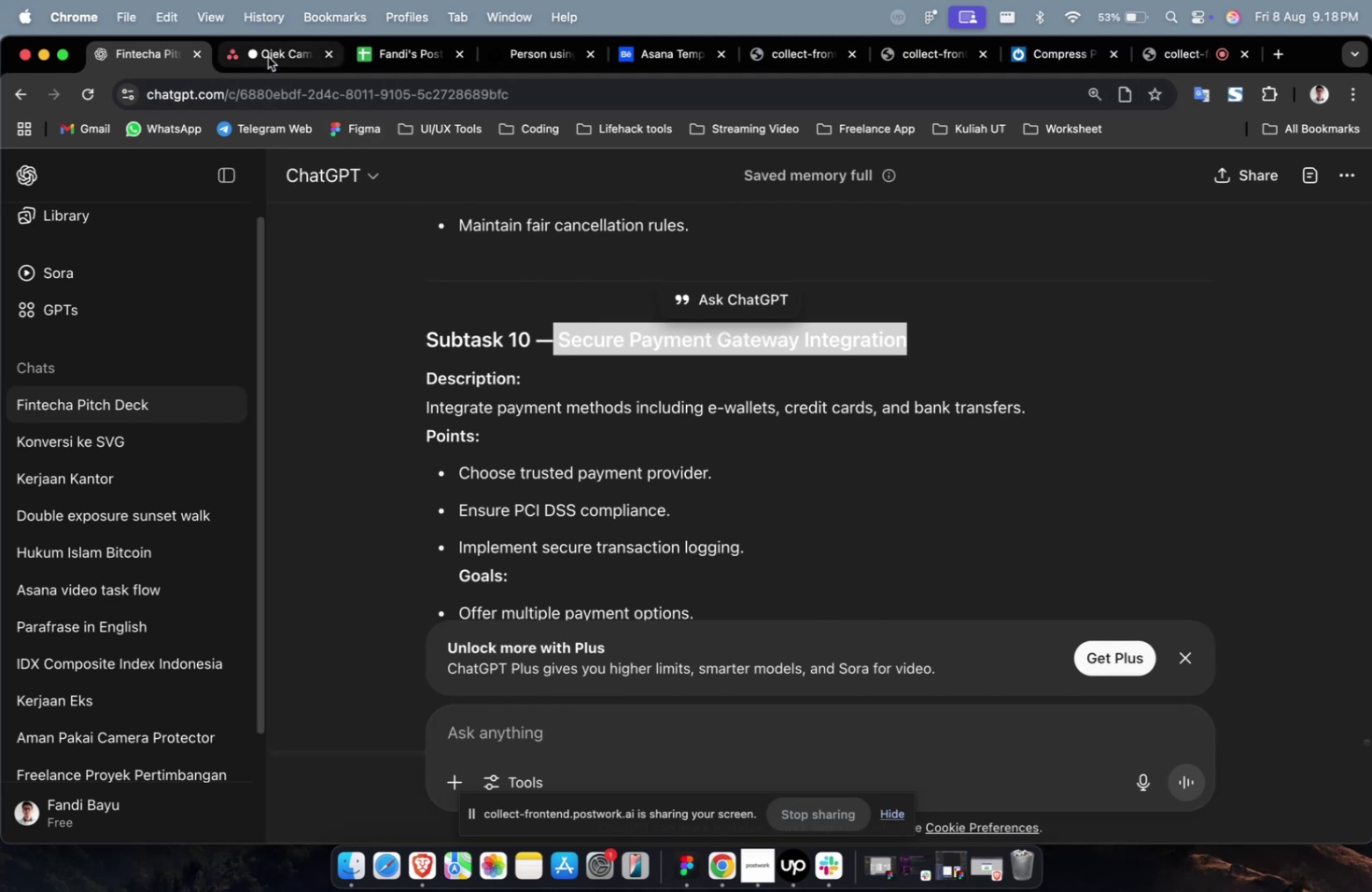 
left_click([268, 57])
 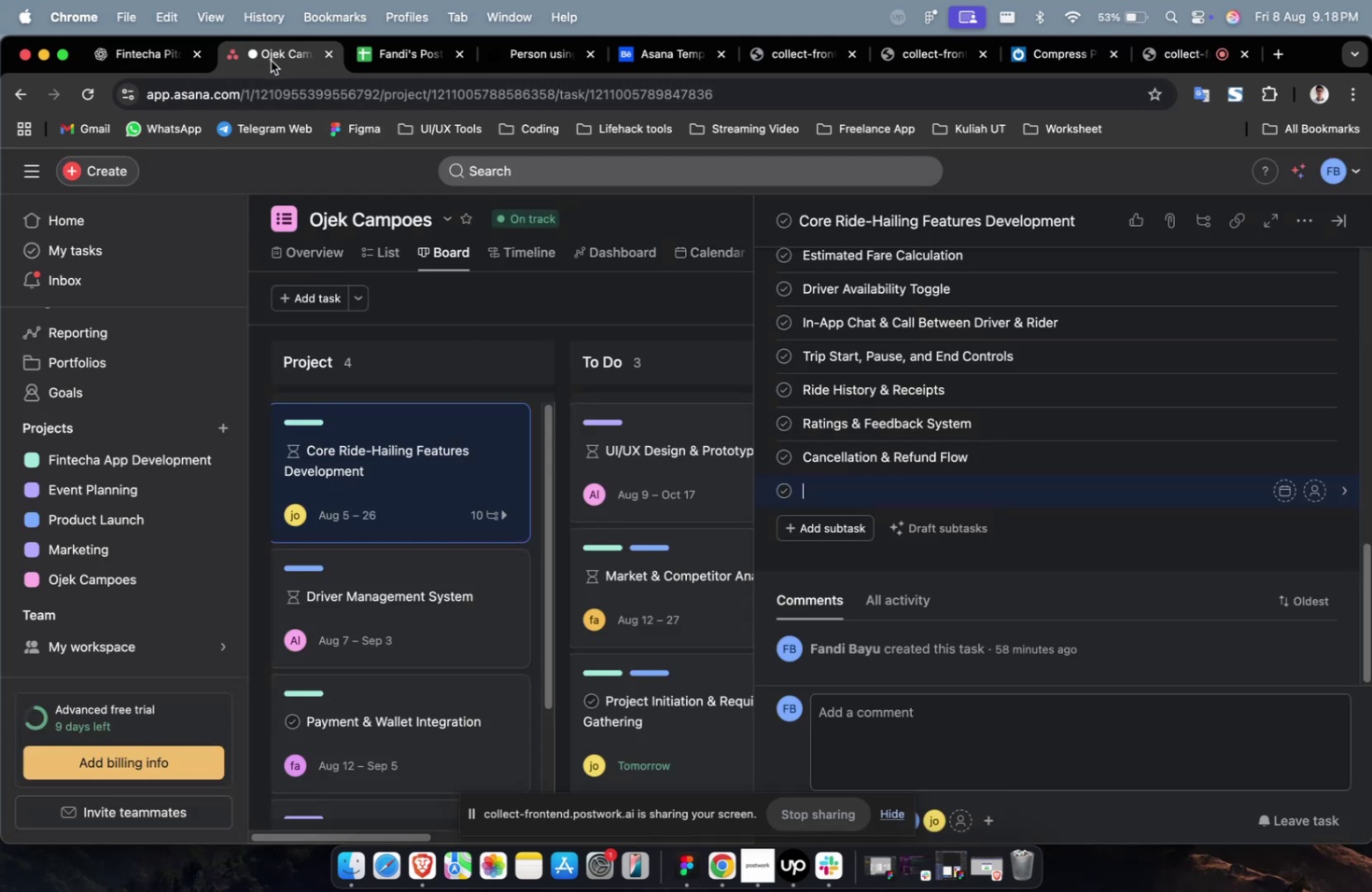 
key(Meta+V)
 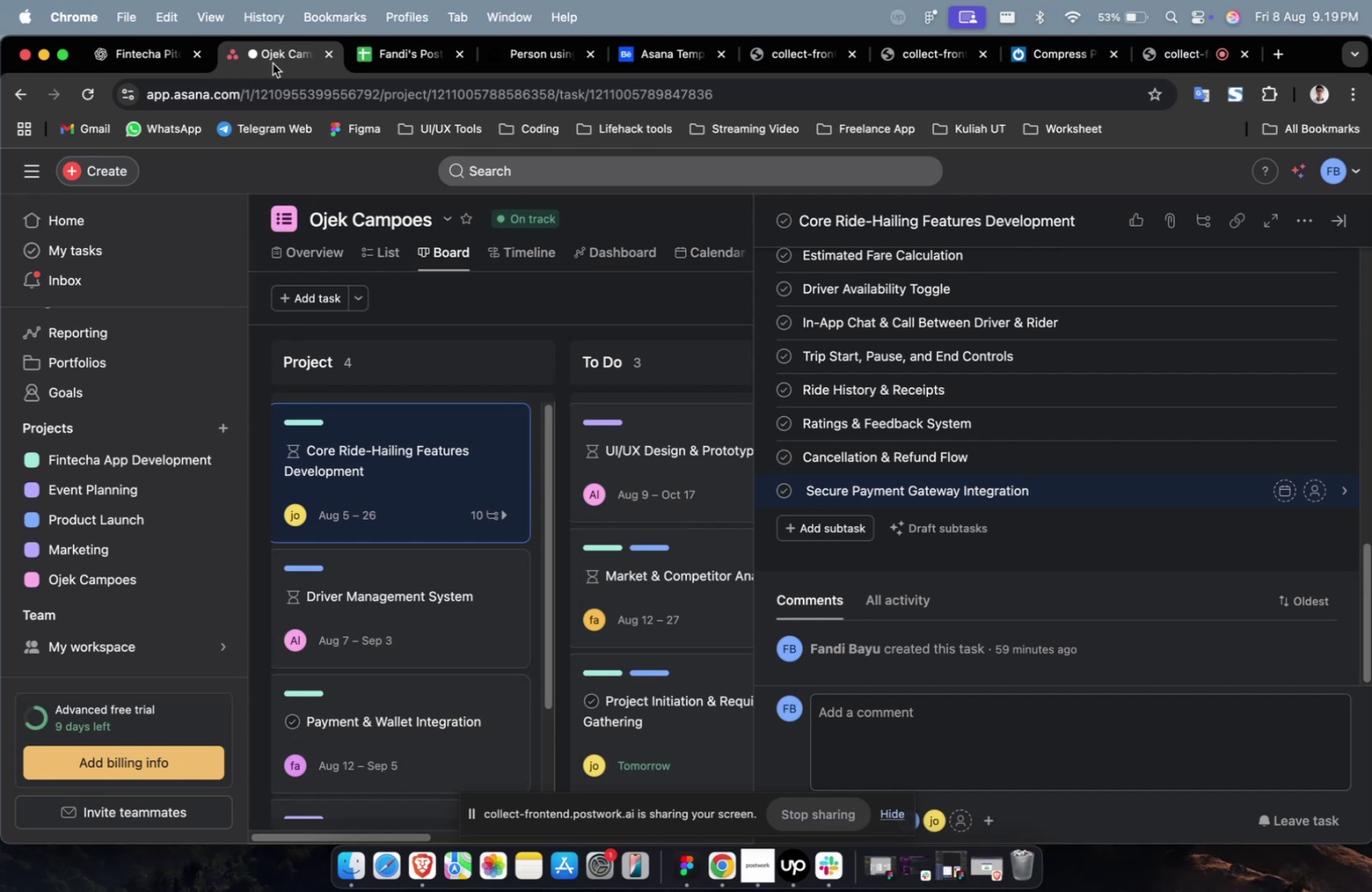 
wait(35.45)
 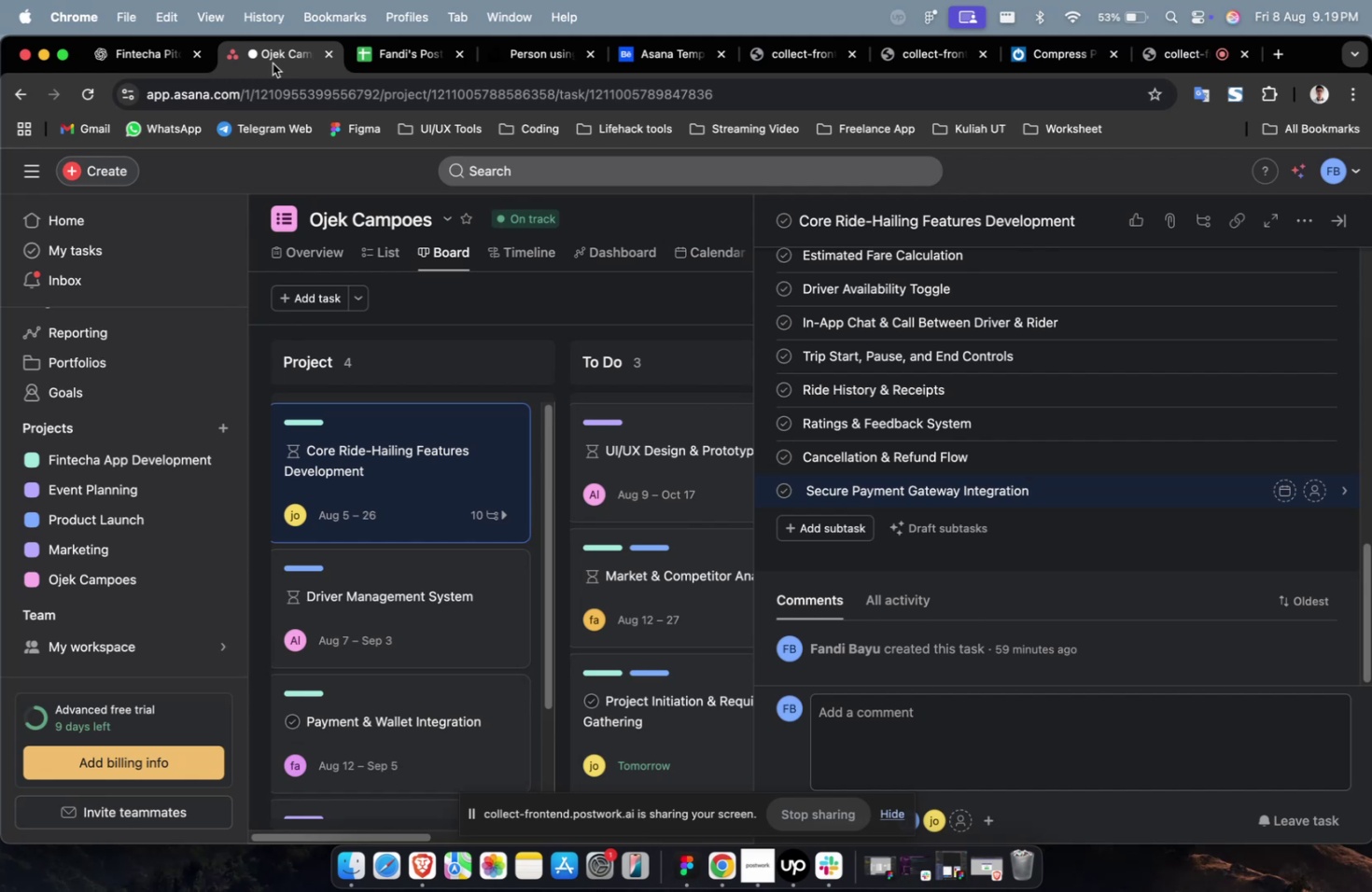 
scroll: coordinate [273, 63], scroll_direction: down, amount: 3.0
 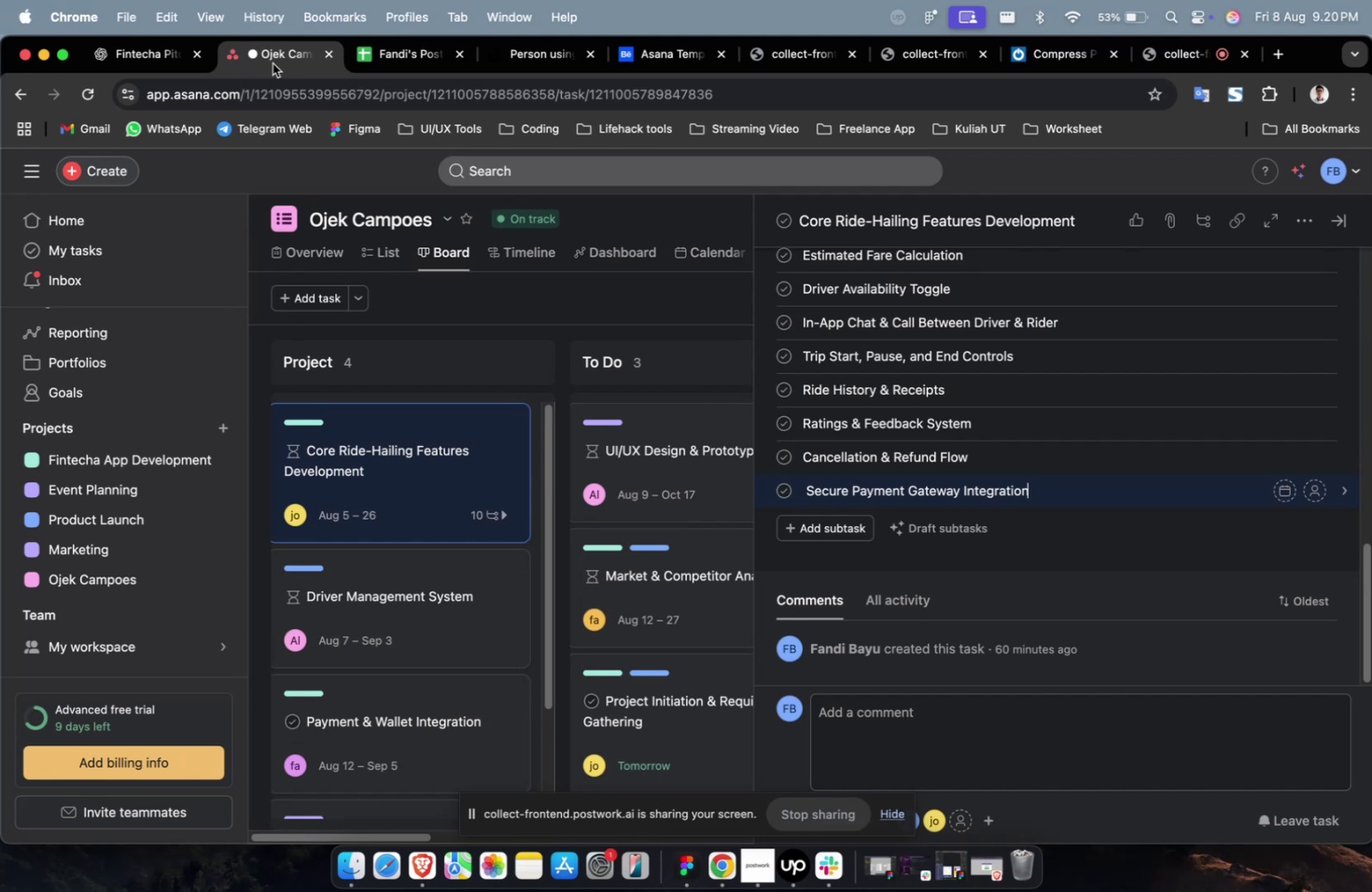 
wait(47.55)
 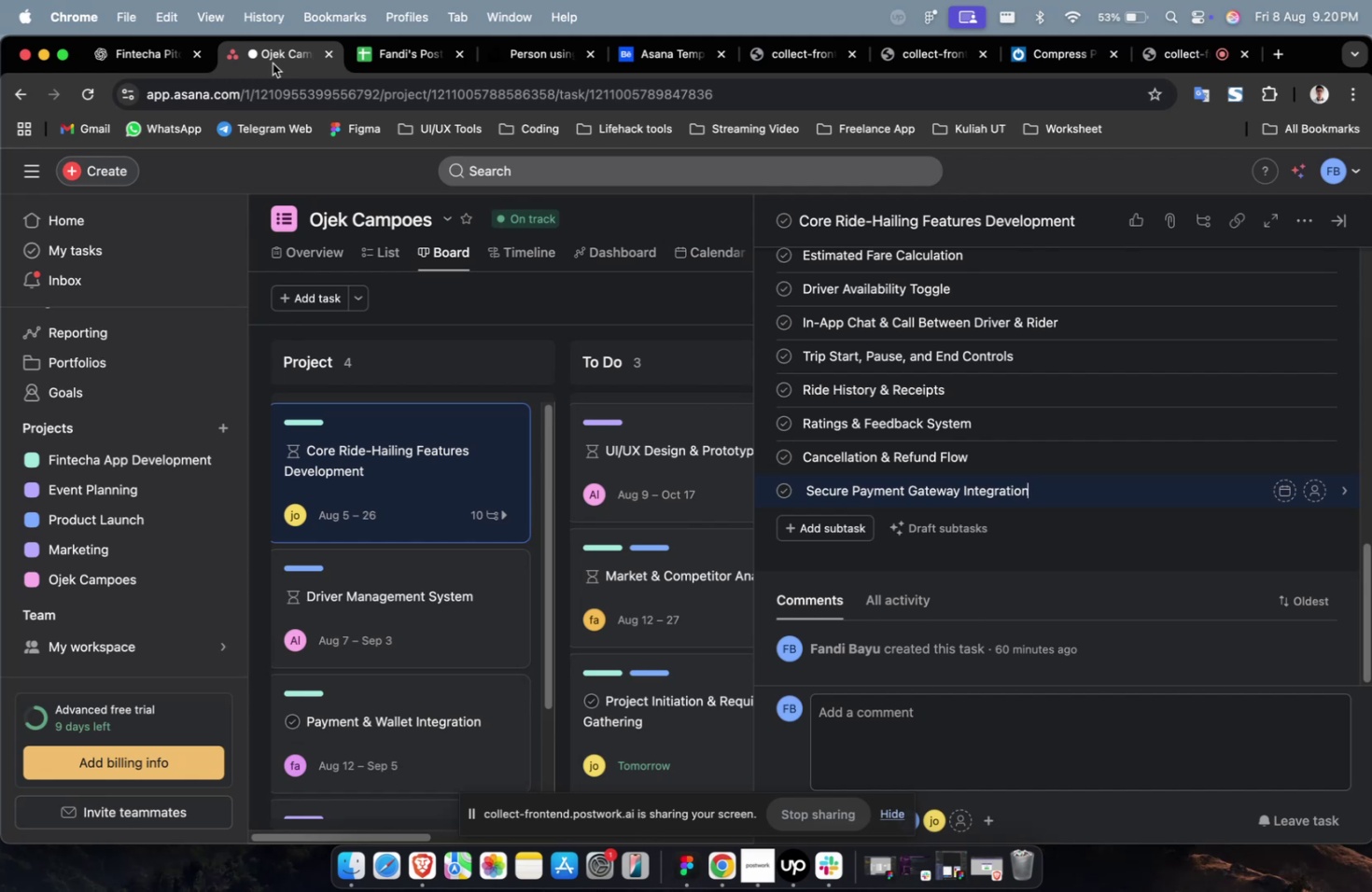 
scroll: coordinate [264, 39], scroll_direction: up, amount: 1.0
 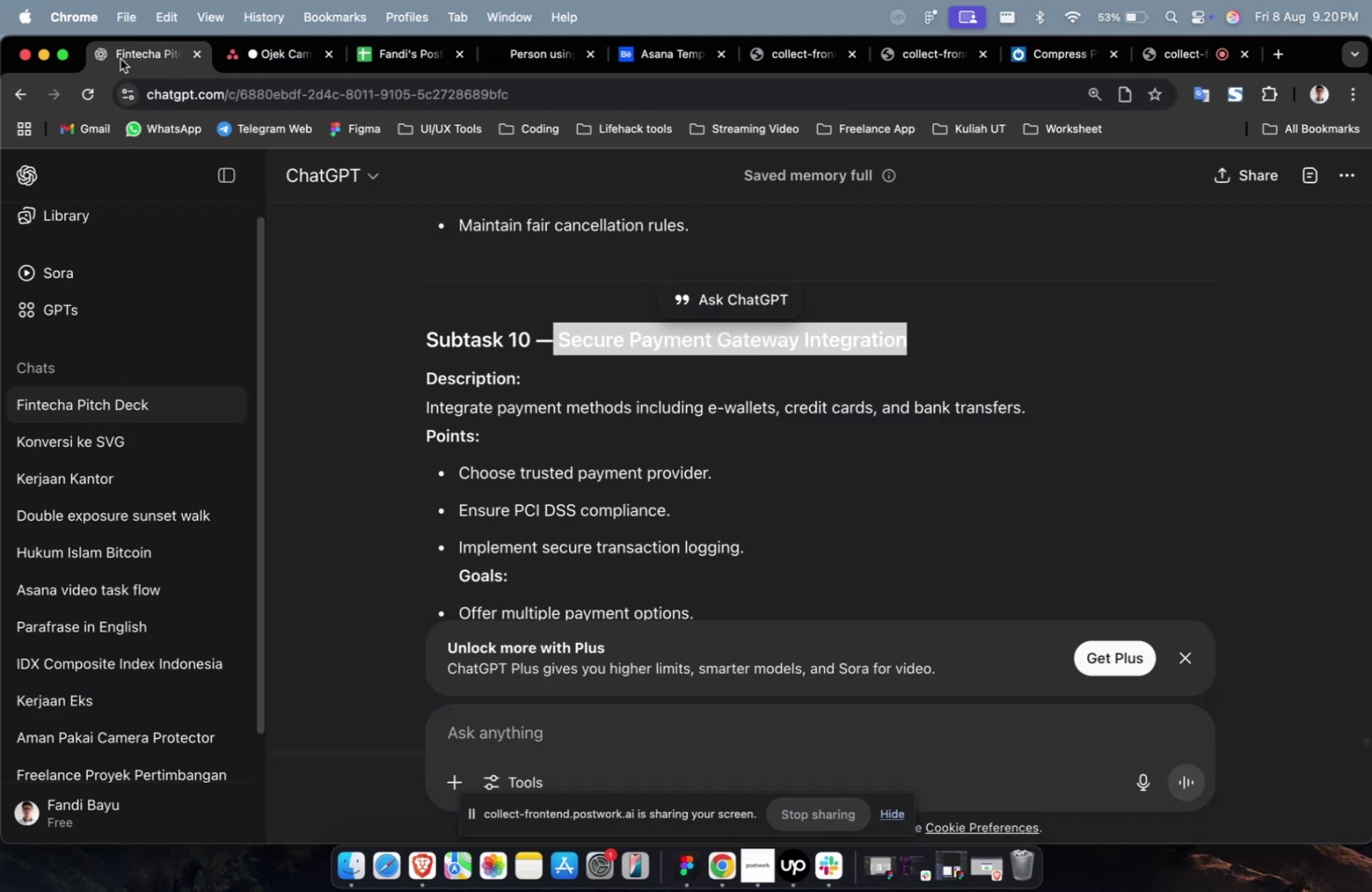 
scroll: coordinate [692, 488], scroll_direction: down, amount: 10.0
 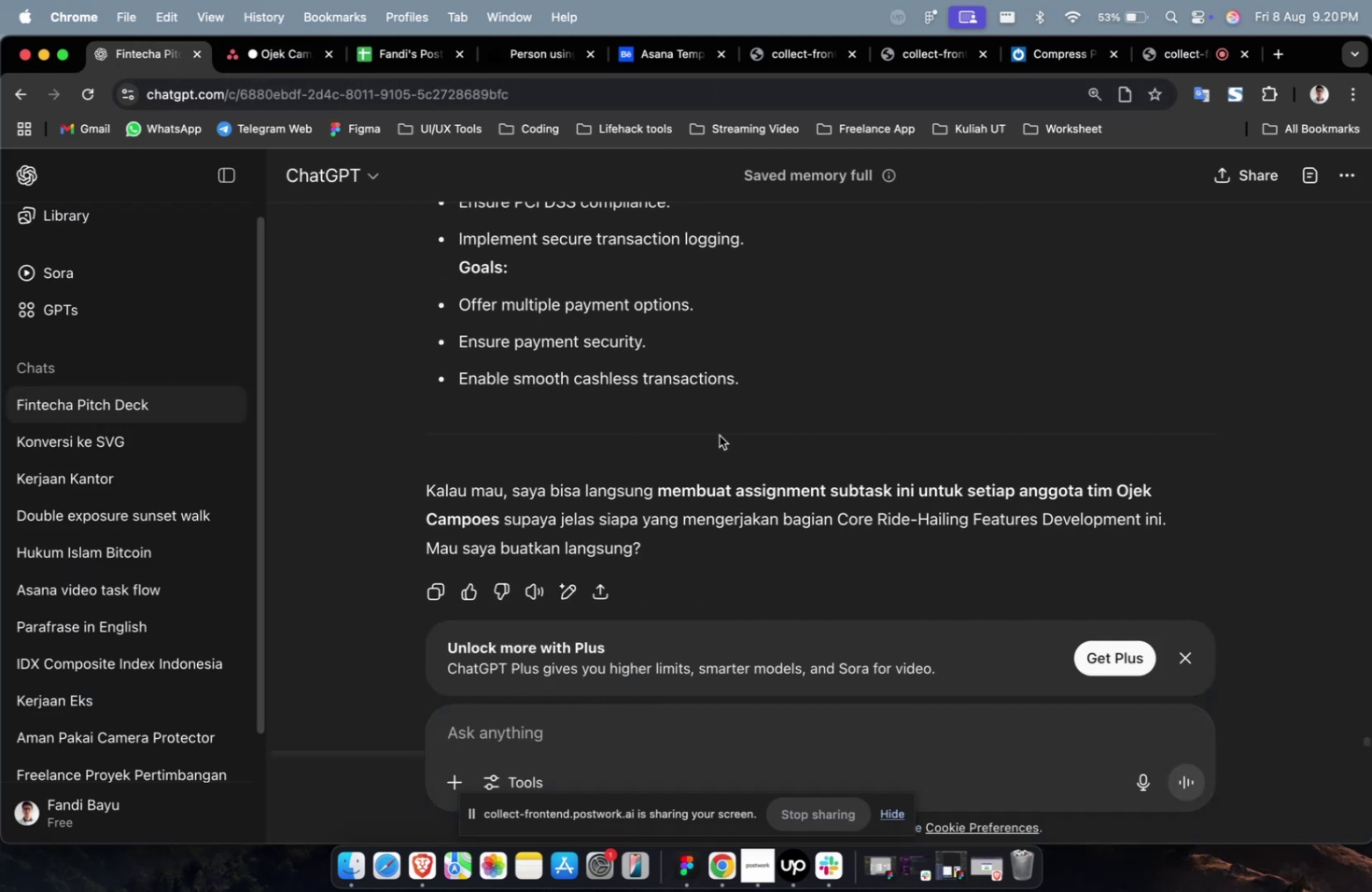 
scroll: coordinate [744, 449], scroll_direction: up, amount: 6.0
 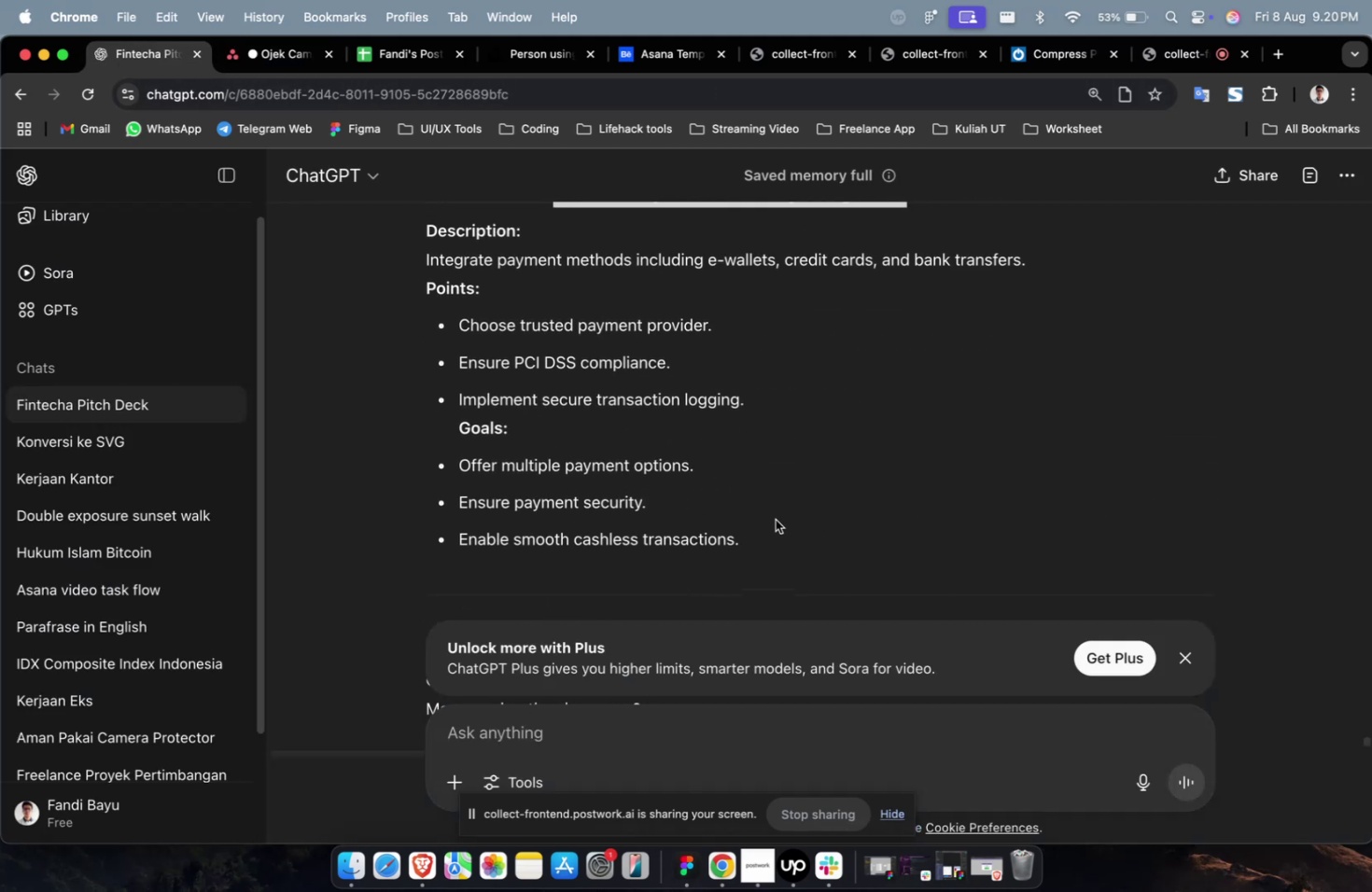 
left_click_drag(start_coordinate=[773, 522], to_coordinate=[371, 259])
 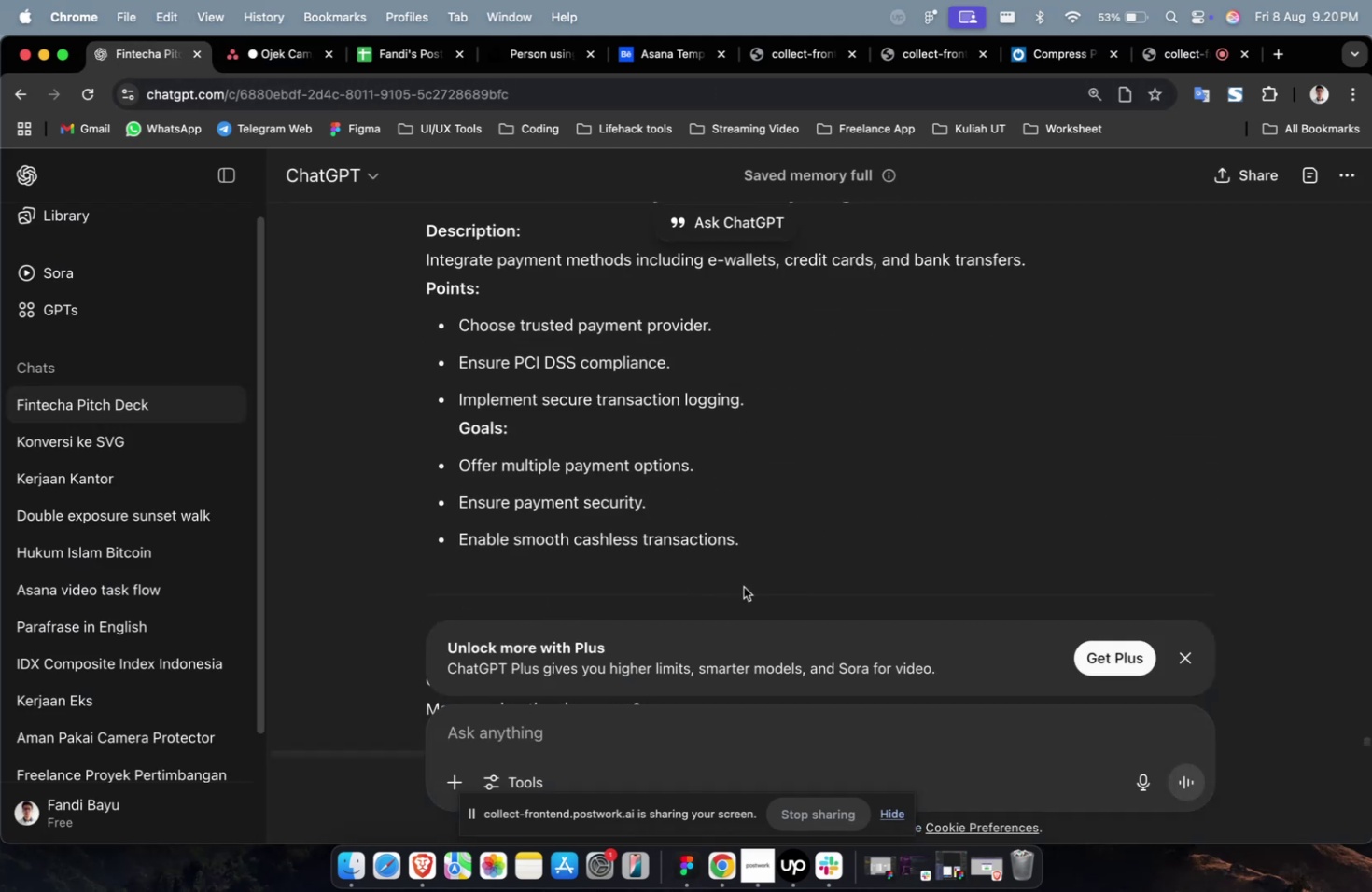 
key(Meta+CommandLeft)
 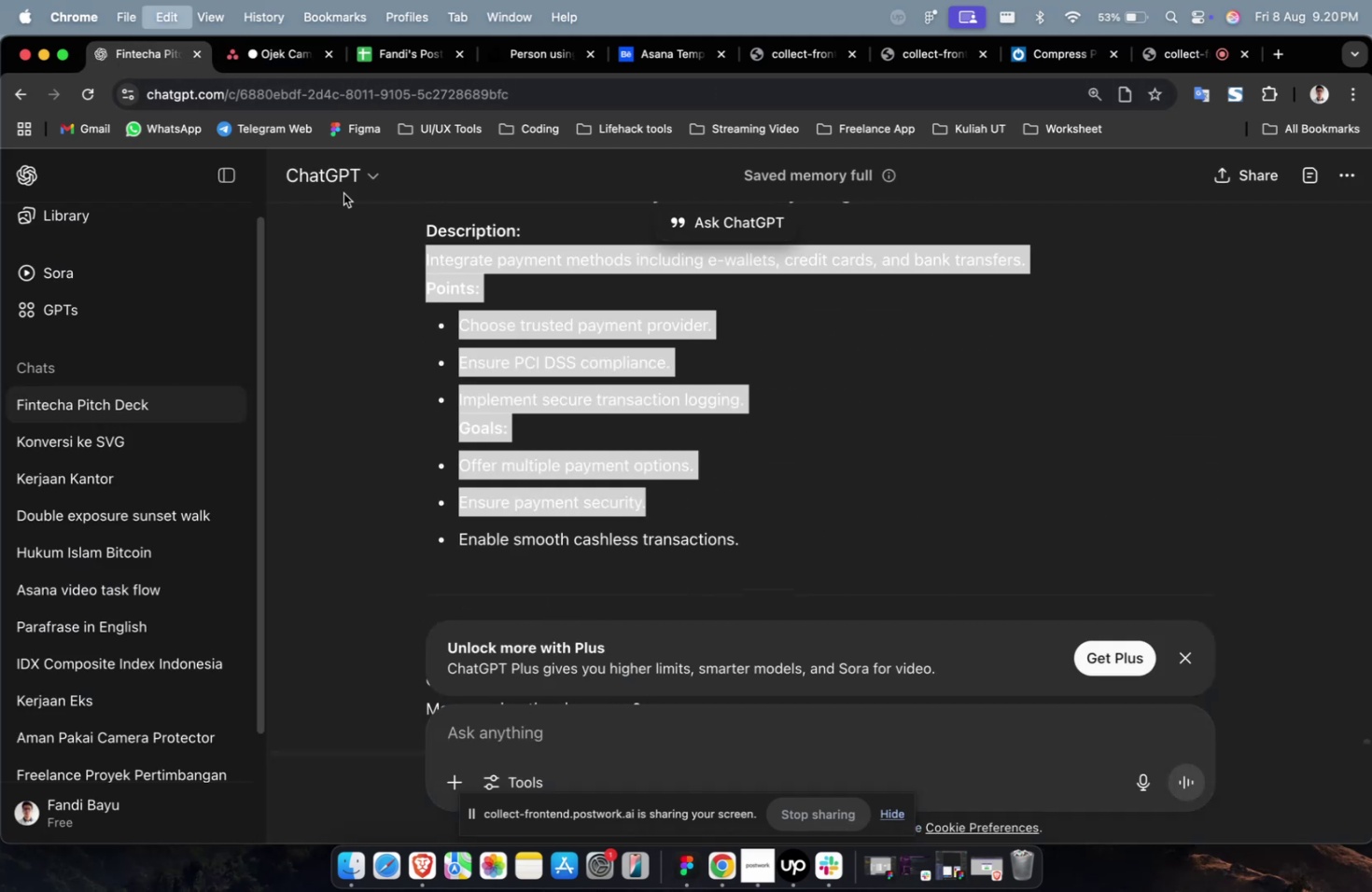 
key(Meta+C)
 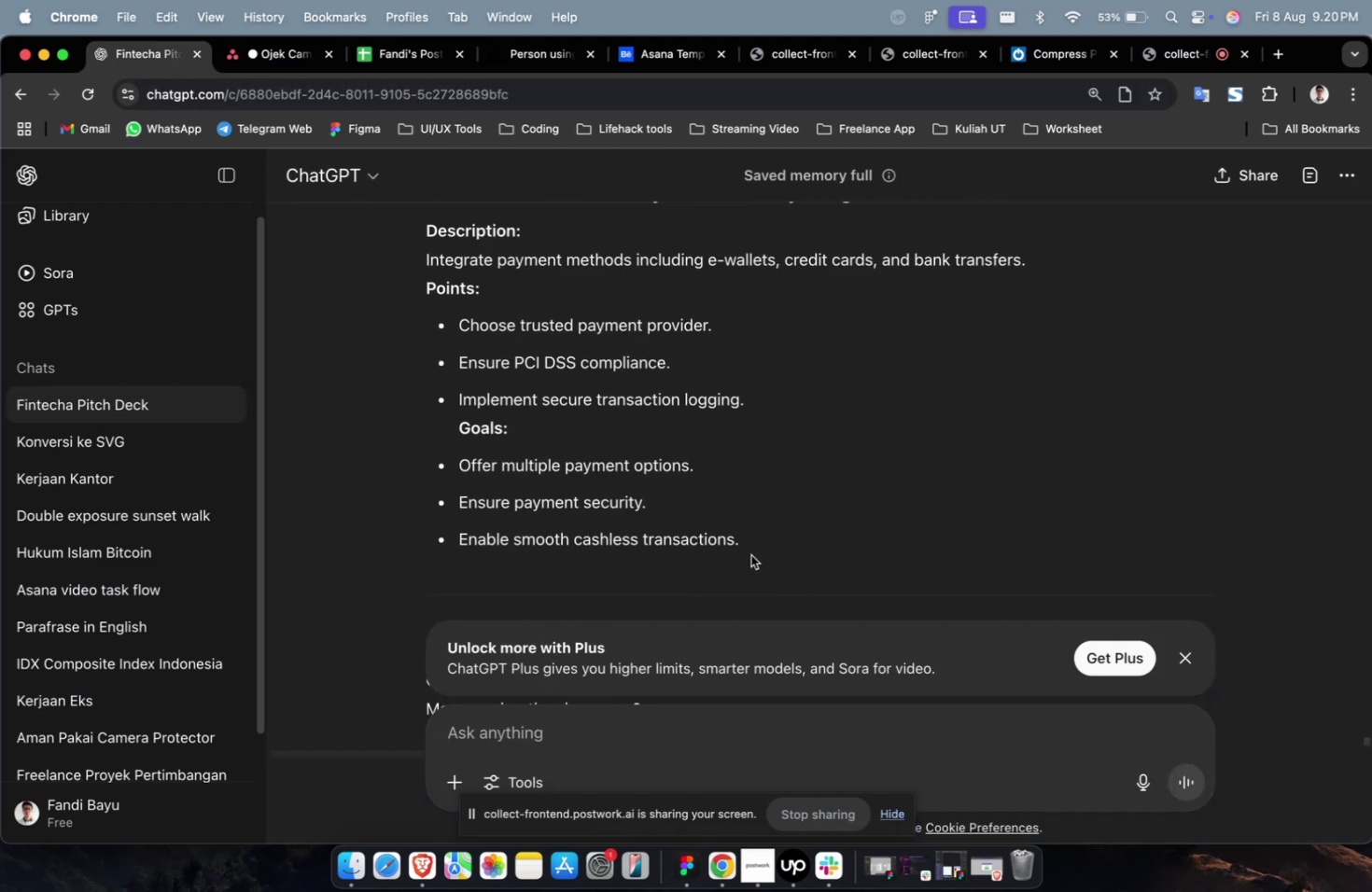 
left_click_drag(start_coordinate=[753, 535], to_coordinate=[419, 272])
 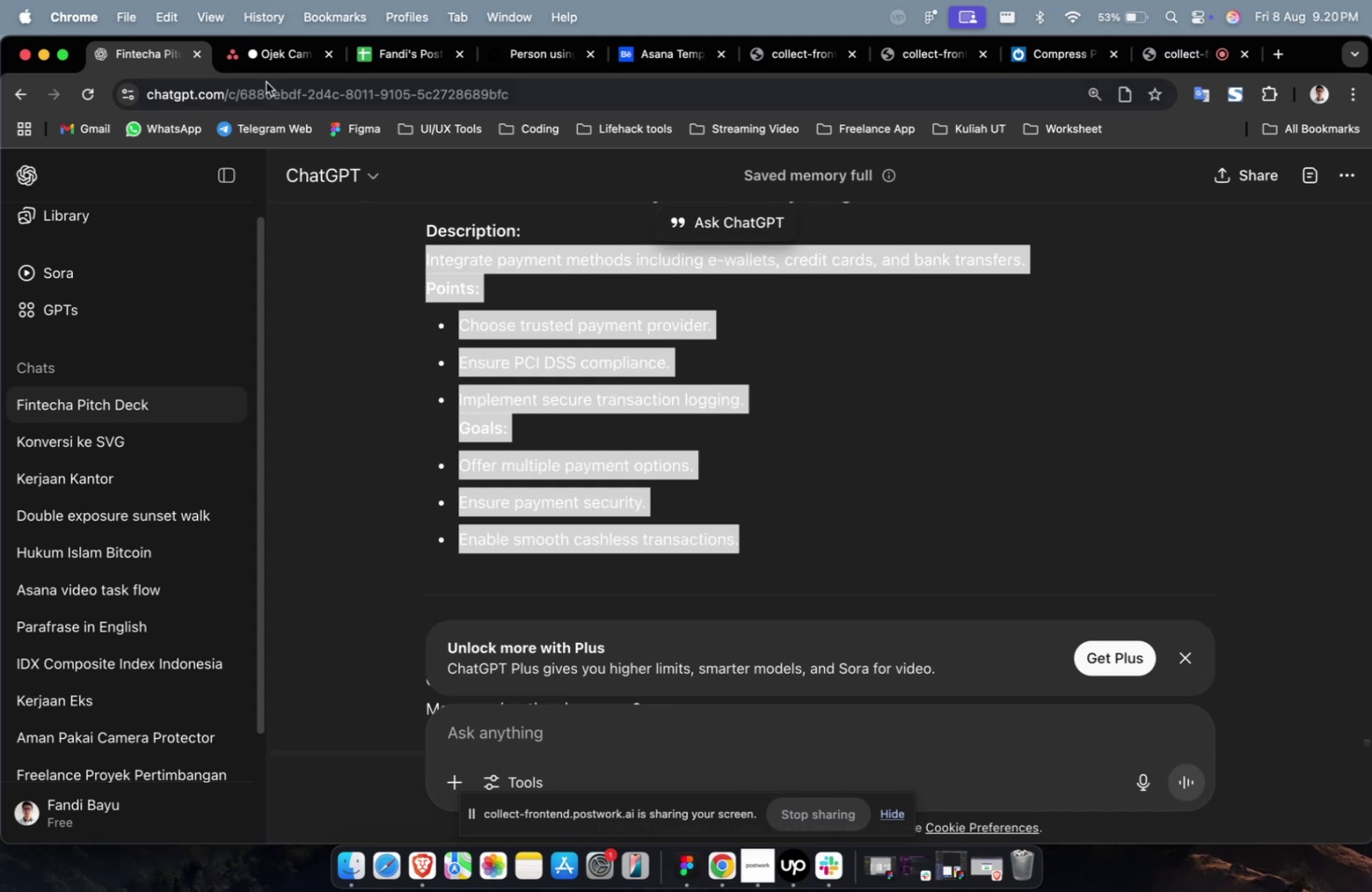 
key(Meta+CommandLeft)
 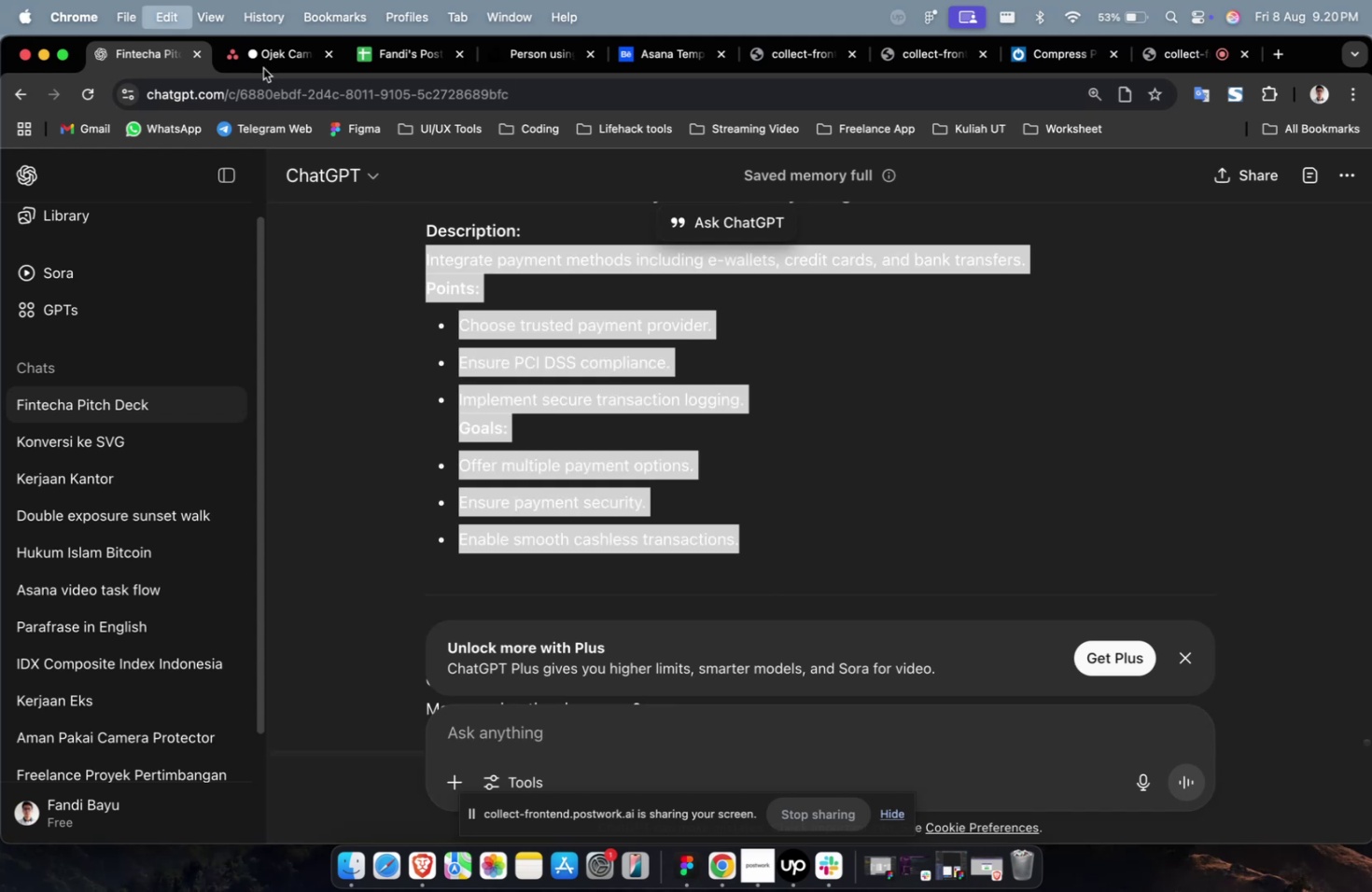 
key(Meta+C)
 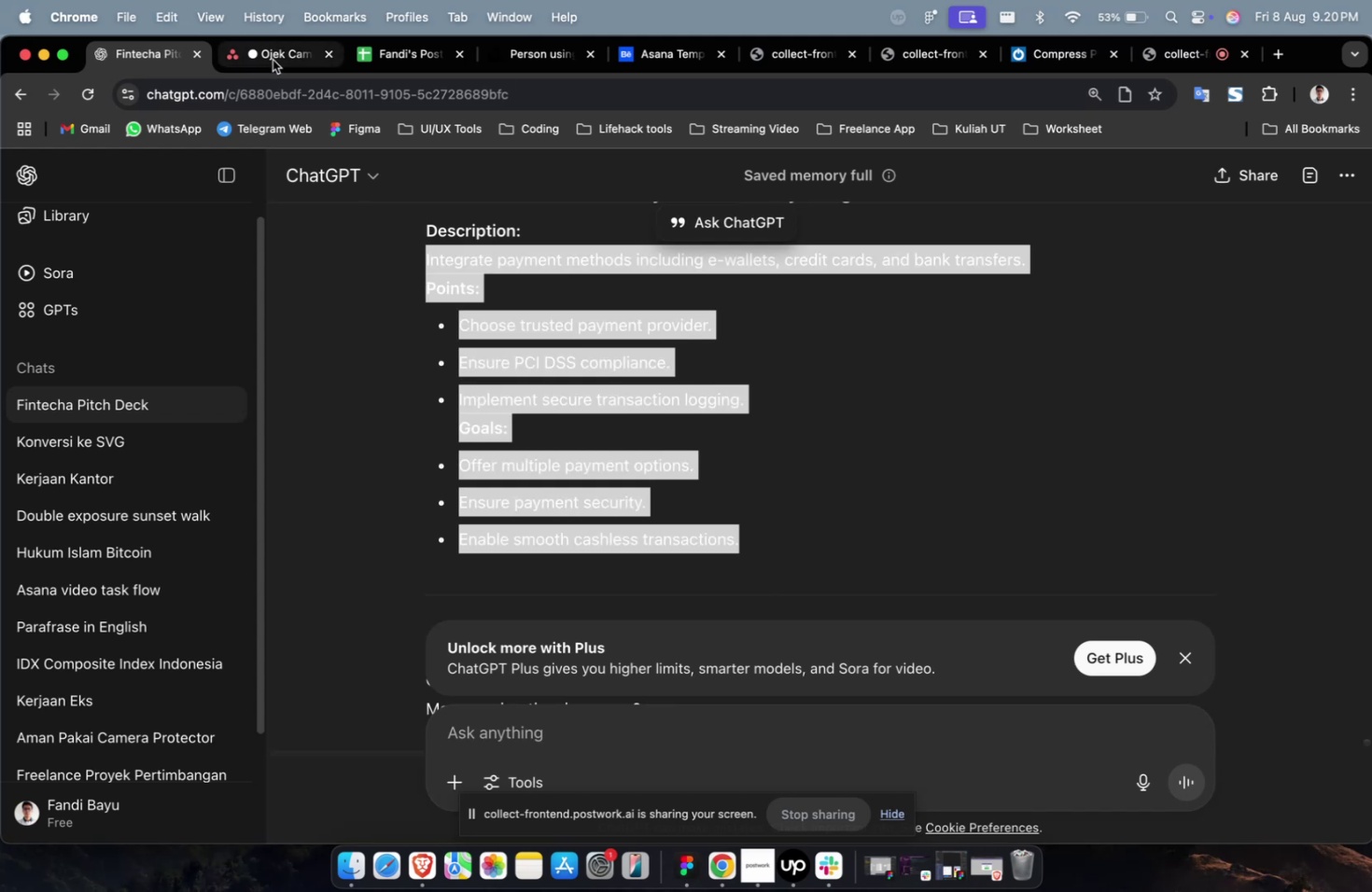 
left_click([273, 60])
 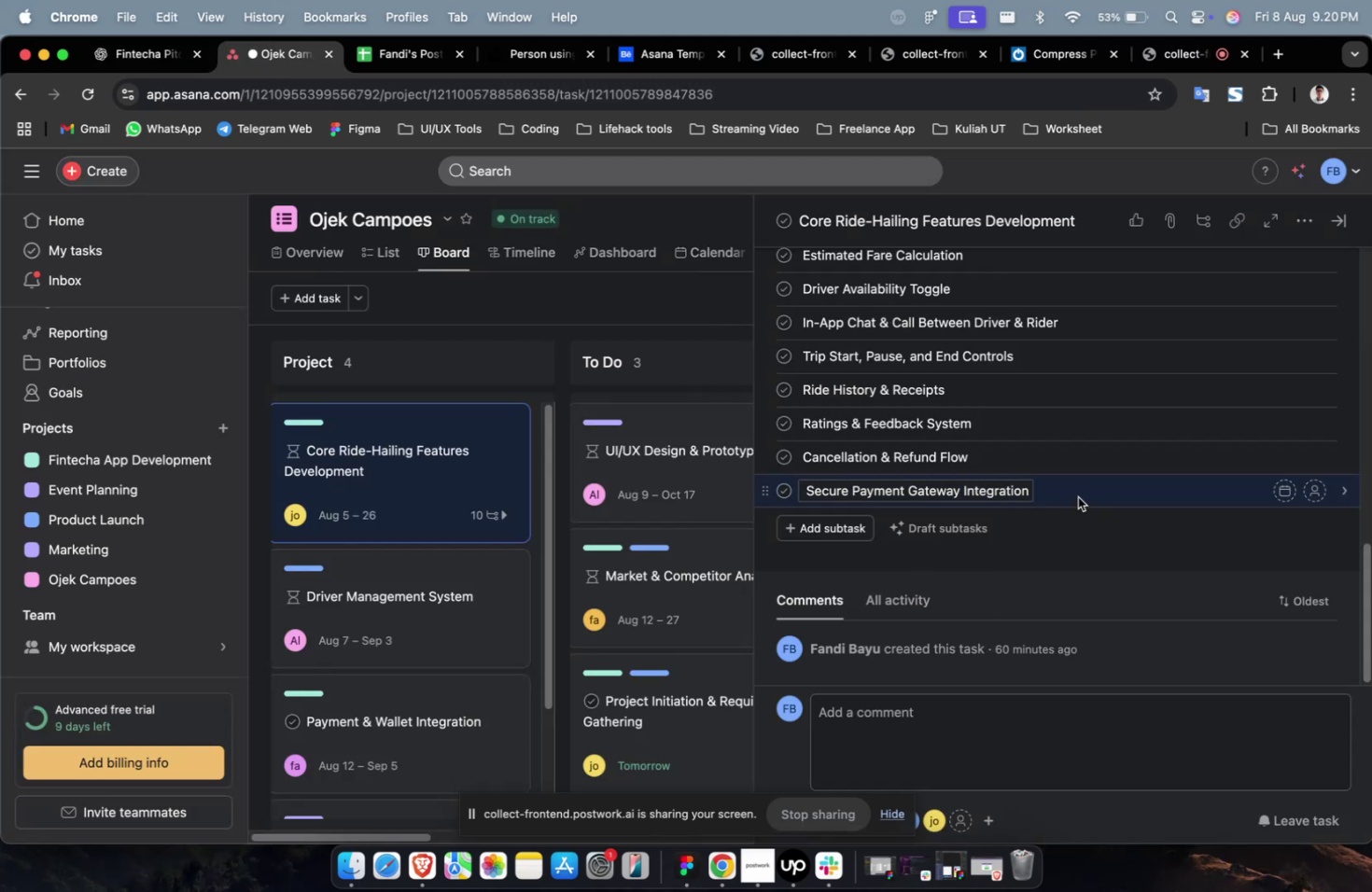 
left_click([1078, 495])
 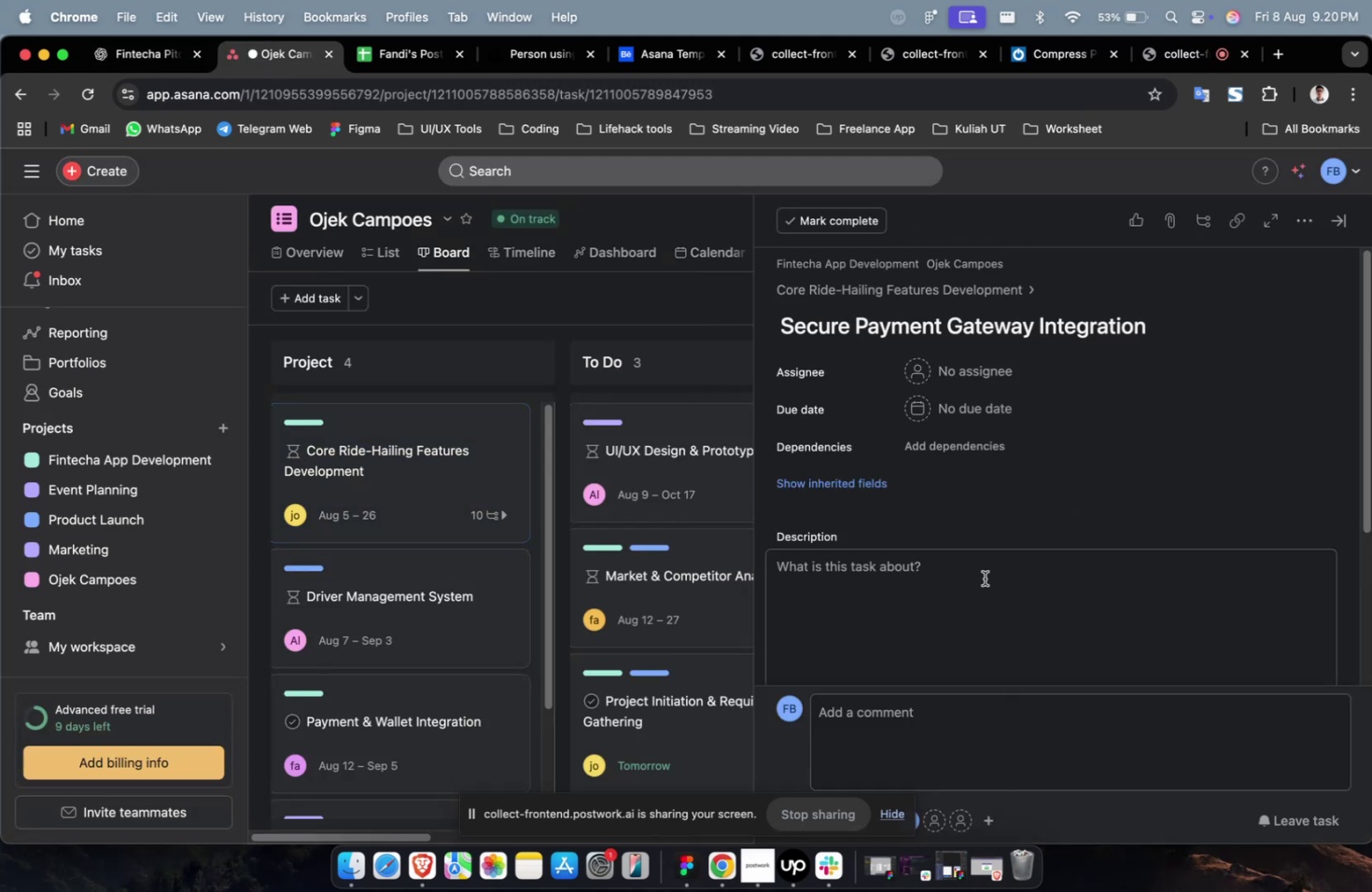 
left_click([984, 578])
 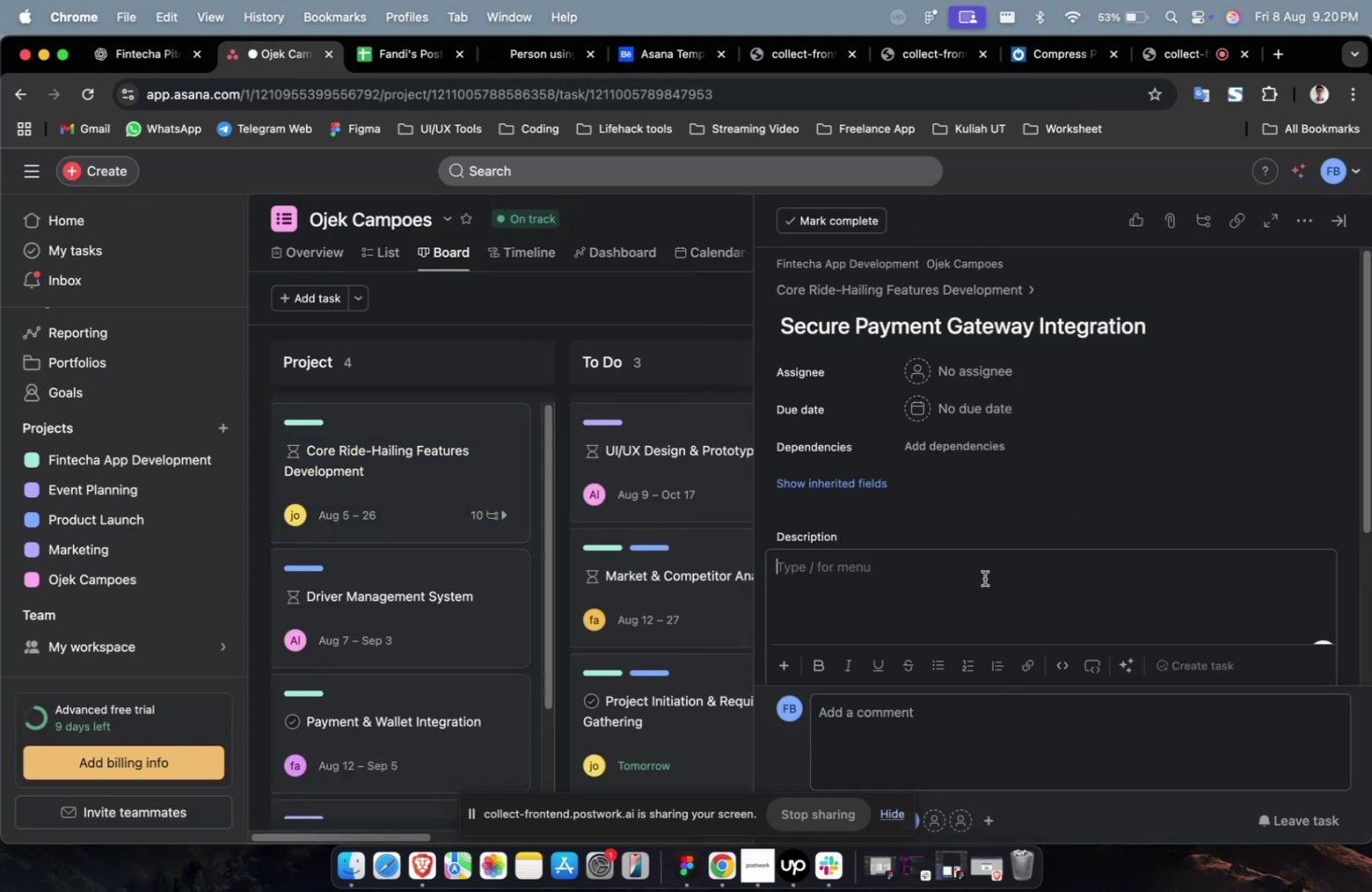 
key(Meta+V)
 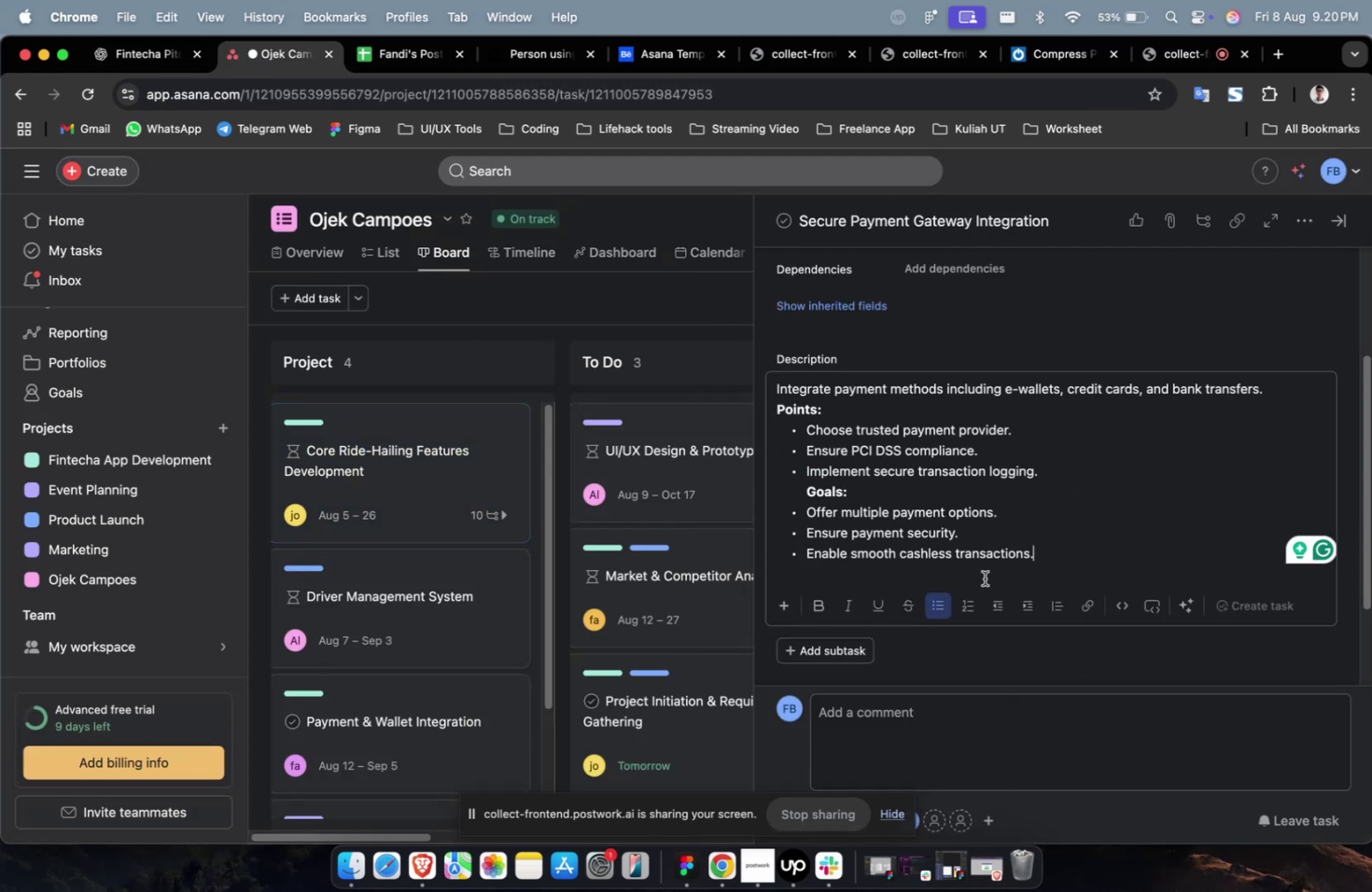 
scroll: coordinate [984, 578], scroll_direction: down, amount: 5.0
 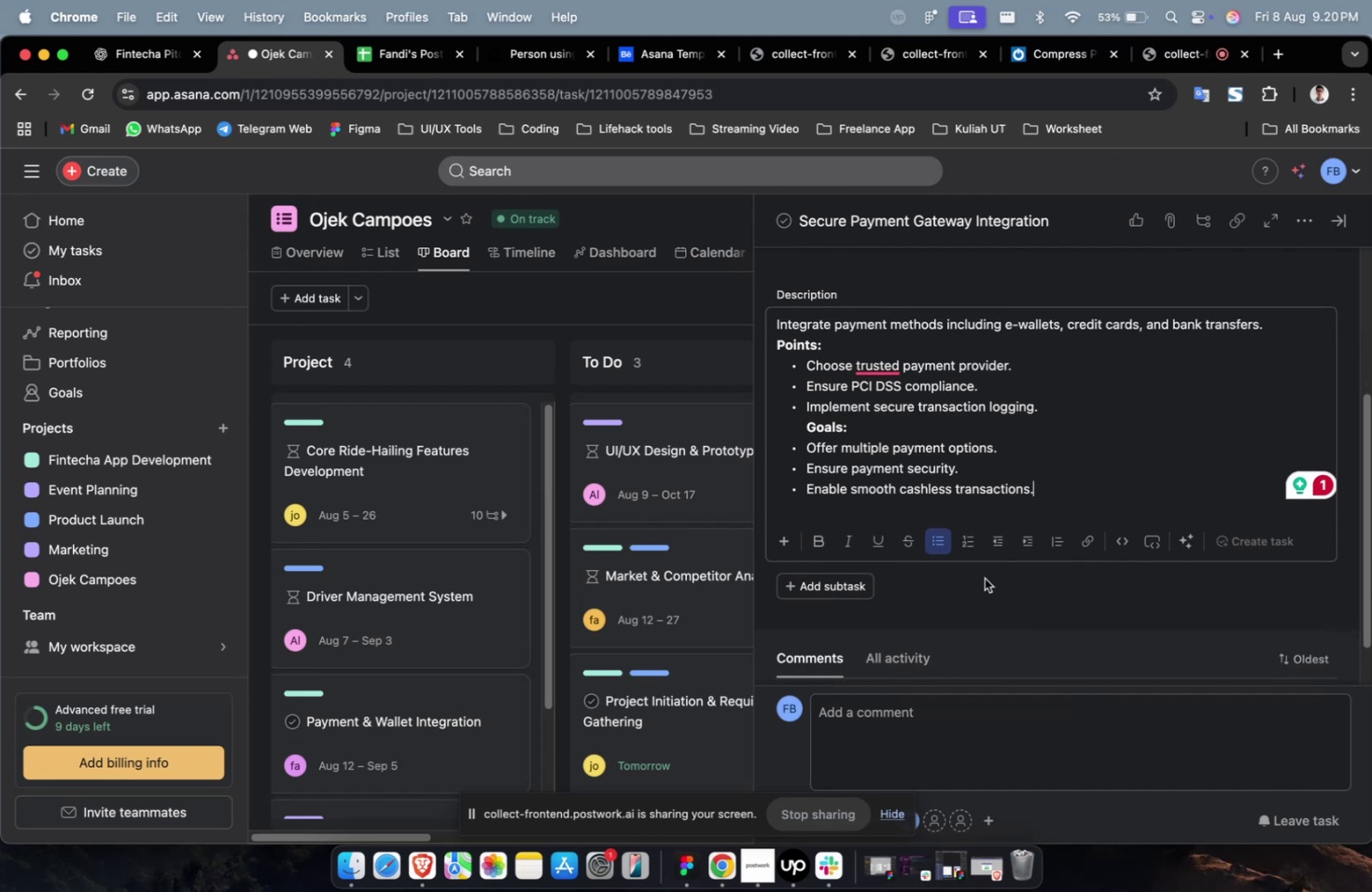 
wait(6.51)
 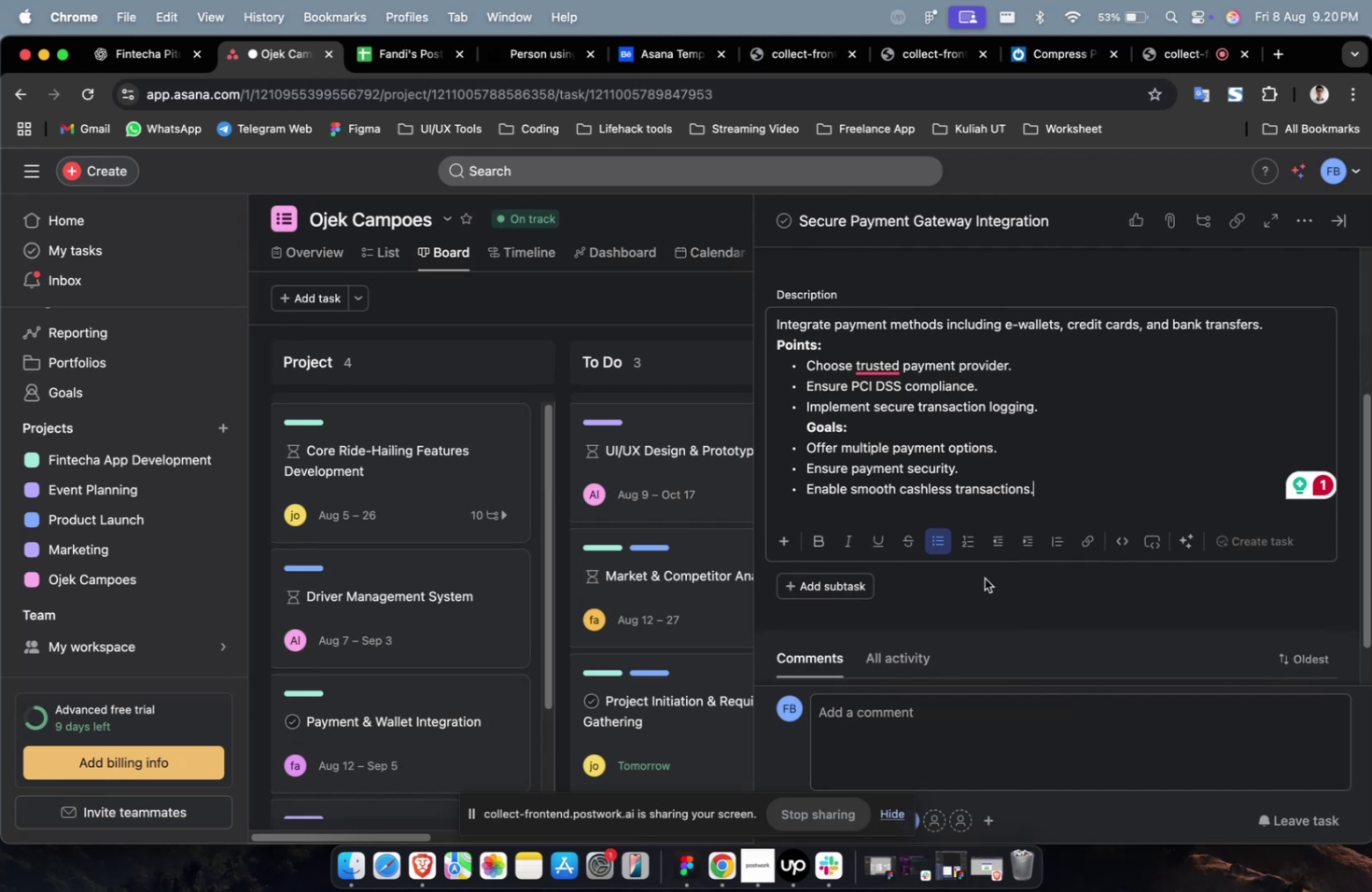 
scroll: coordinate [984, 578], scroll_direction: down, amount: 2.0
 